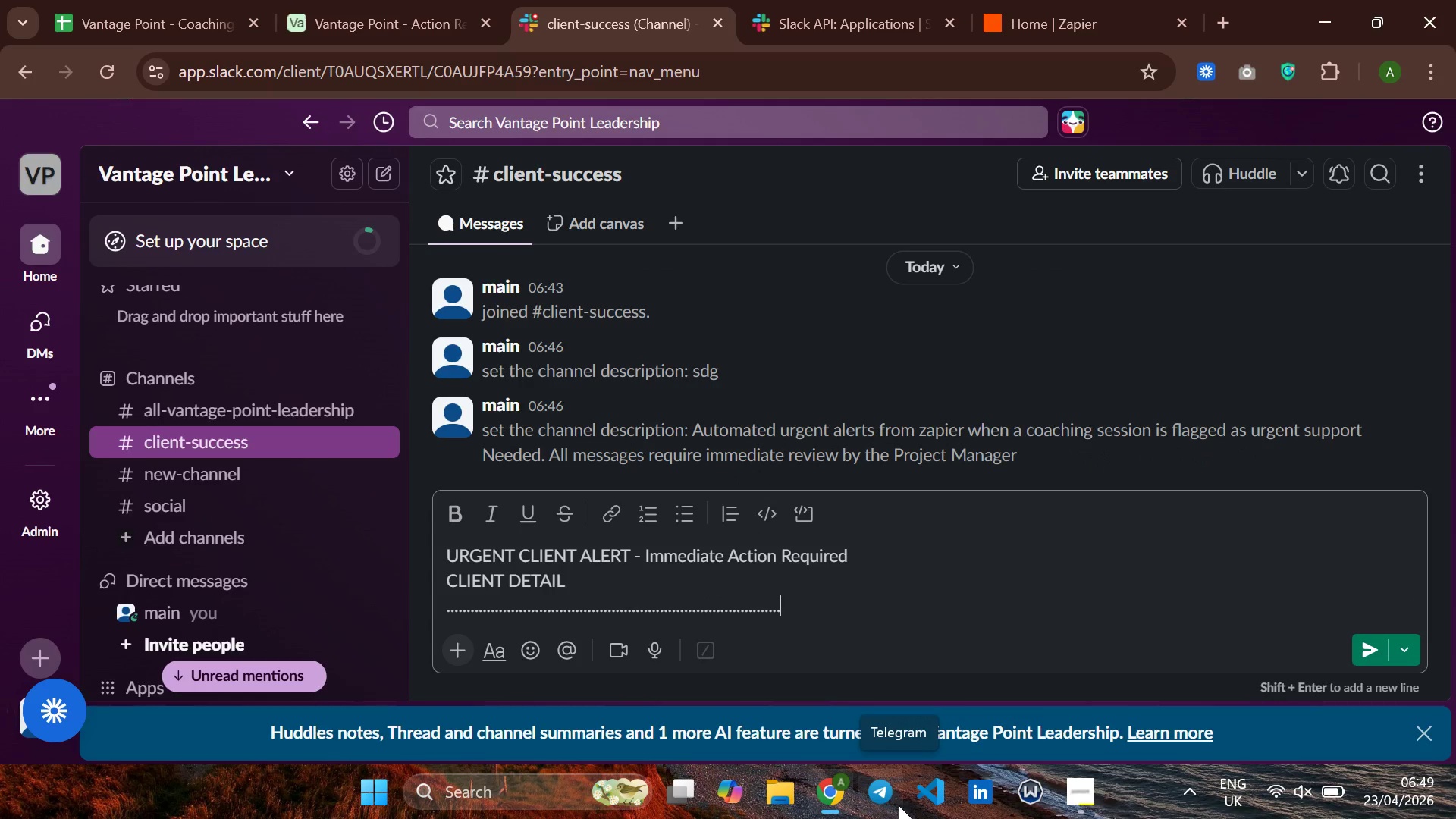 
key(Period)
 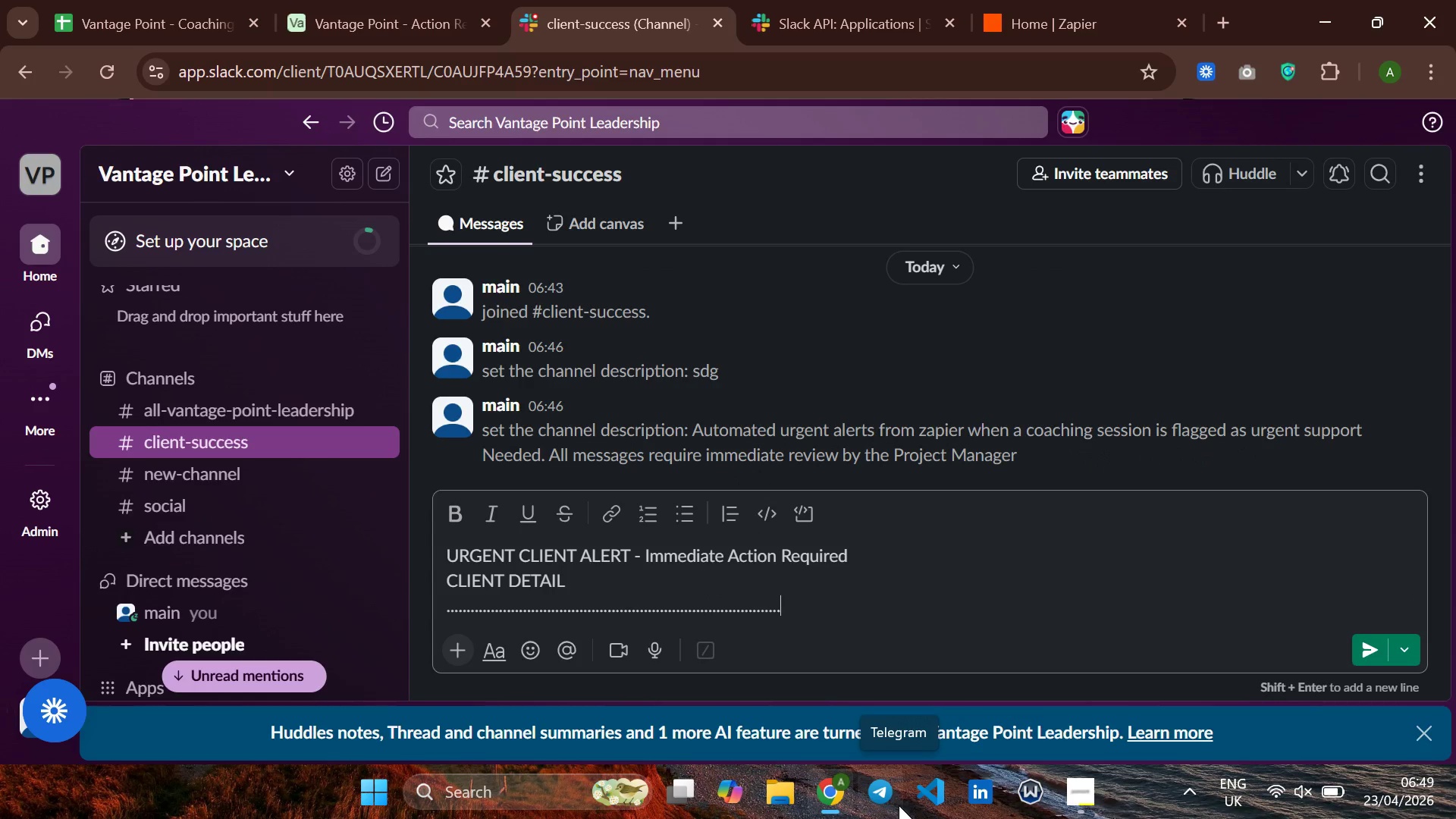 
key(Period)
 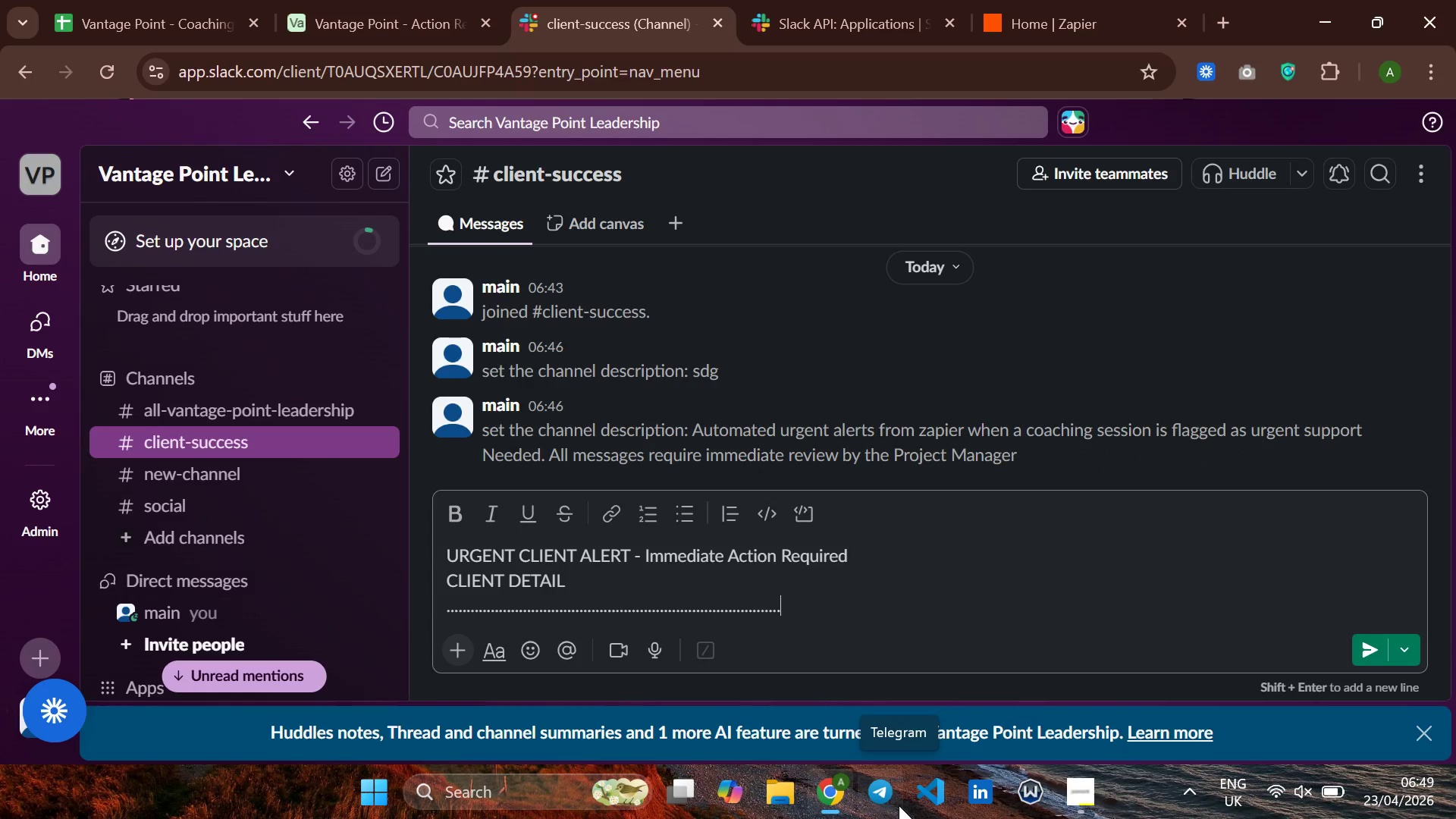 
key(Period)
 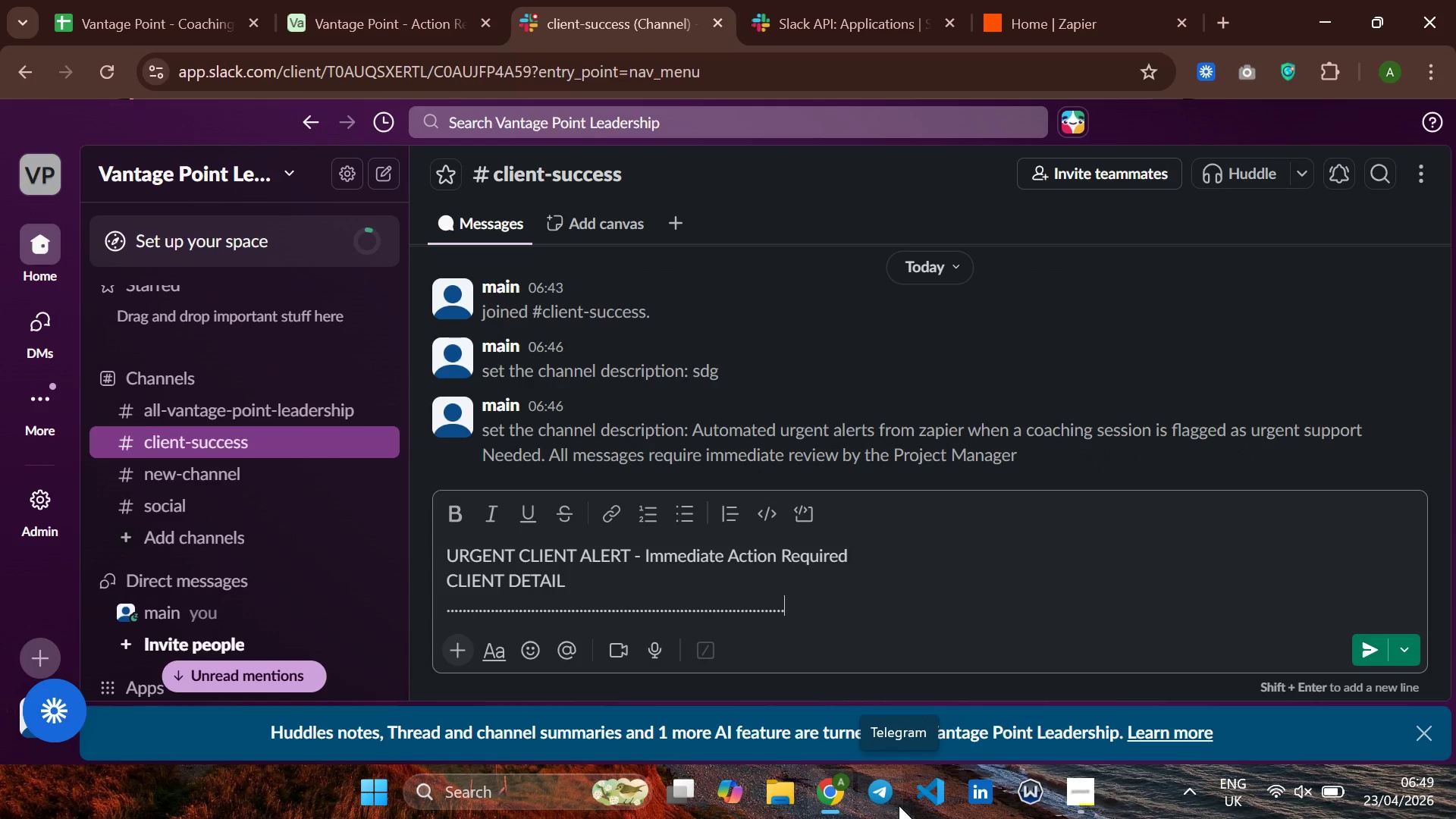 
key(Period)
 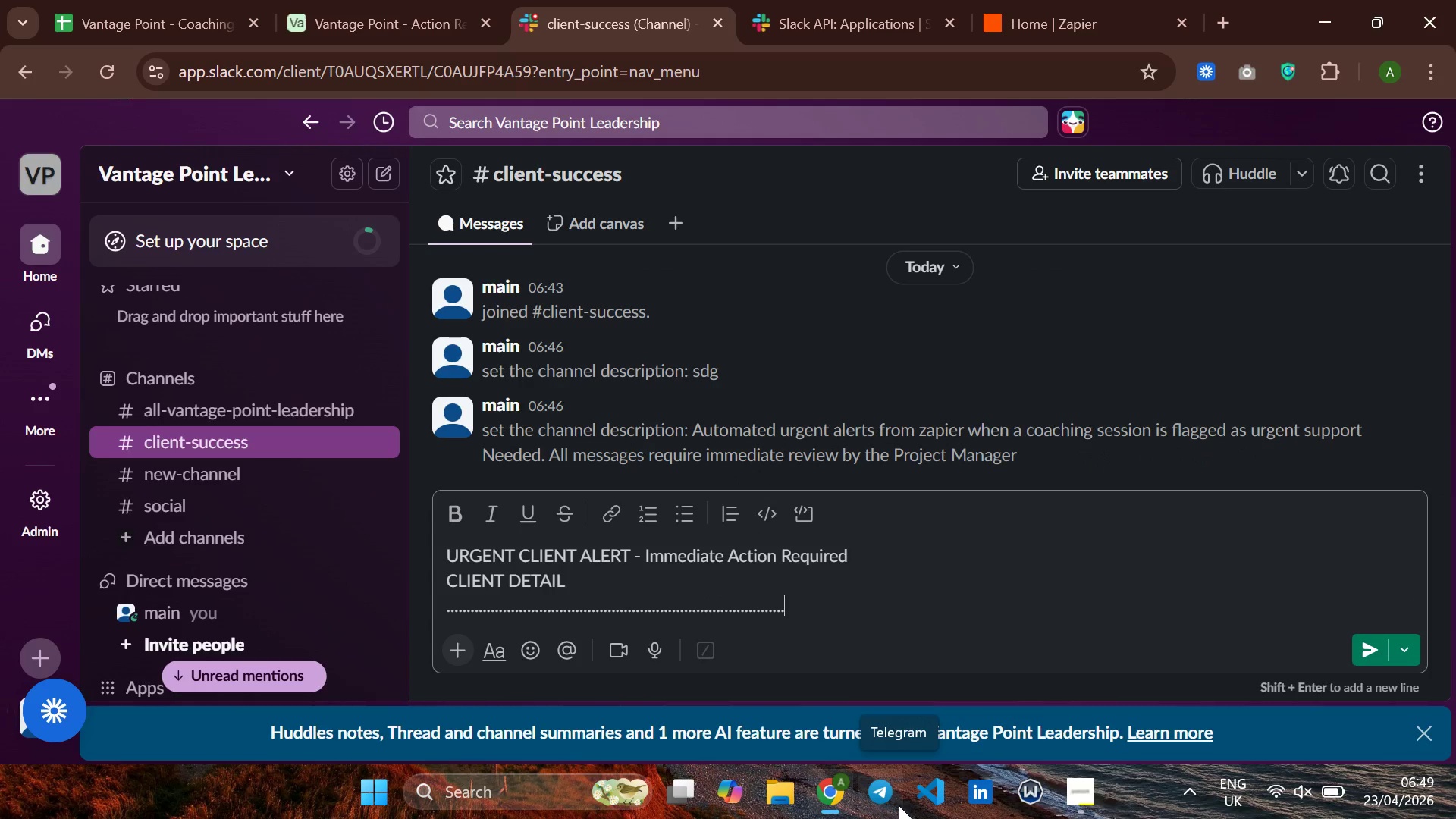 
key(ArrowDown)
 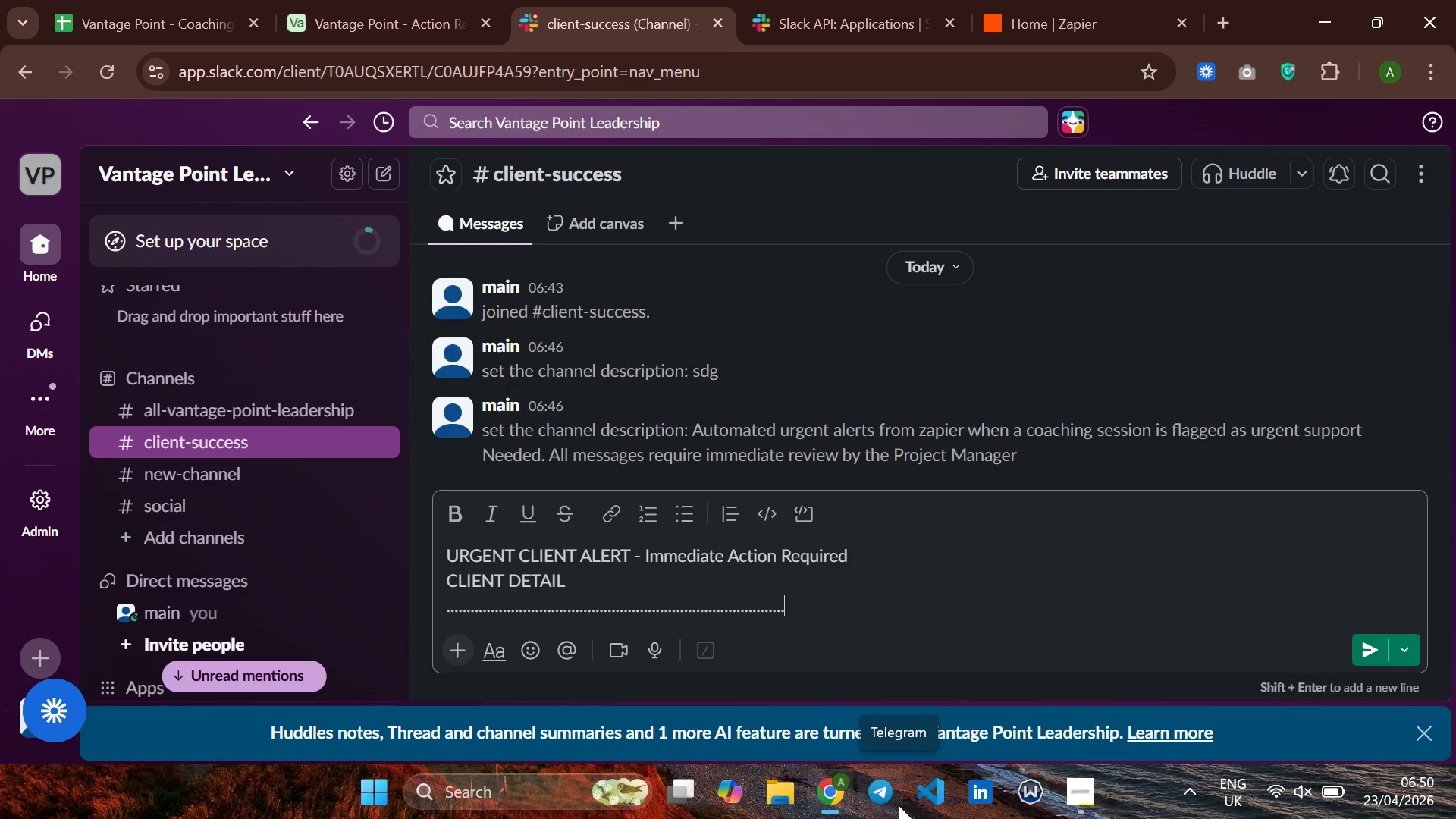 
key(ArrowDown)
 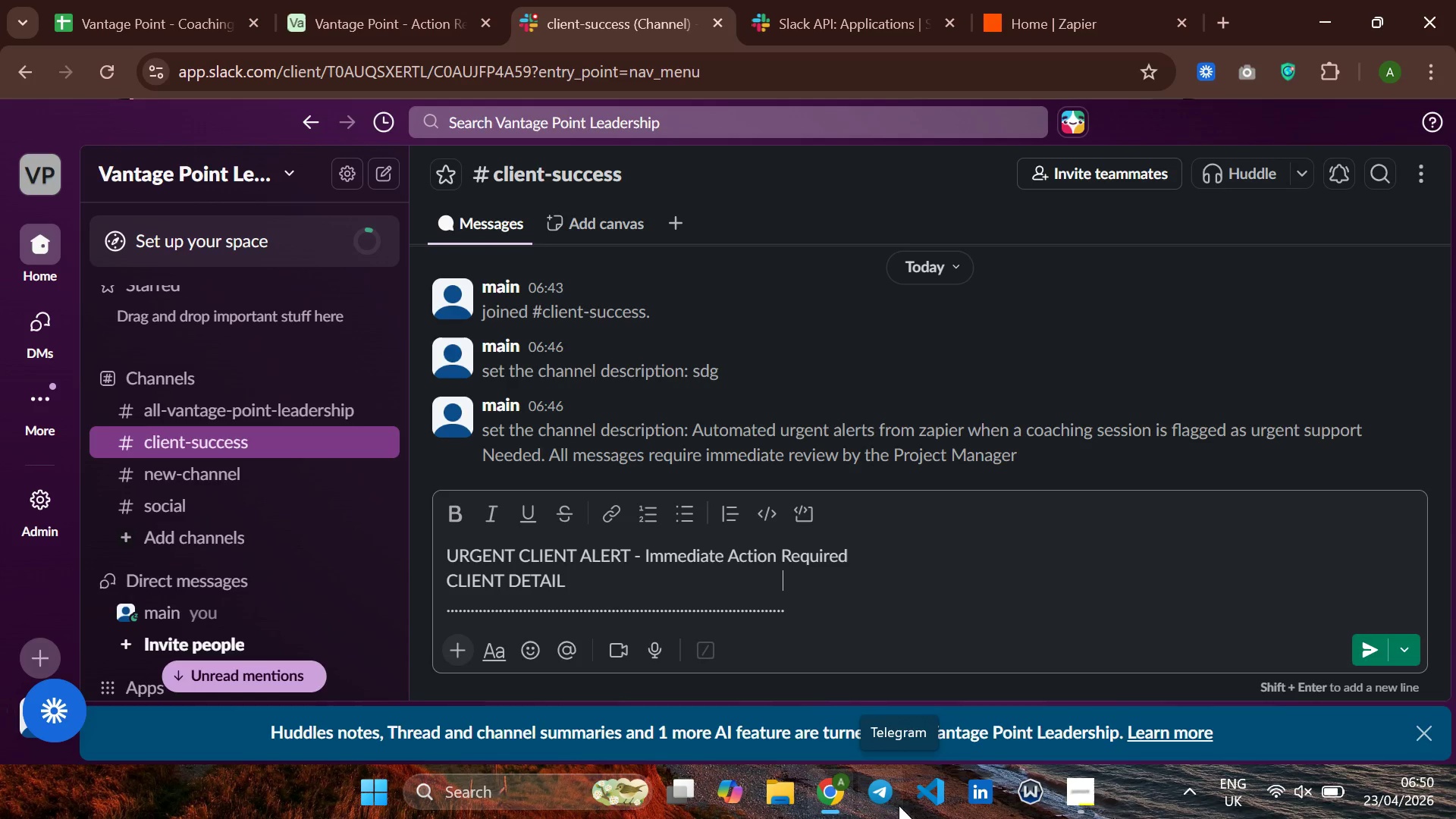 
key(ArrowUp)
 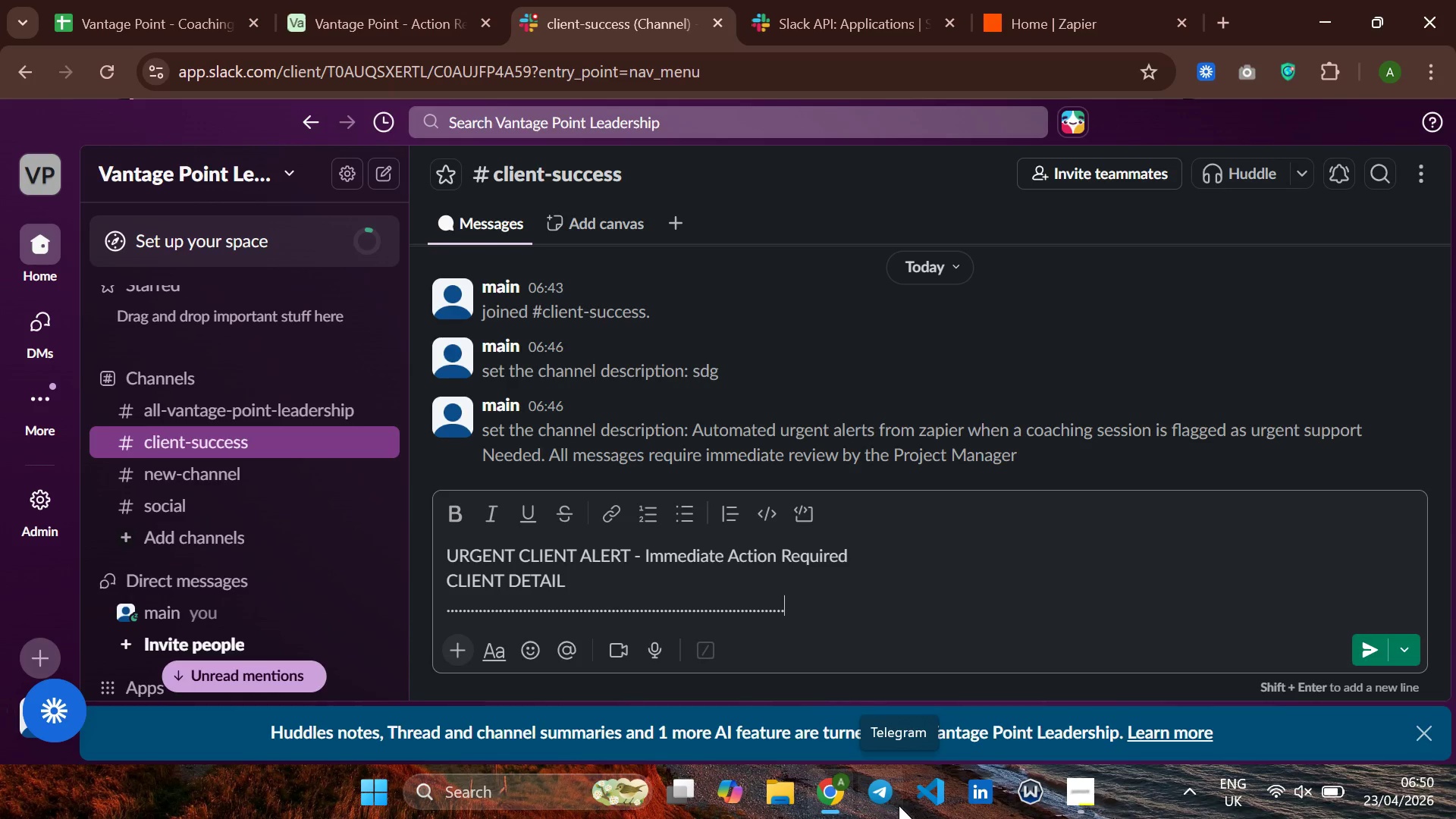 
key(ArrowDown)
 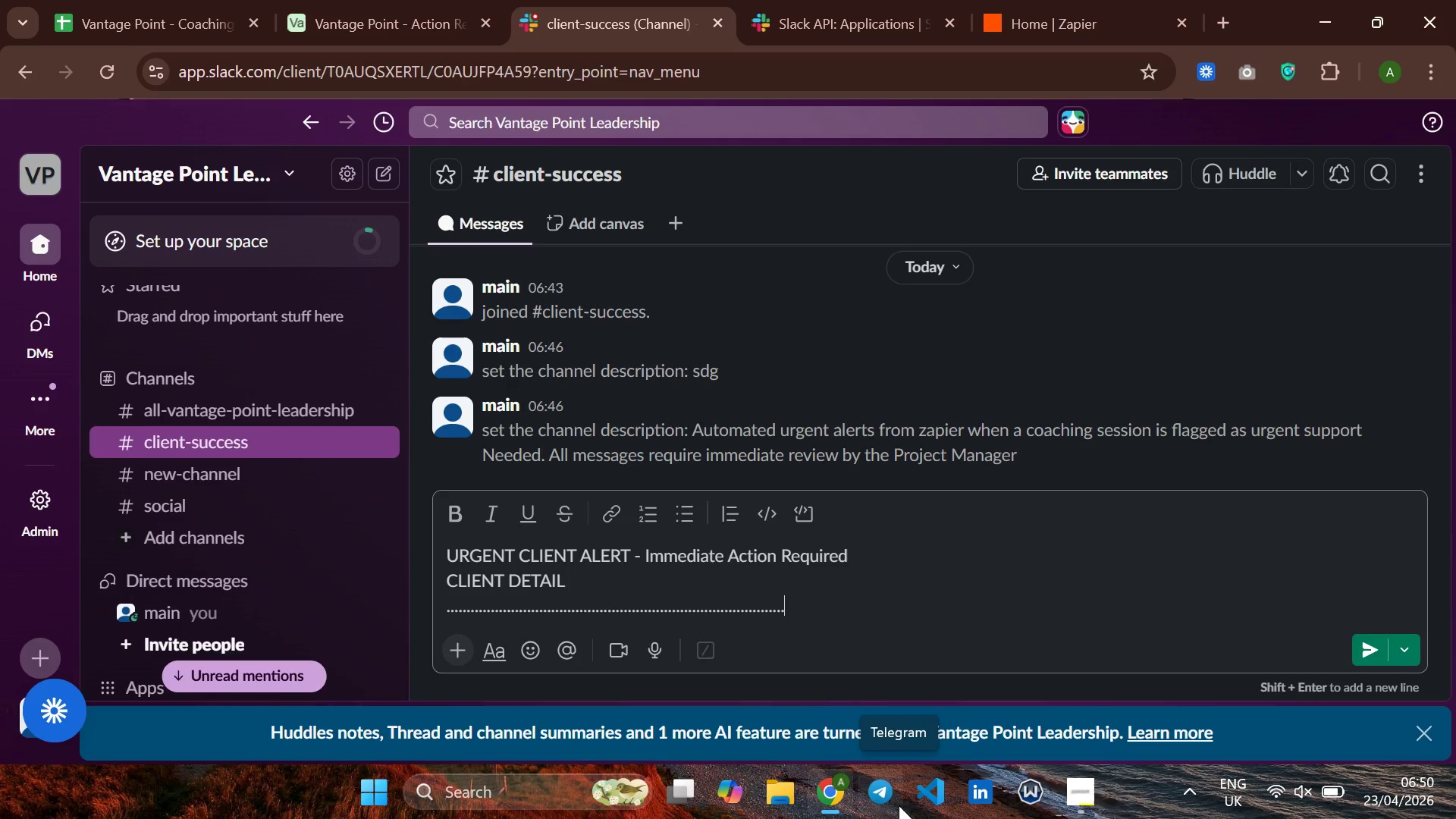 
key(ArrowDown)
 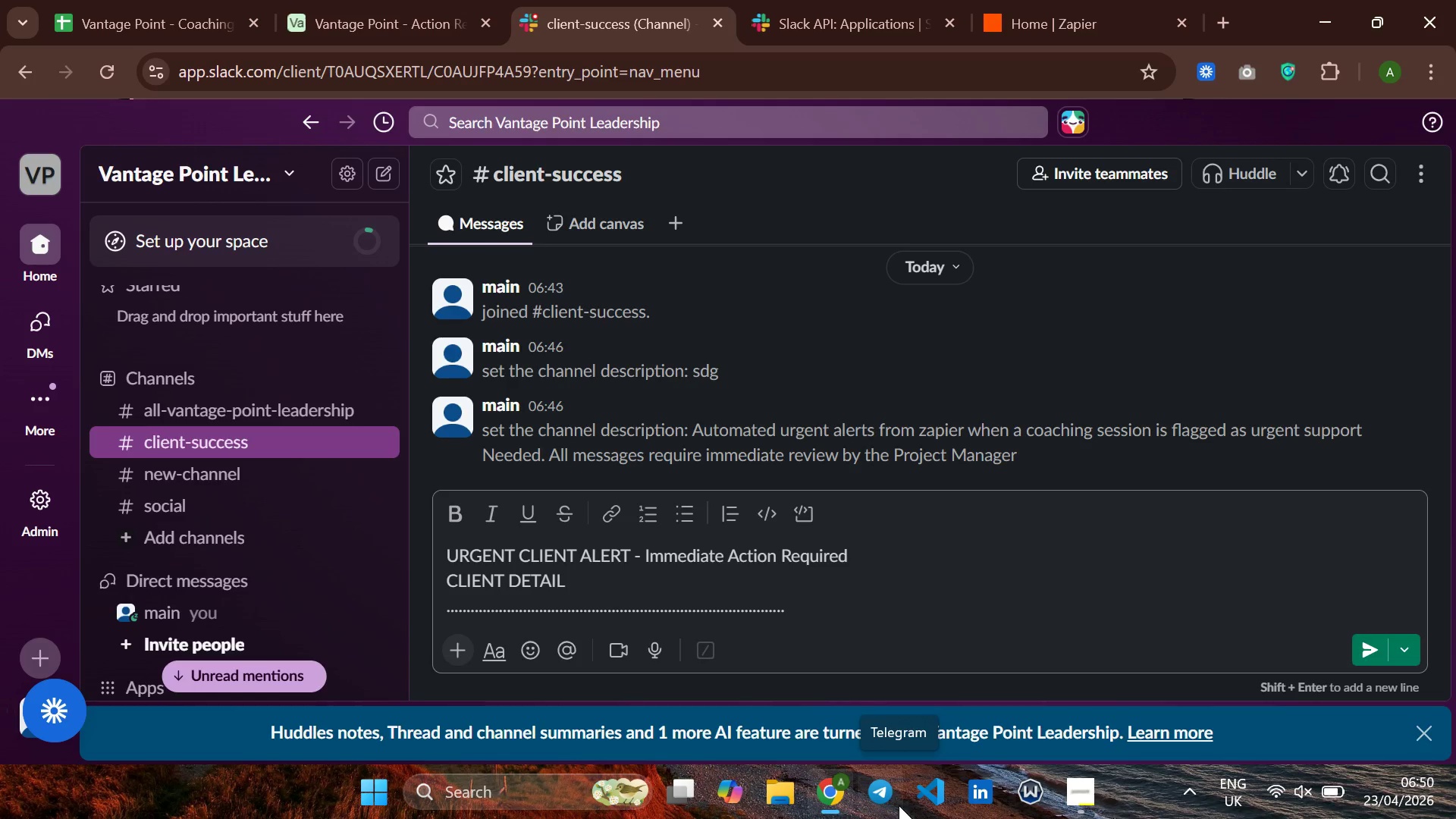 
key(ArrowDown)
 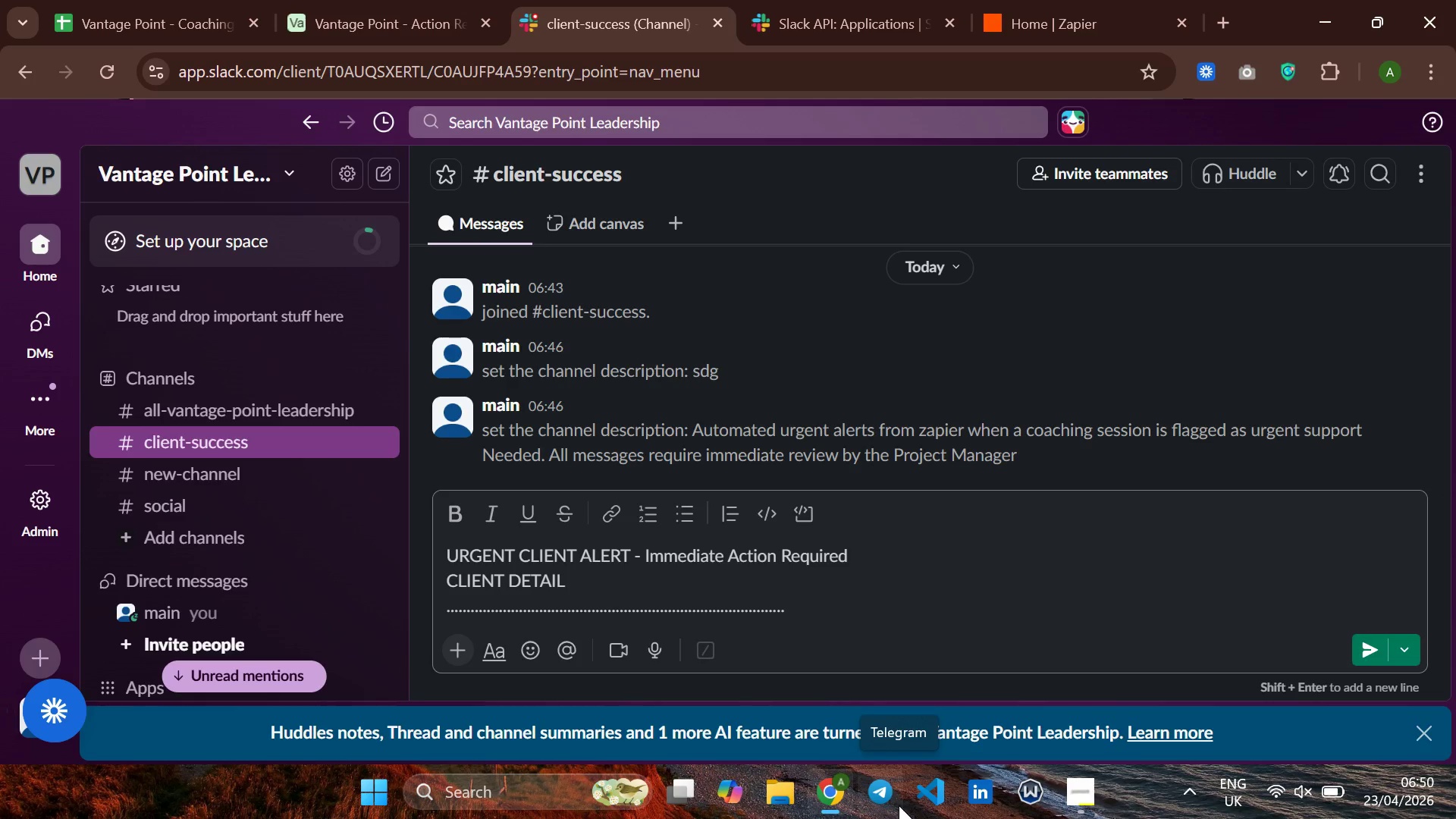 
key(CapsLock)
 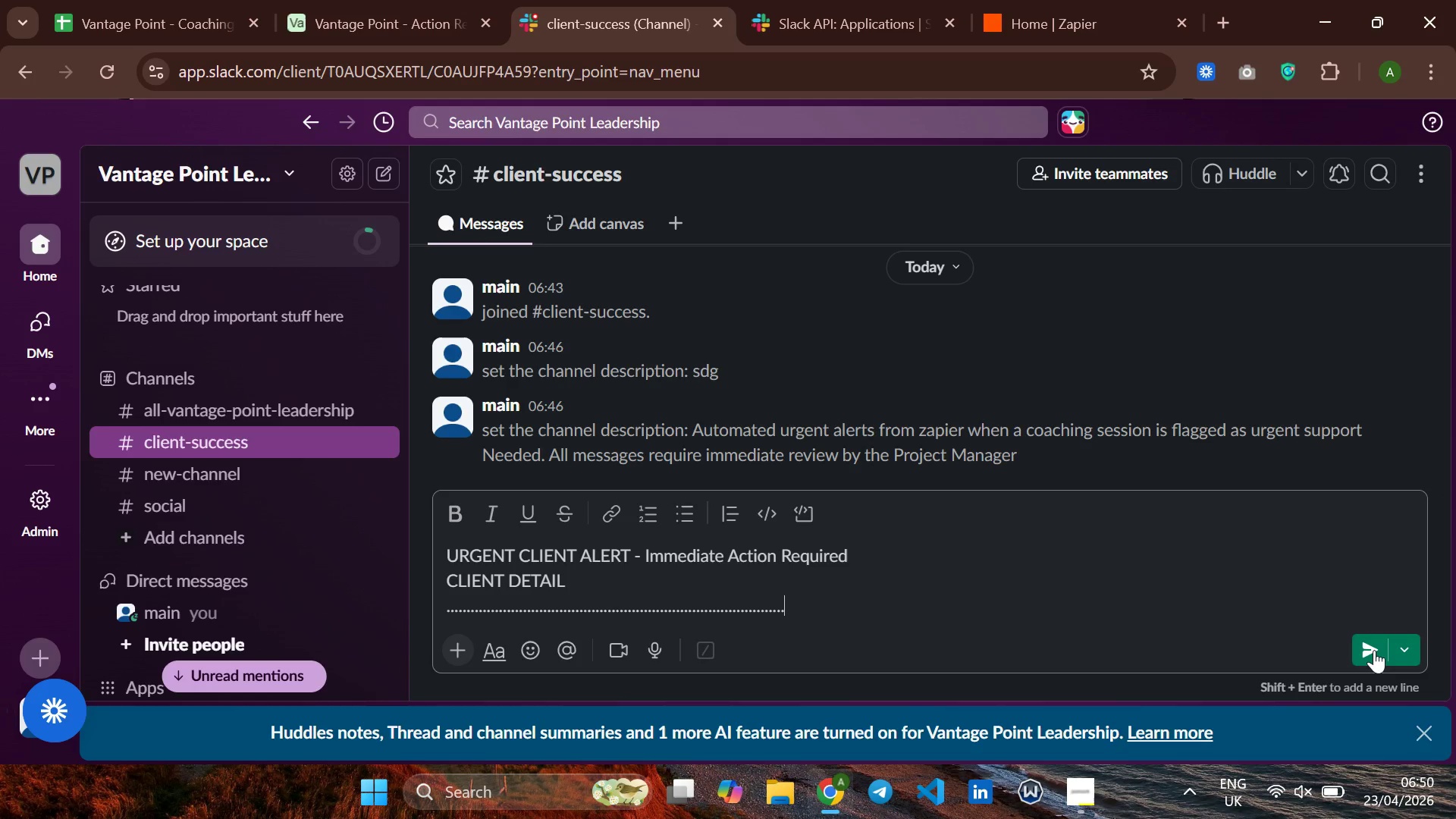 
left_click([1400, 649])
 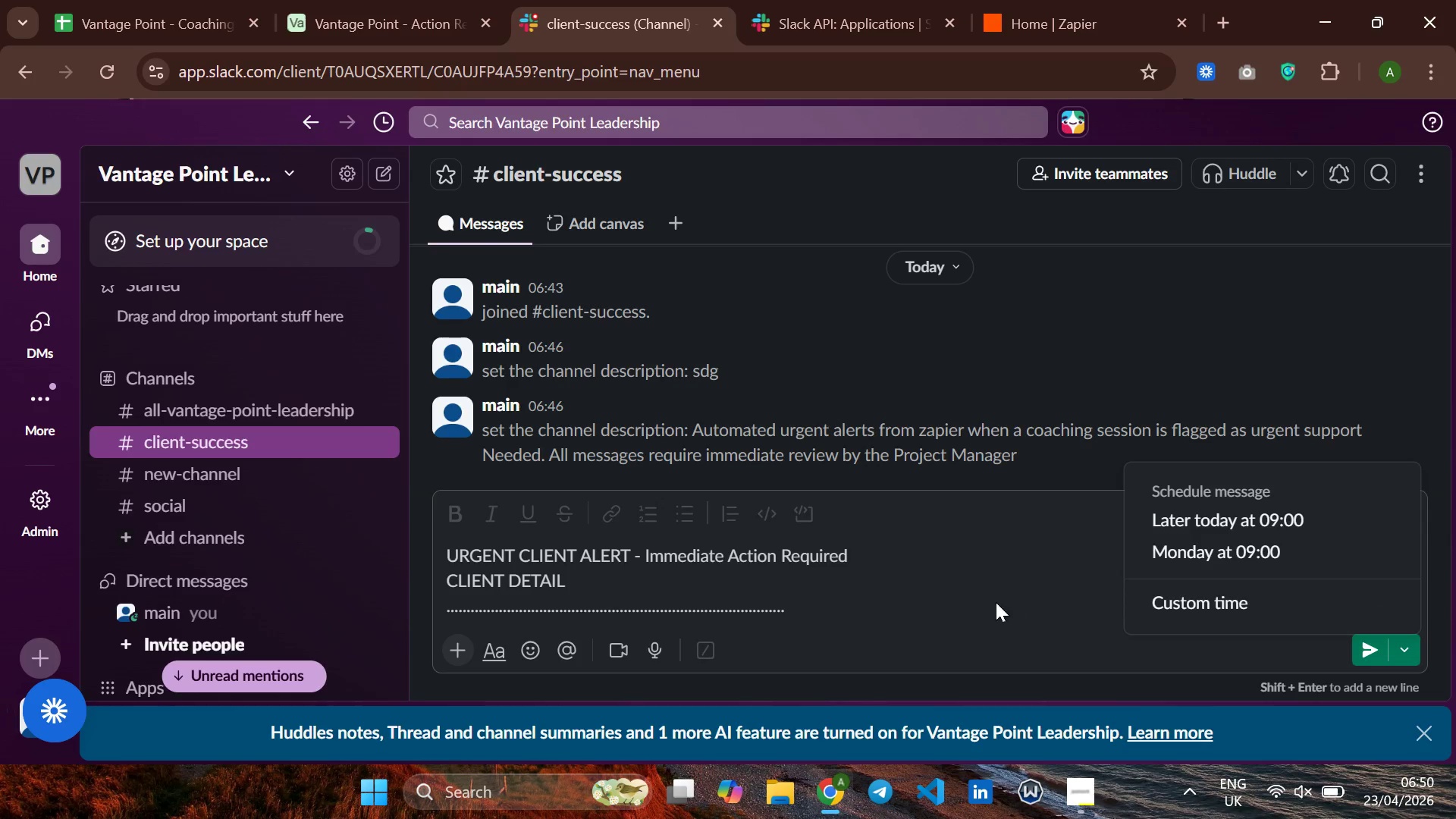 
left_click([839, 604])
 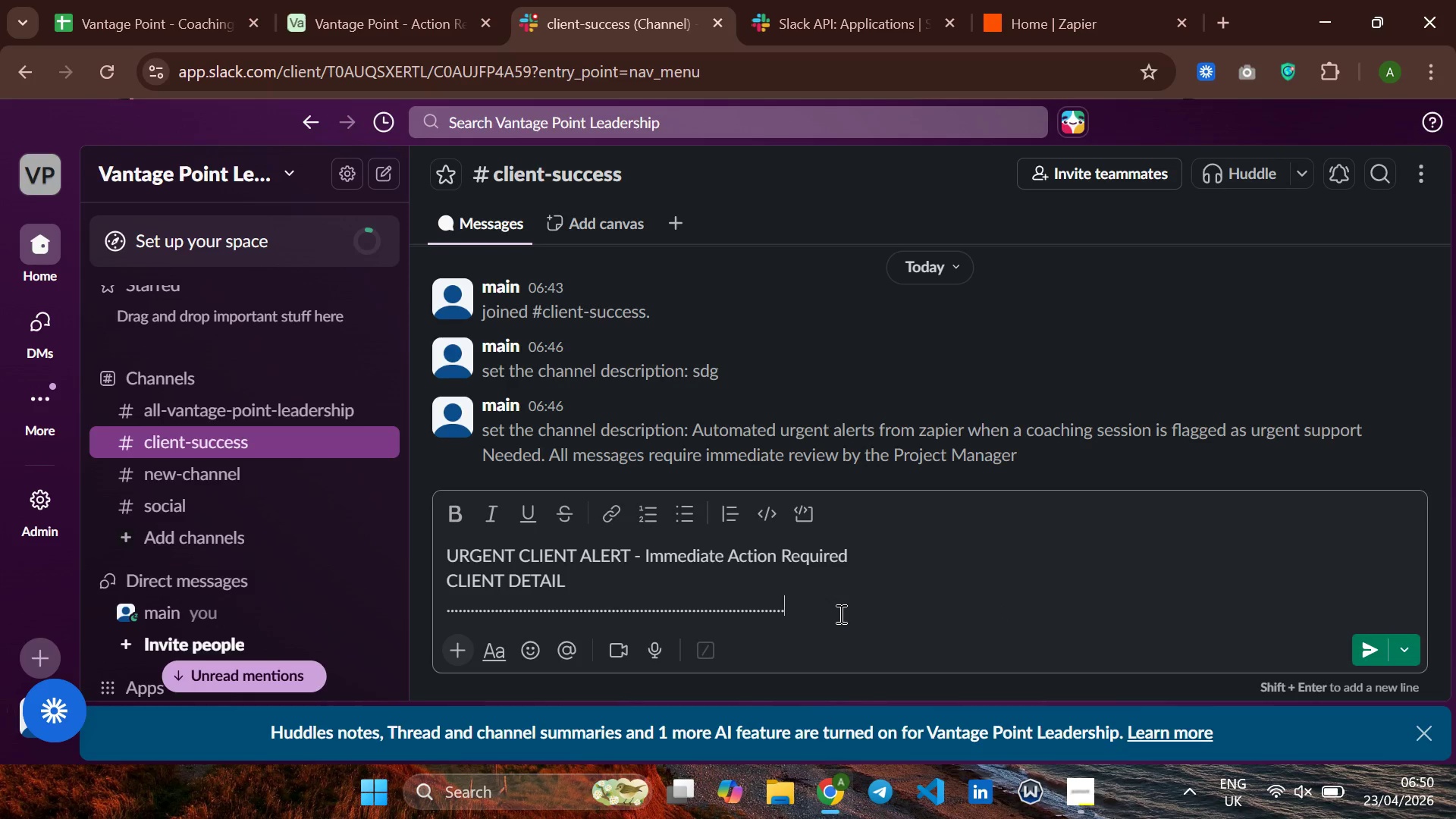 
left_click([839, 613])
 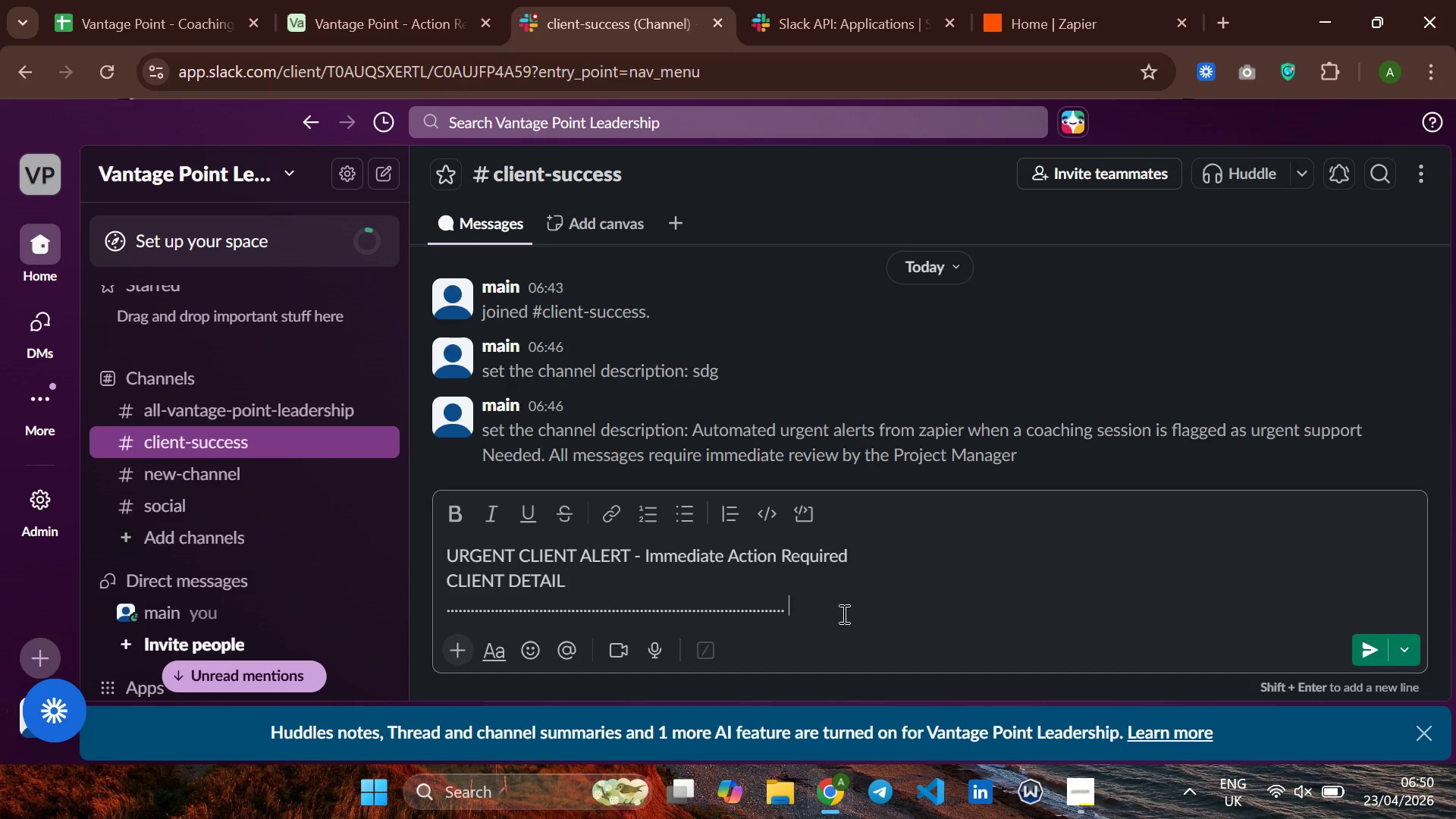 
hold_key(key=Space, duration=1.5)
 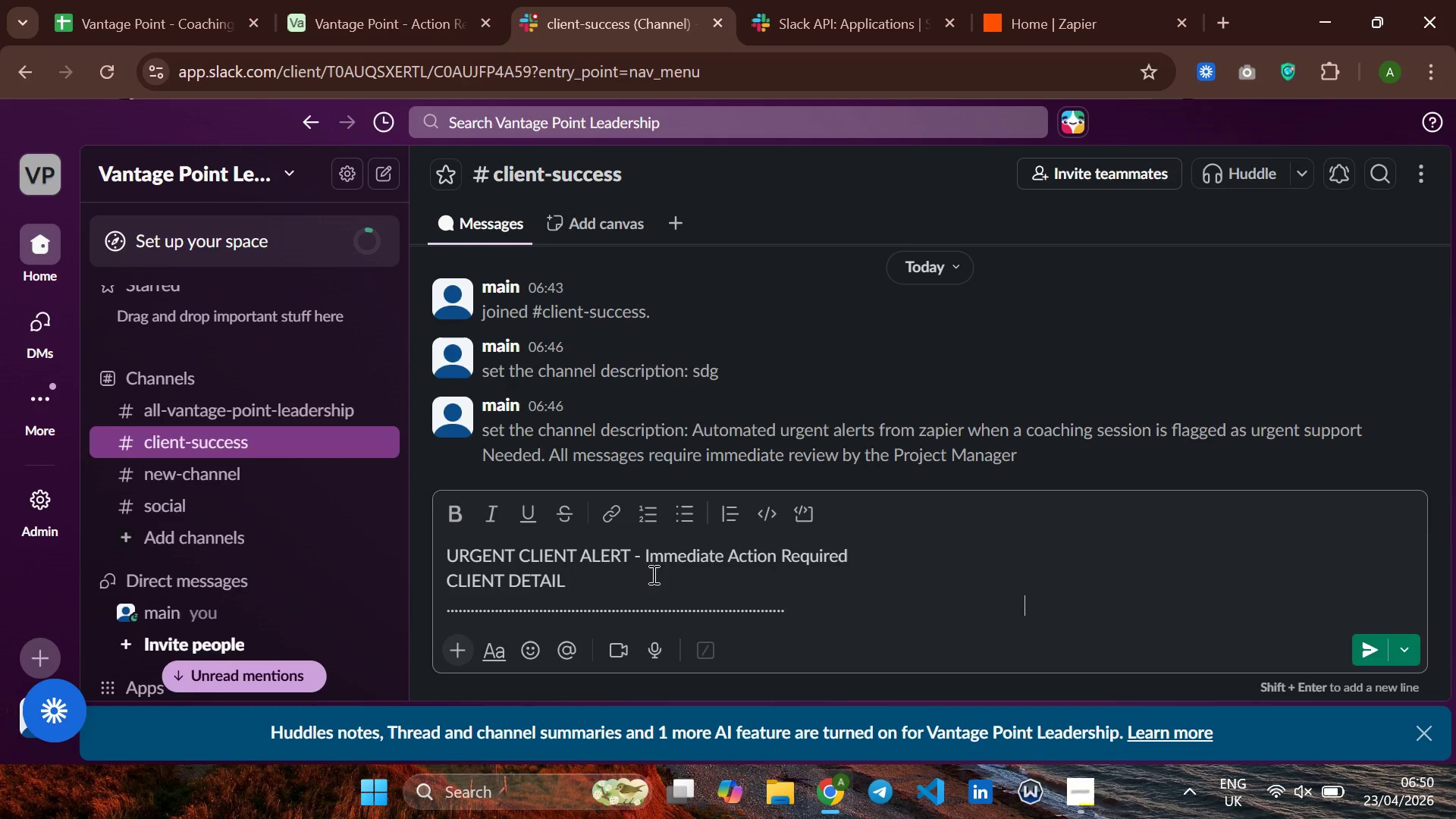 
hold_key(key=Space, duration=1.09)
 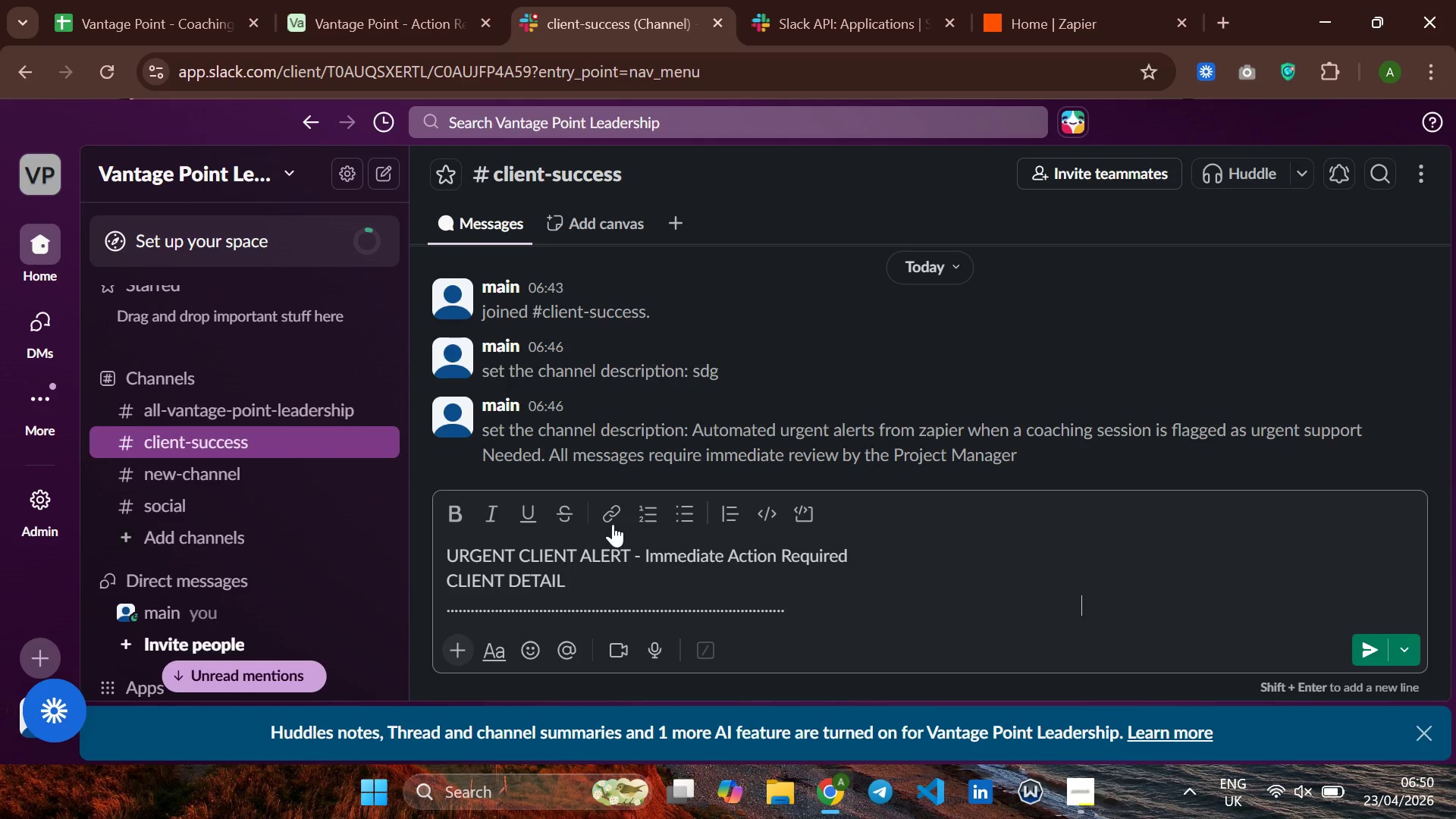 
mouse_move([600, 514])
 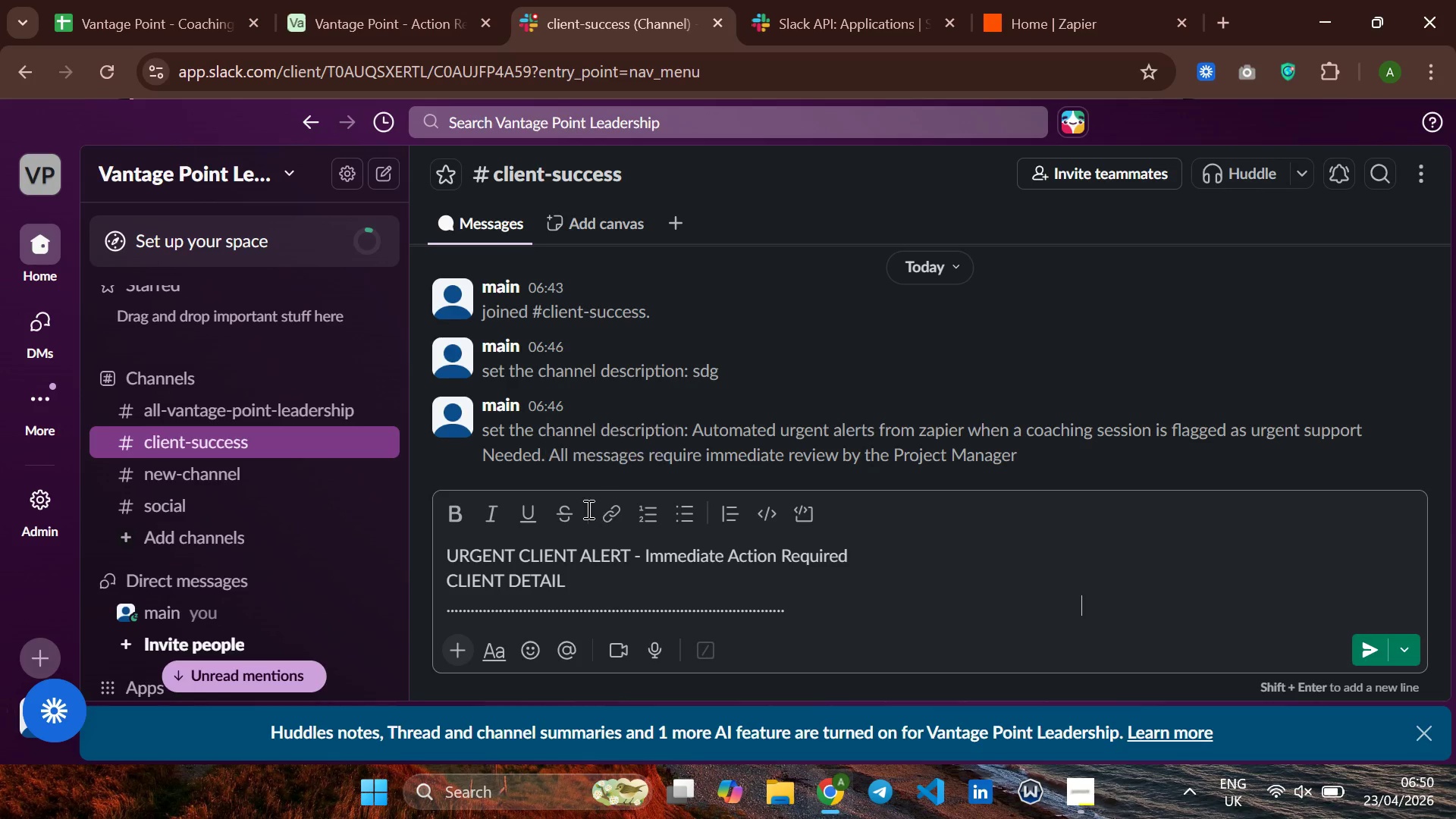 
mouse_move([565, 515])
 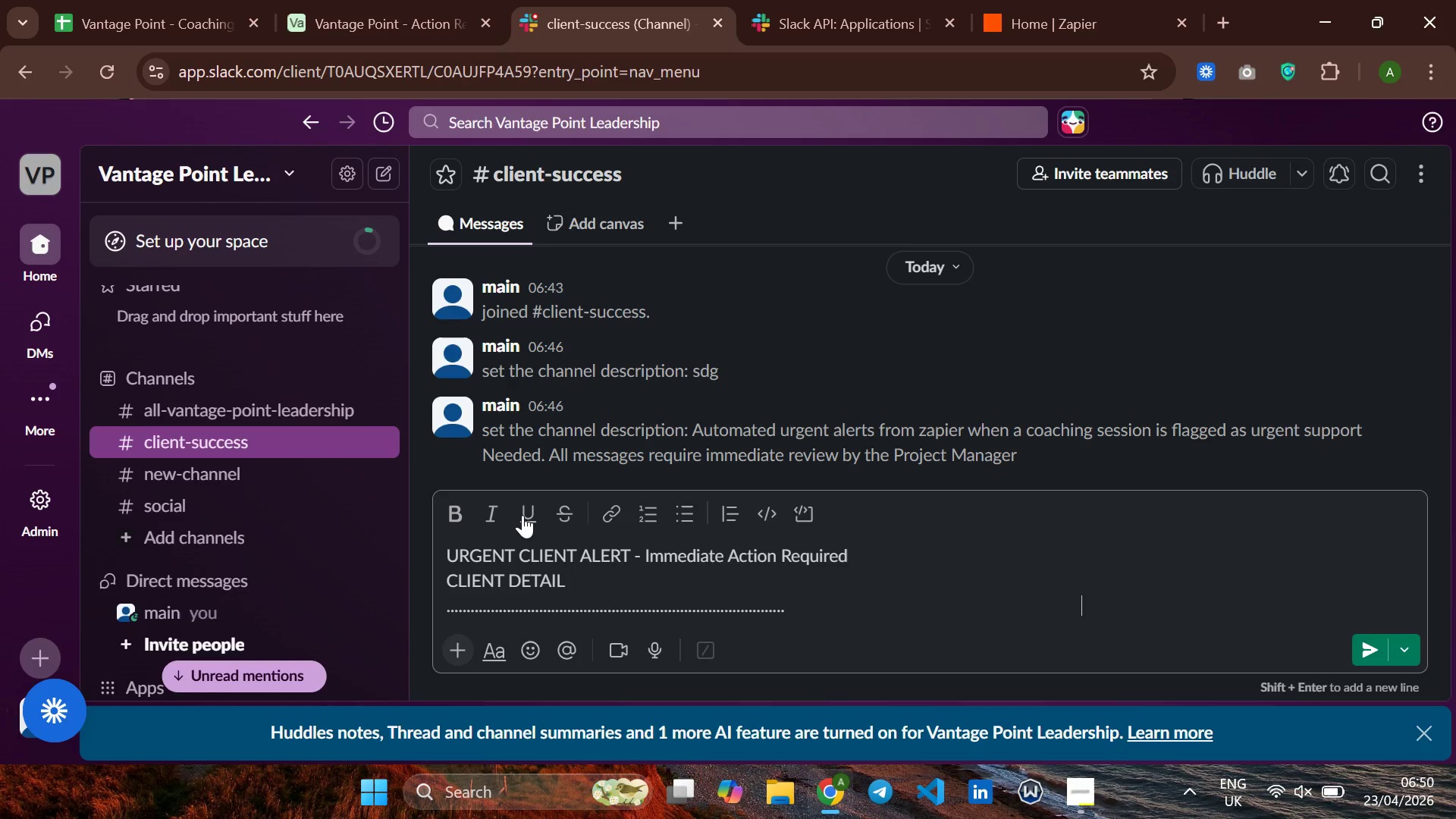 
mouse_move([479, 515])
 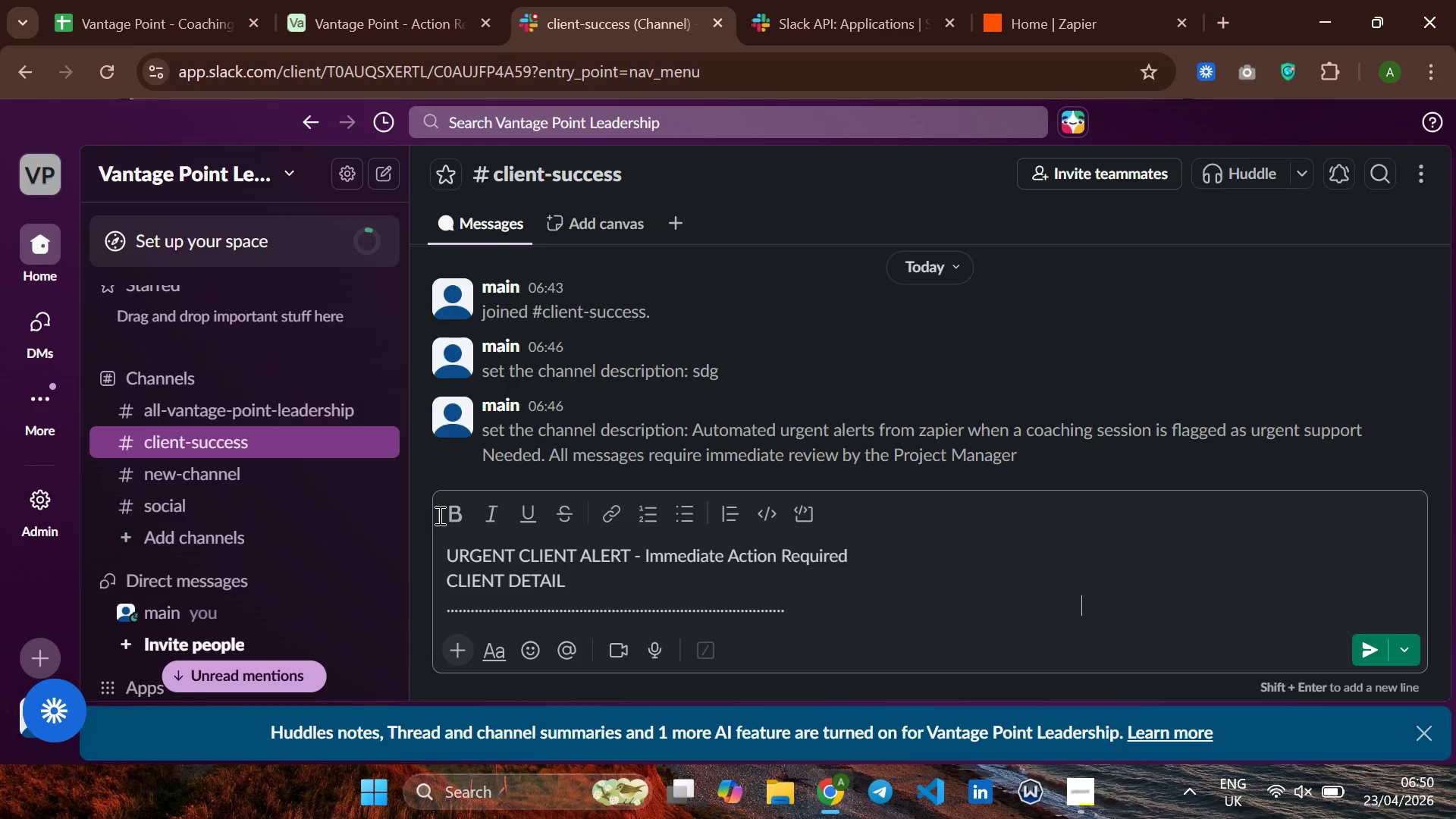 
mouse_move([463, 516])
 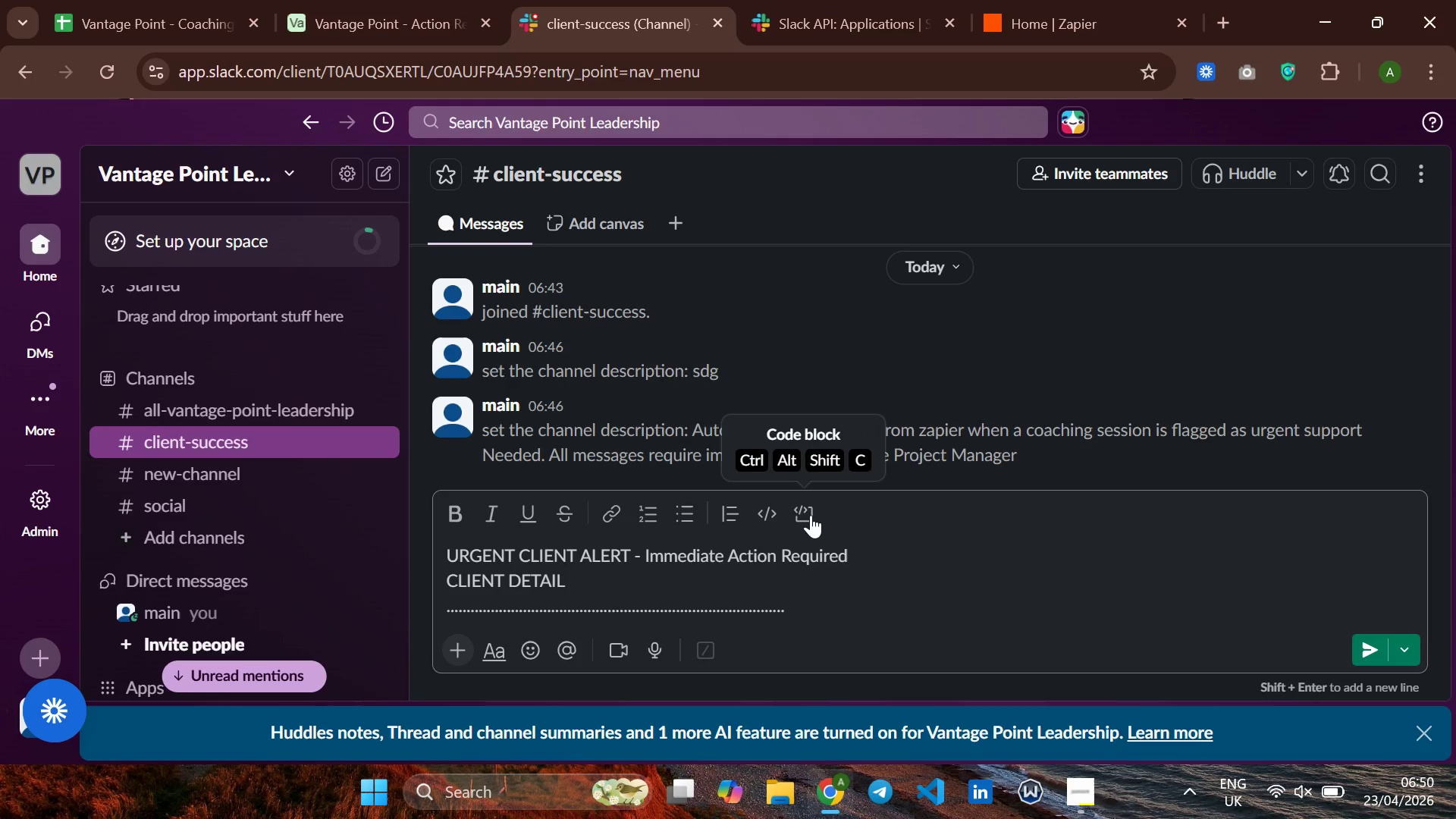 
wait(7.24)
 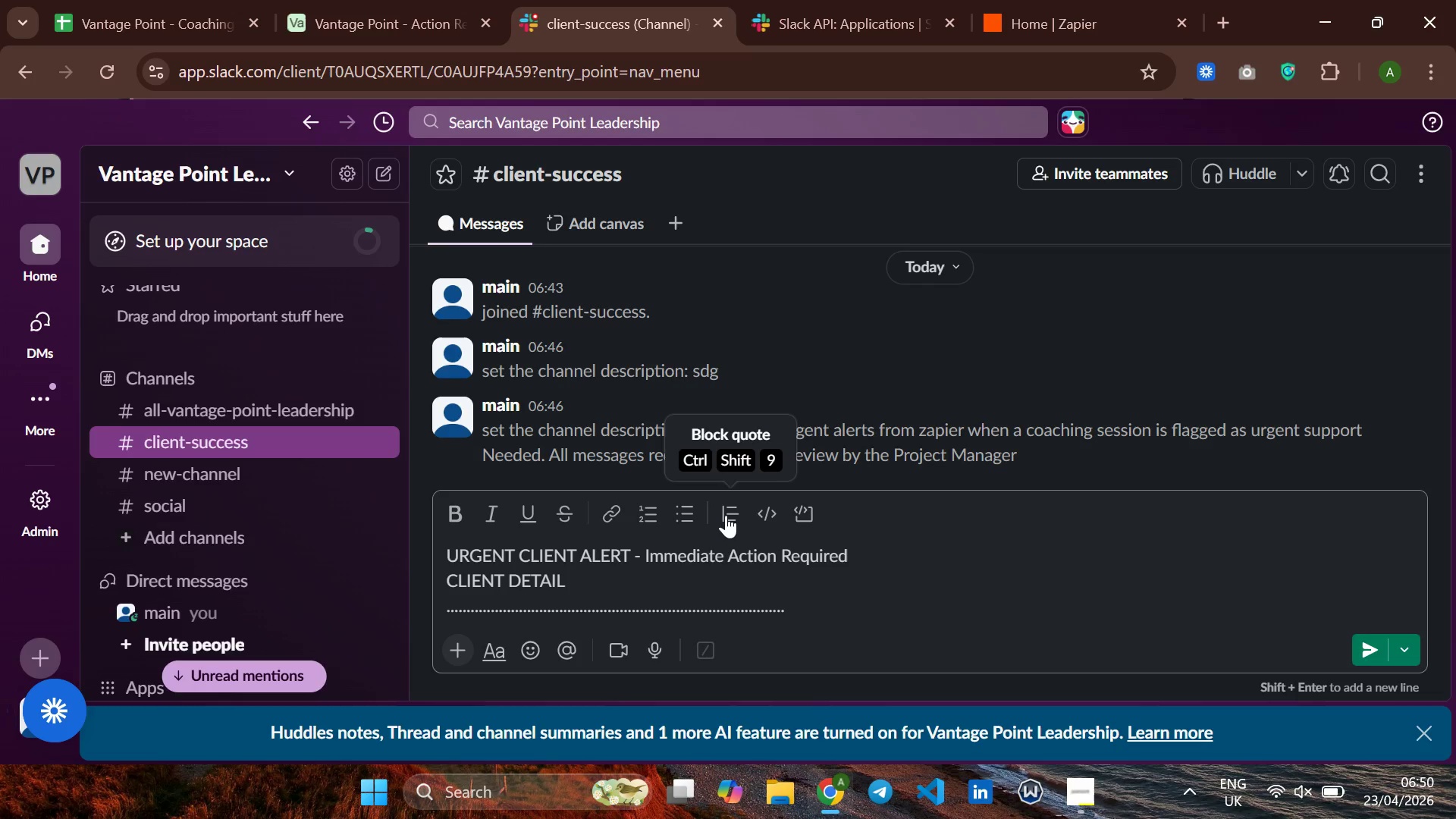 
hold_key(key=Space, duration=1.5)
 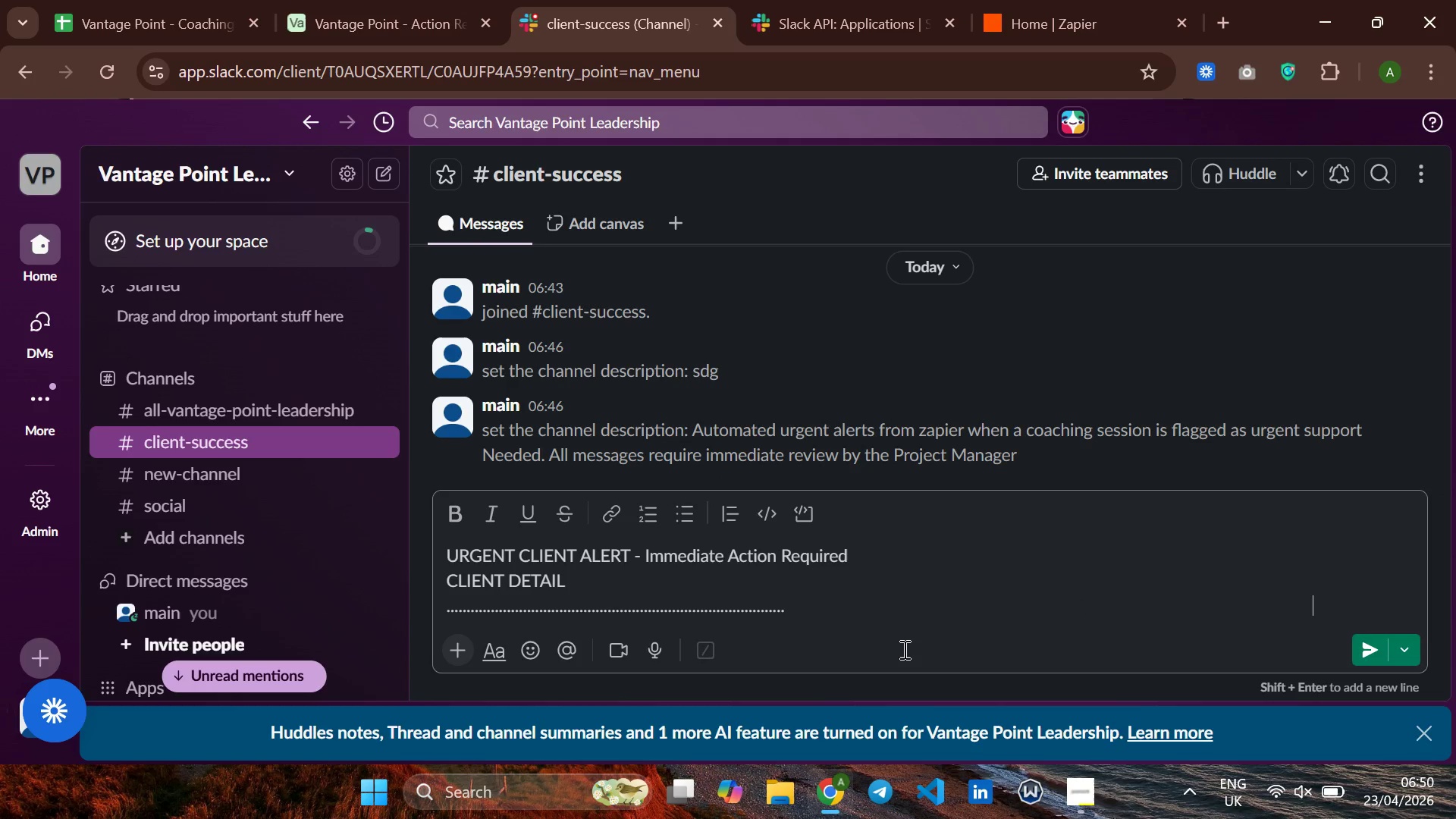 
hold_key(key=Space, duration=1.51)
 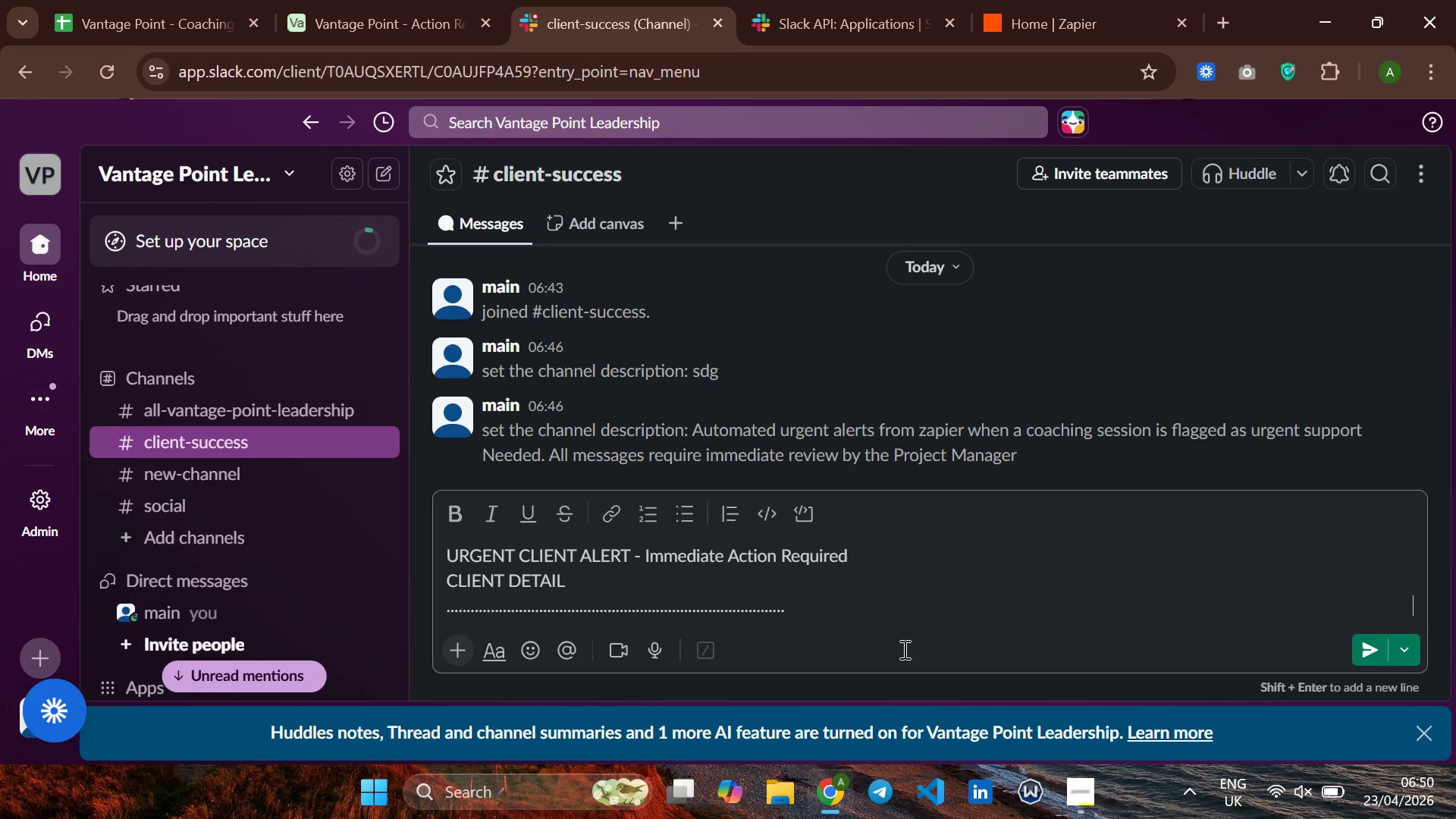 
hold_key(key=Space, duration=0.34)
 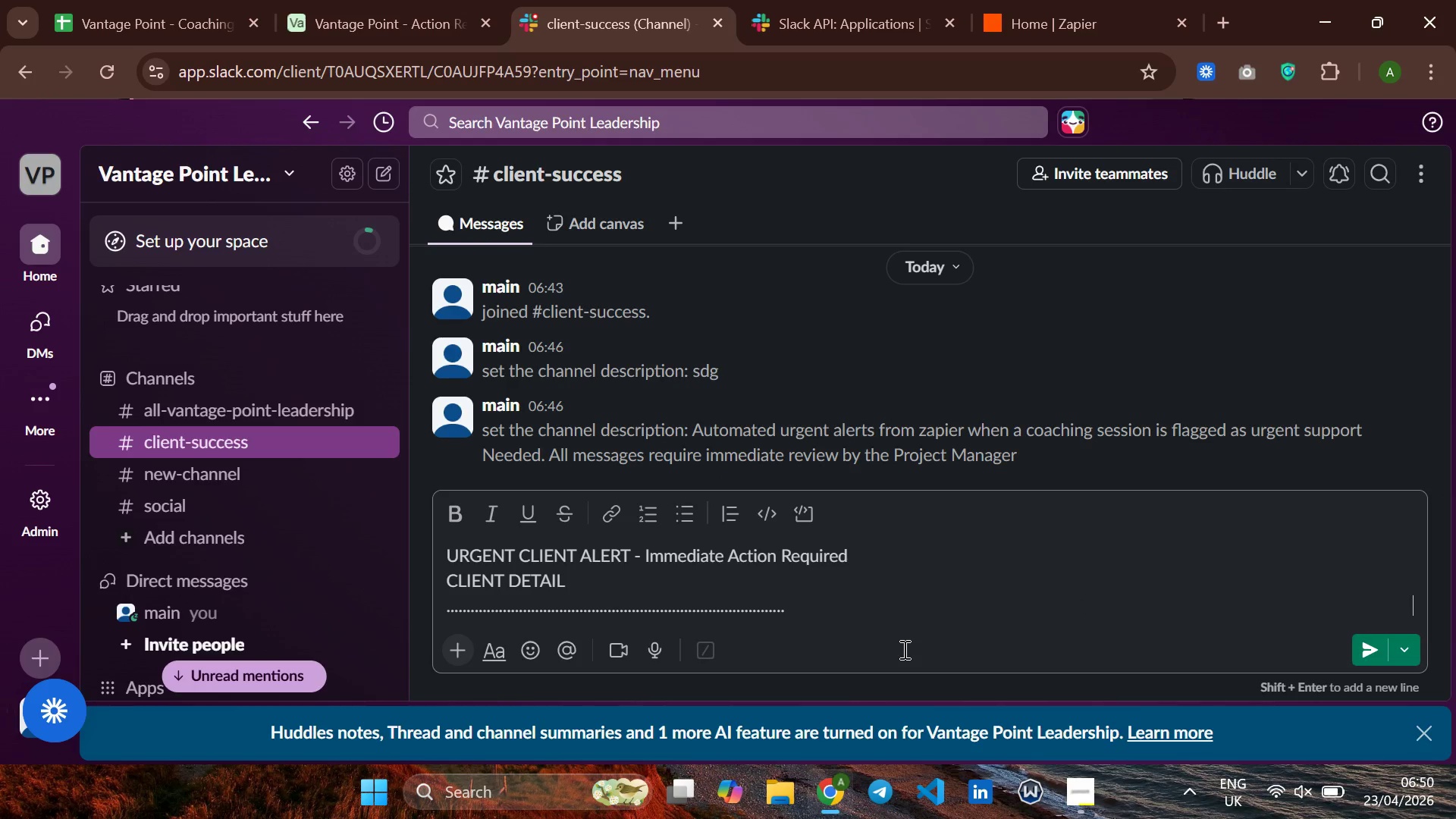 
type( Client Name )
 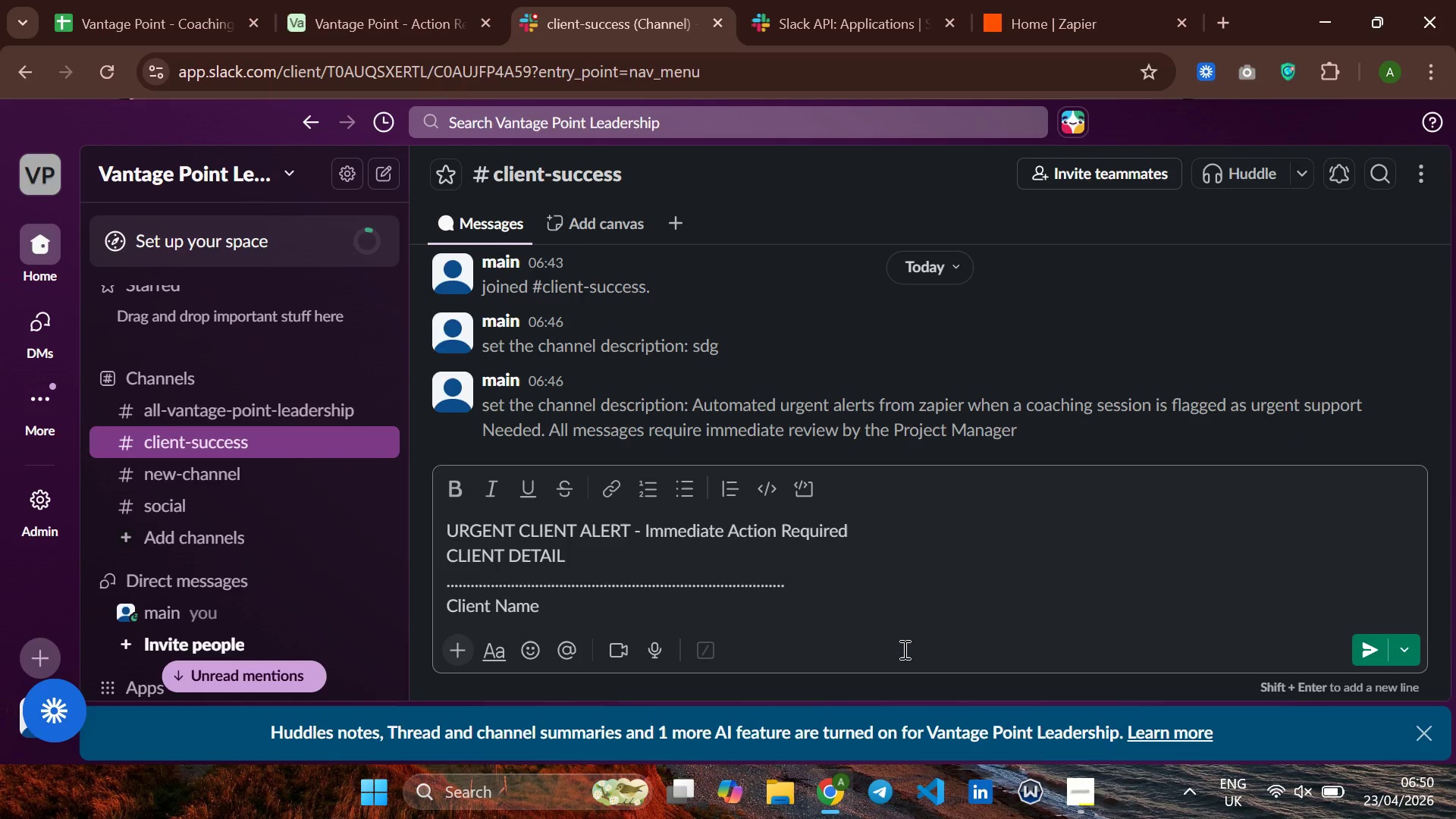 
type(: Victoria Lane )
 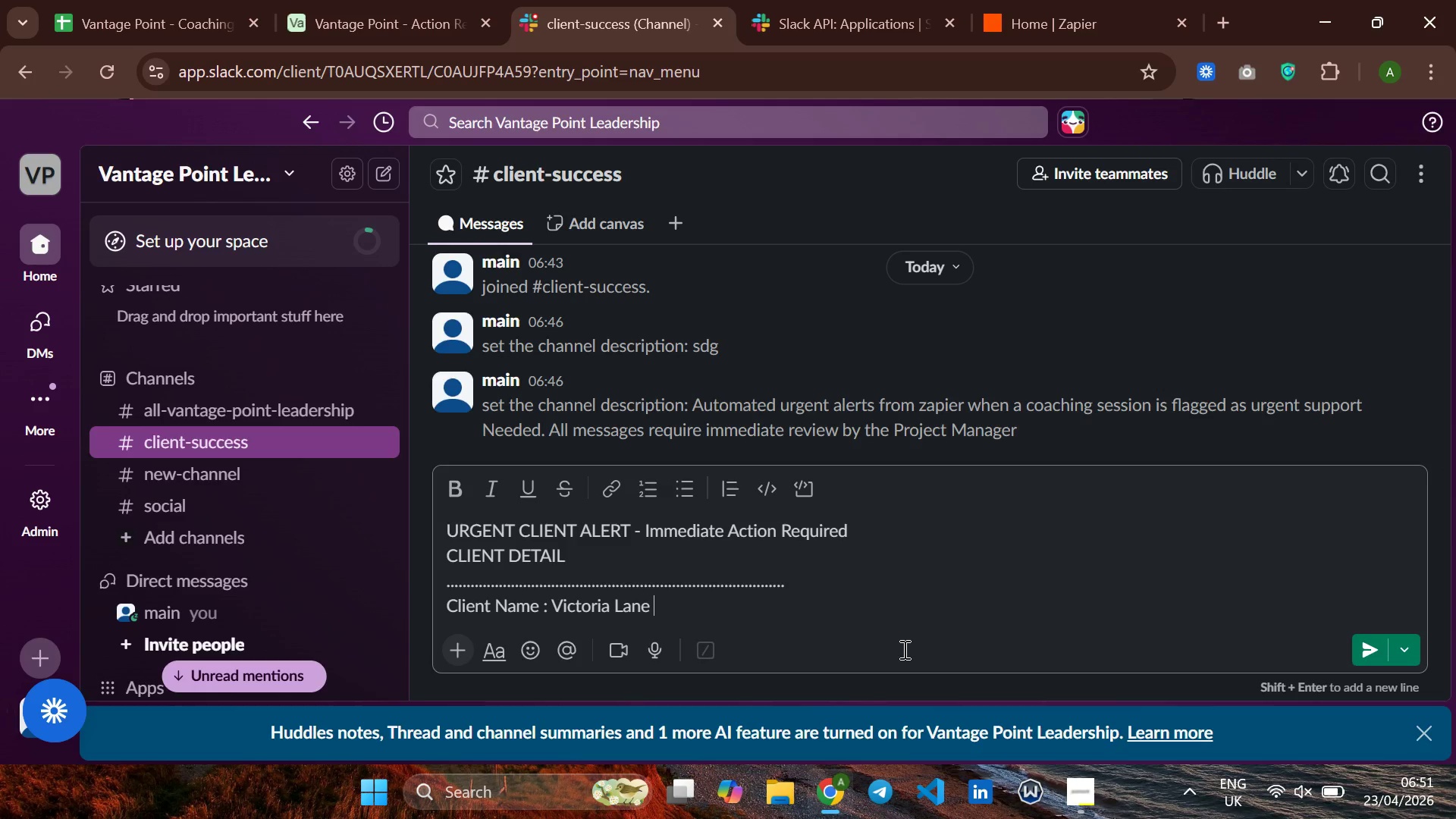 
hold_key(key=Space, duration=1.52)
 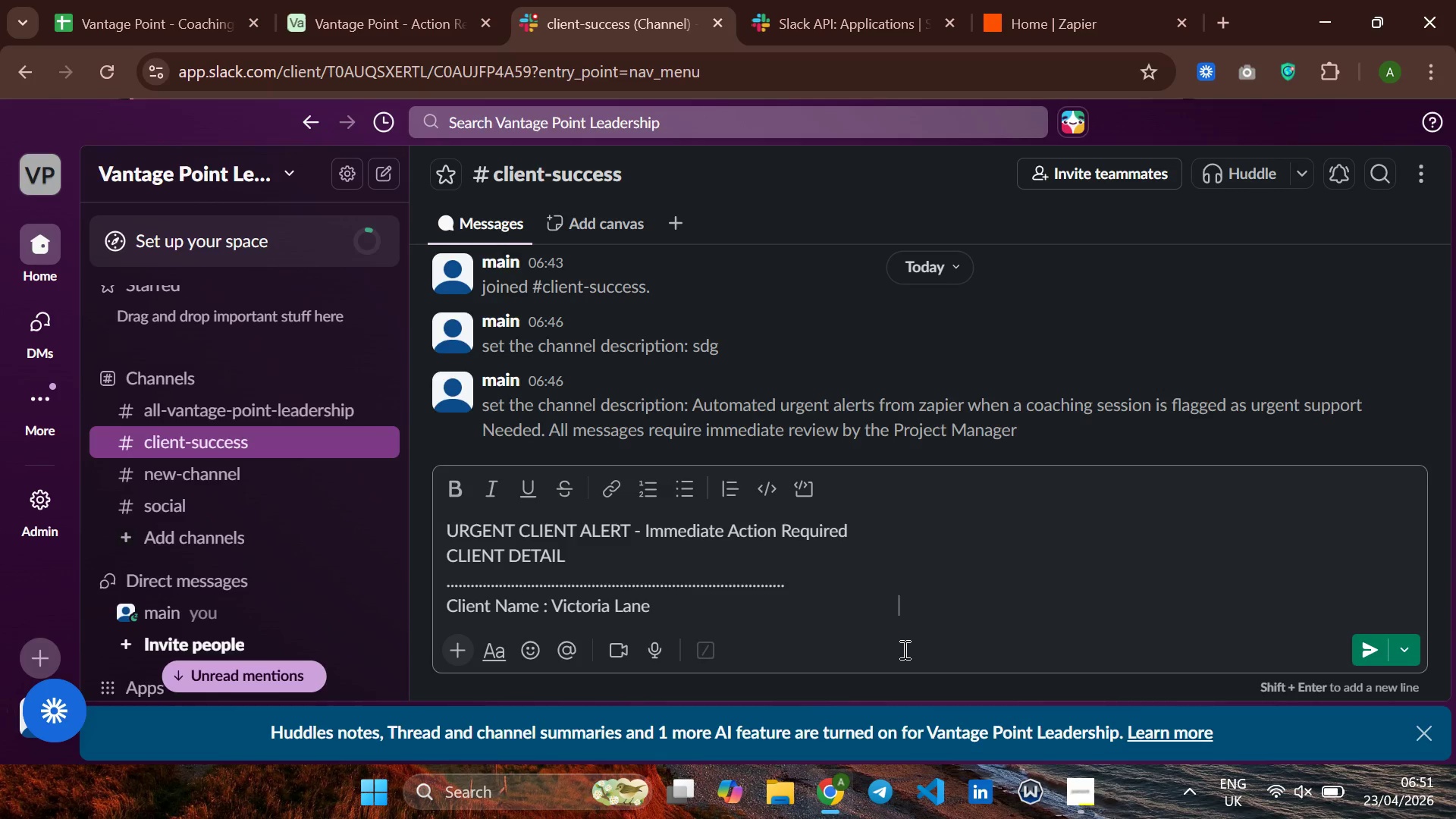 
hold_key(key=Space, duration=1.5)
 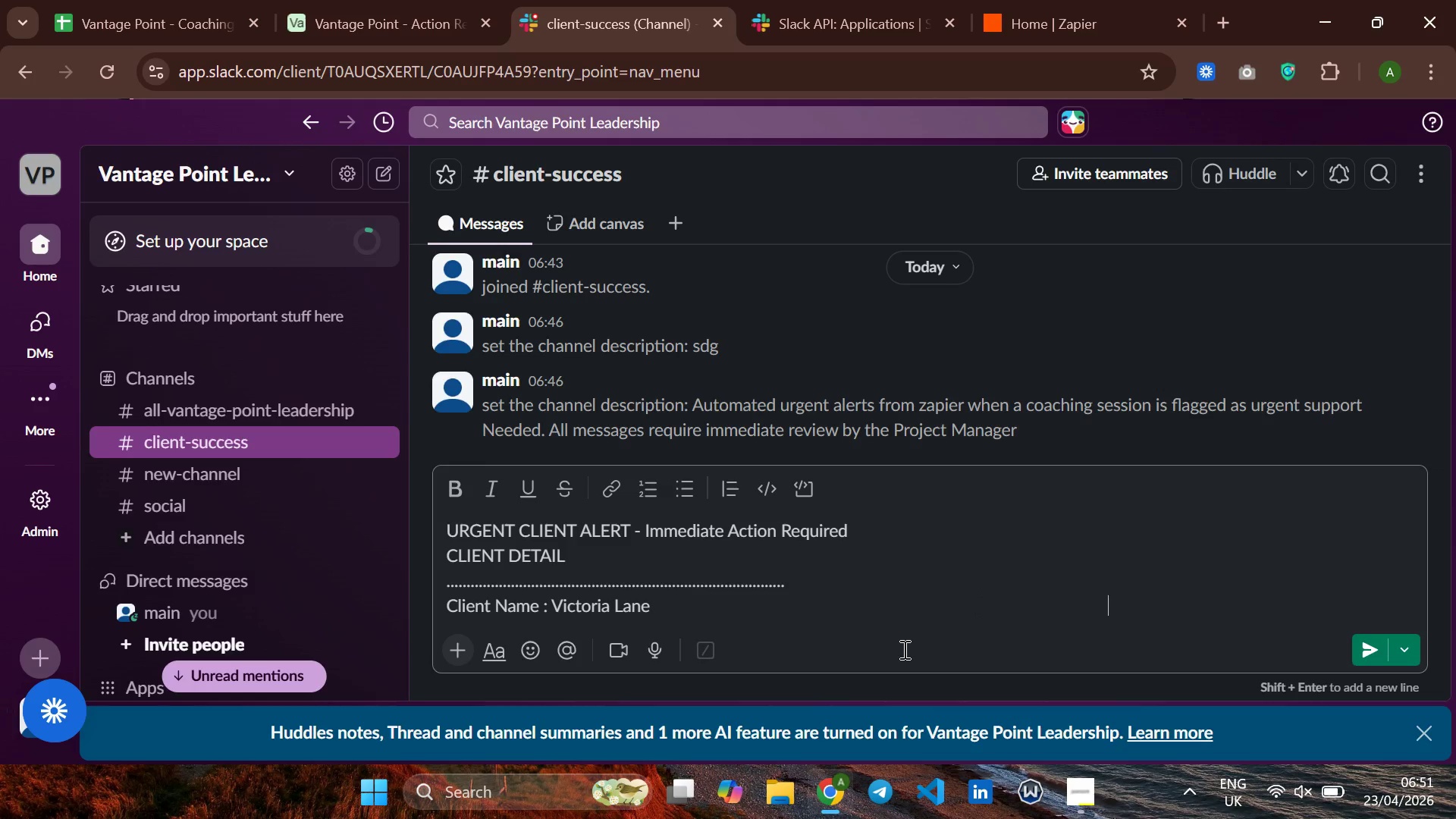 
hold_key(key=Space, duration=1.51)
 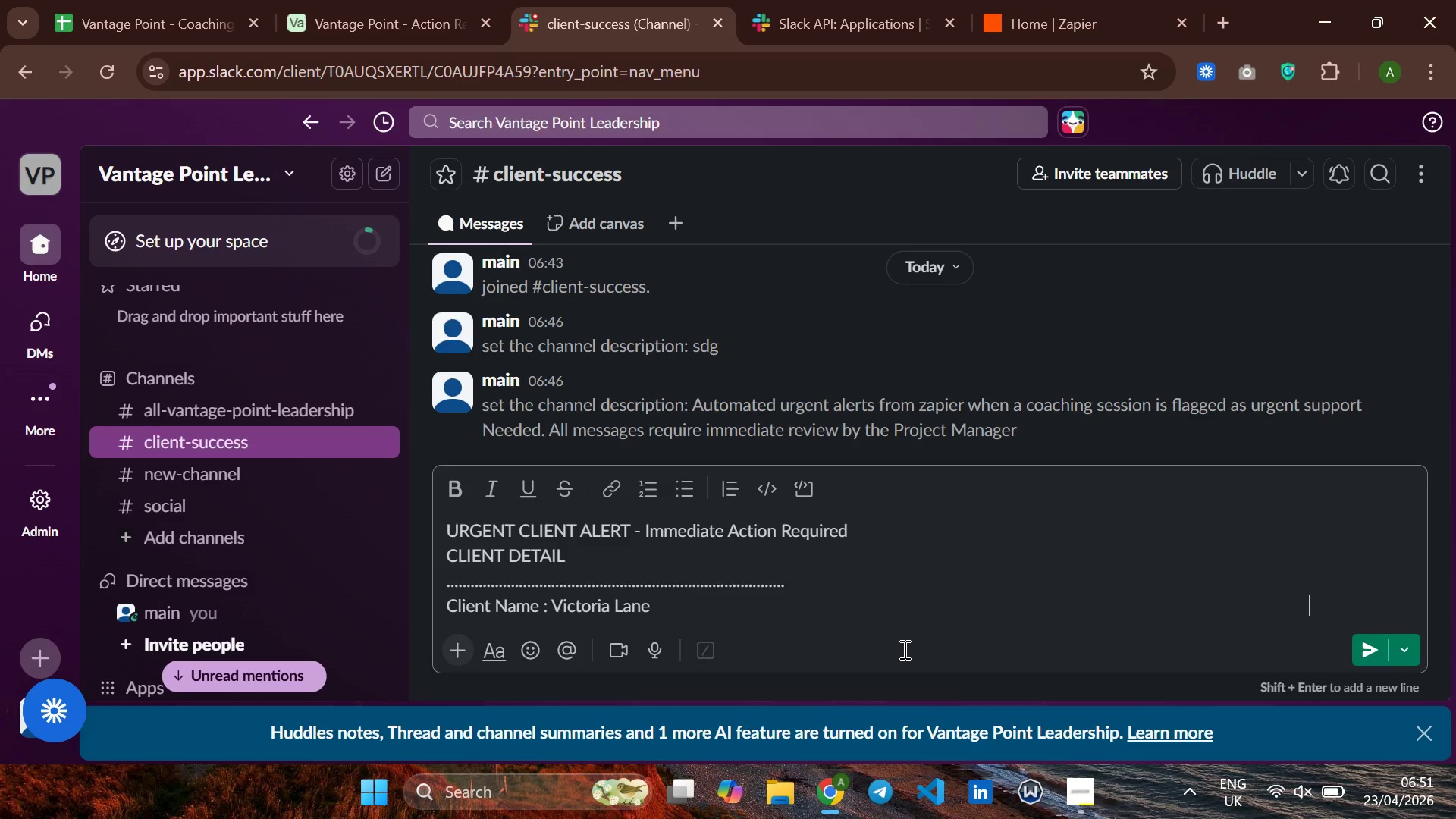 
hold_key(key=Space, duration=1.52)
 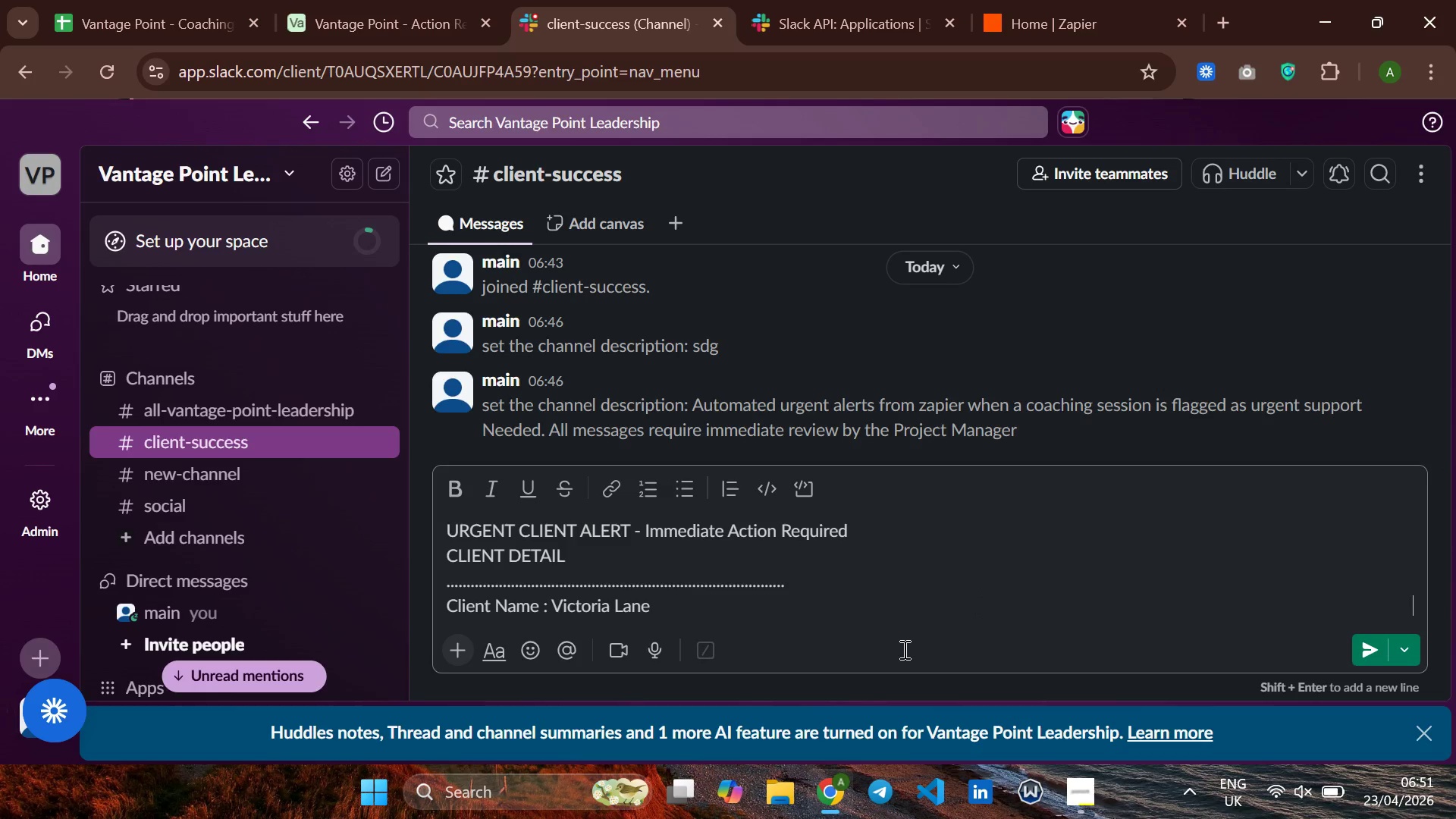 
type(    Coach : Dr. Jame )
key(Backspace)
type(s okafor)
 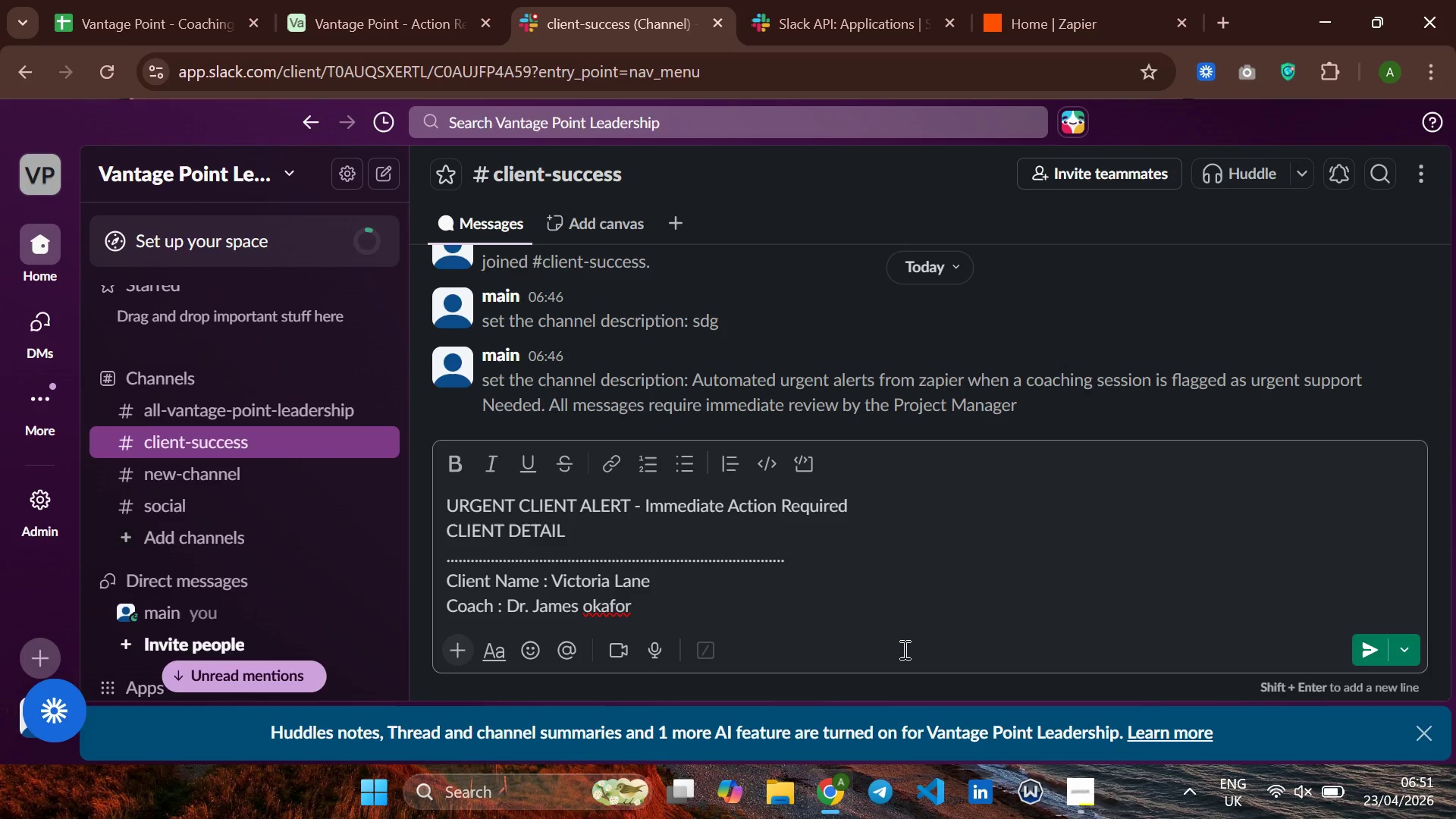 
hold_key(key=Space, duration=1.03)
 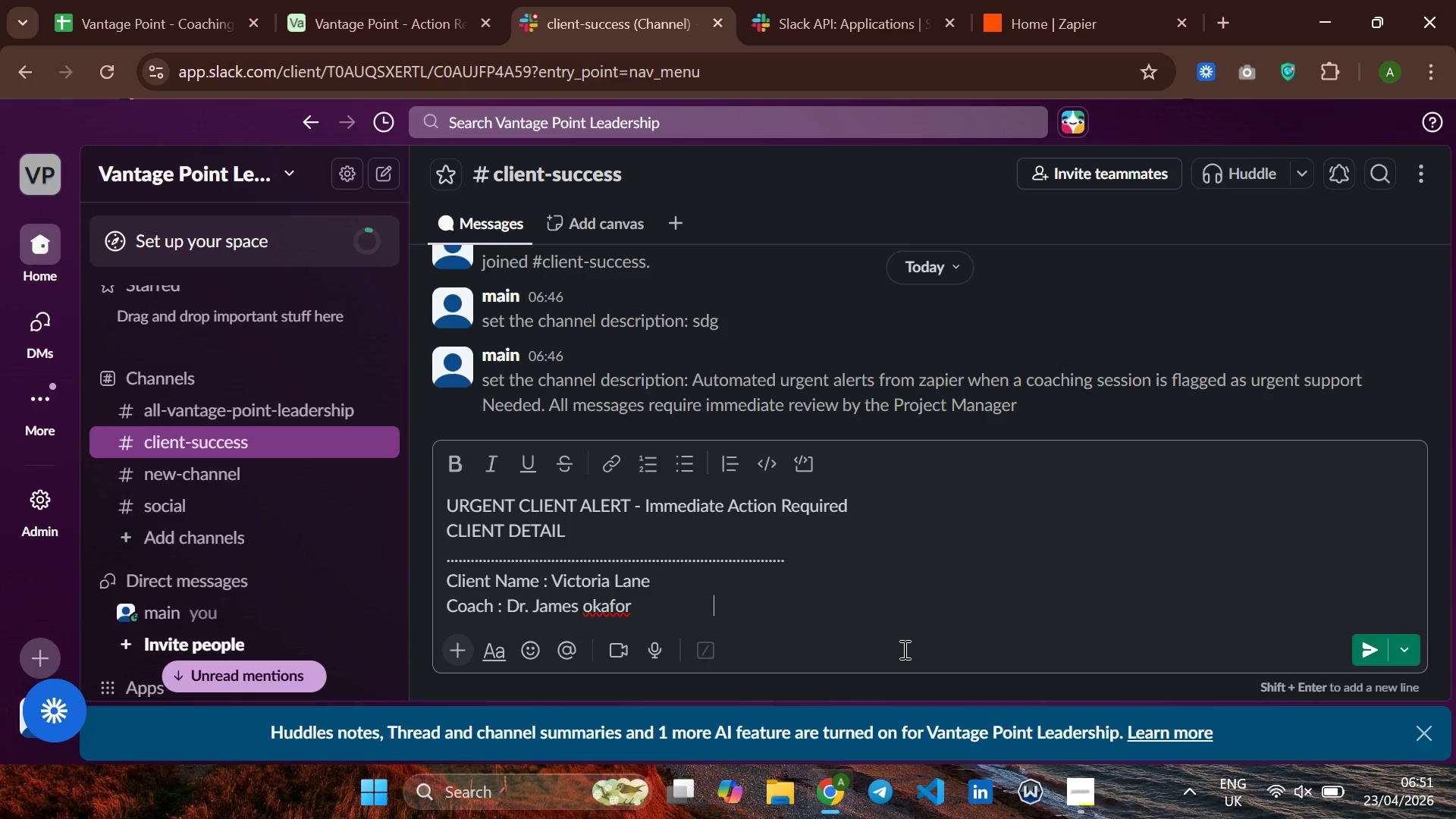 
hold_key(key=Space, duration=1.51)
 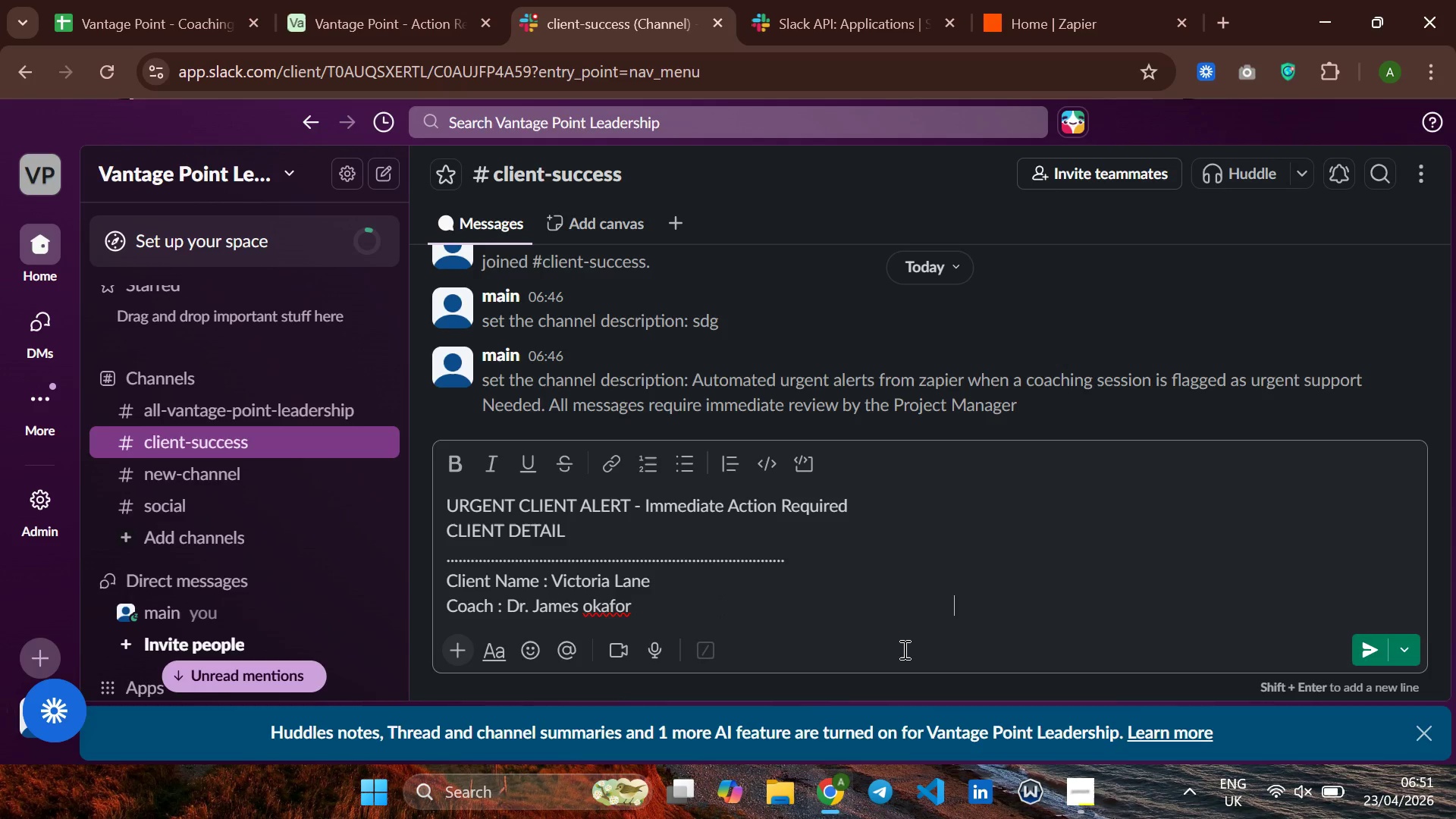 
hold_key(key=Space, duration=1.5)
 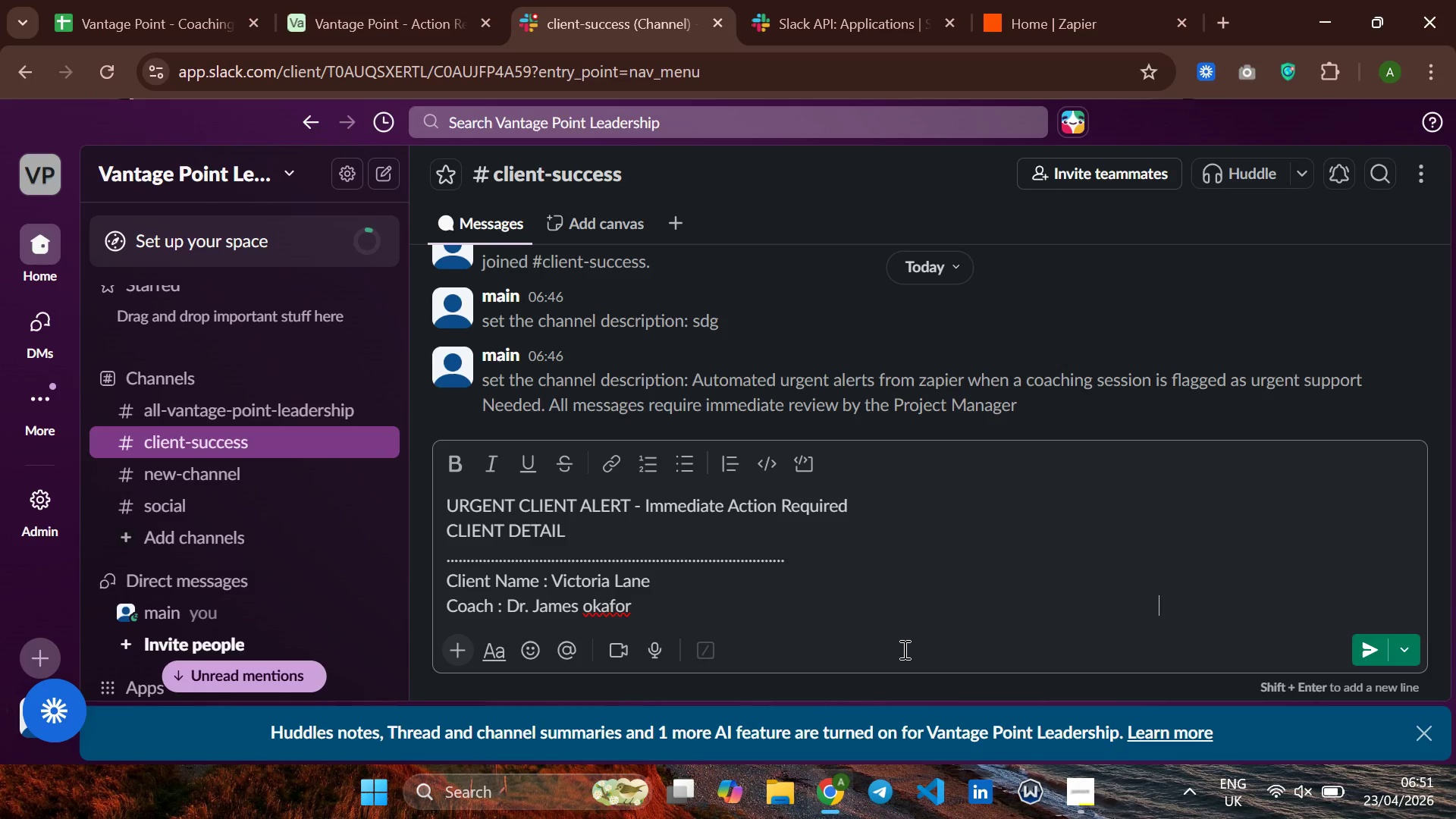 
hold_key(key=Space, duration=1.52)
 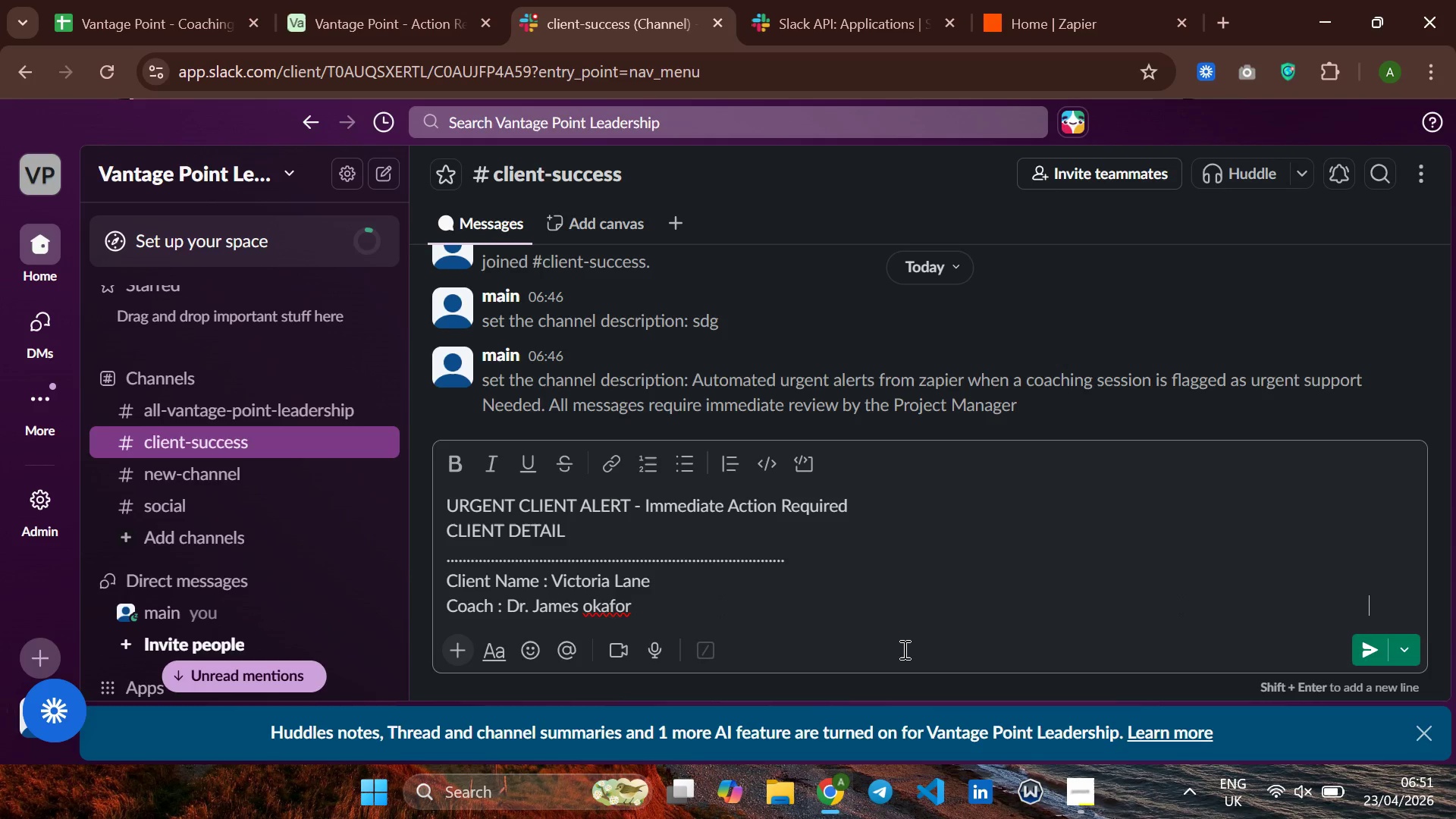 
hold_key(key=Space, duration=1.5)
 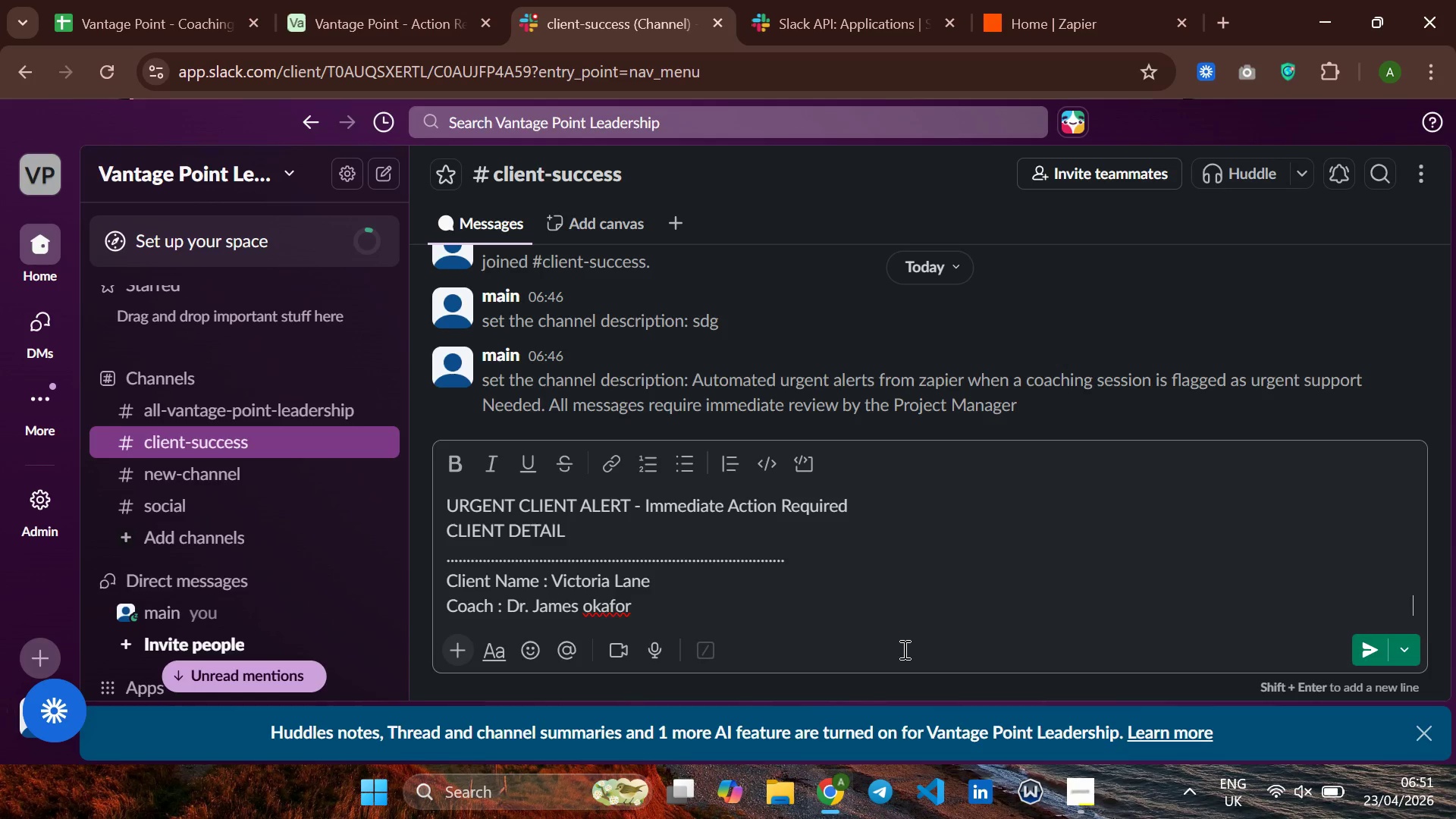 
type(         Session Date: -4/15)
key(Backspace)
key(Backspace)
key(Backspace)
key(Backspace)
key(Backspace)
type(04/25)
key(Backspace)
key(Backspace)
type(15/2026)
 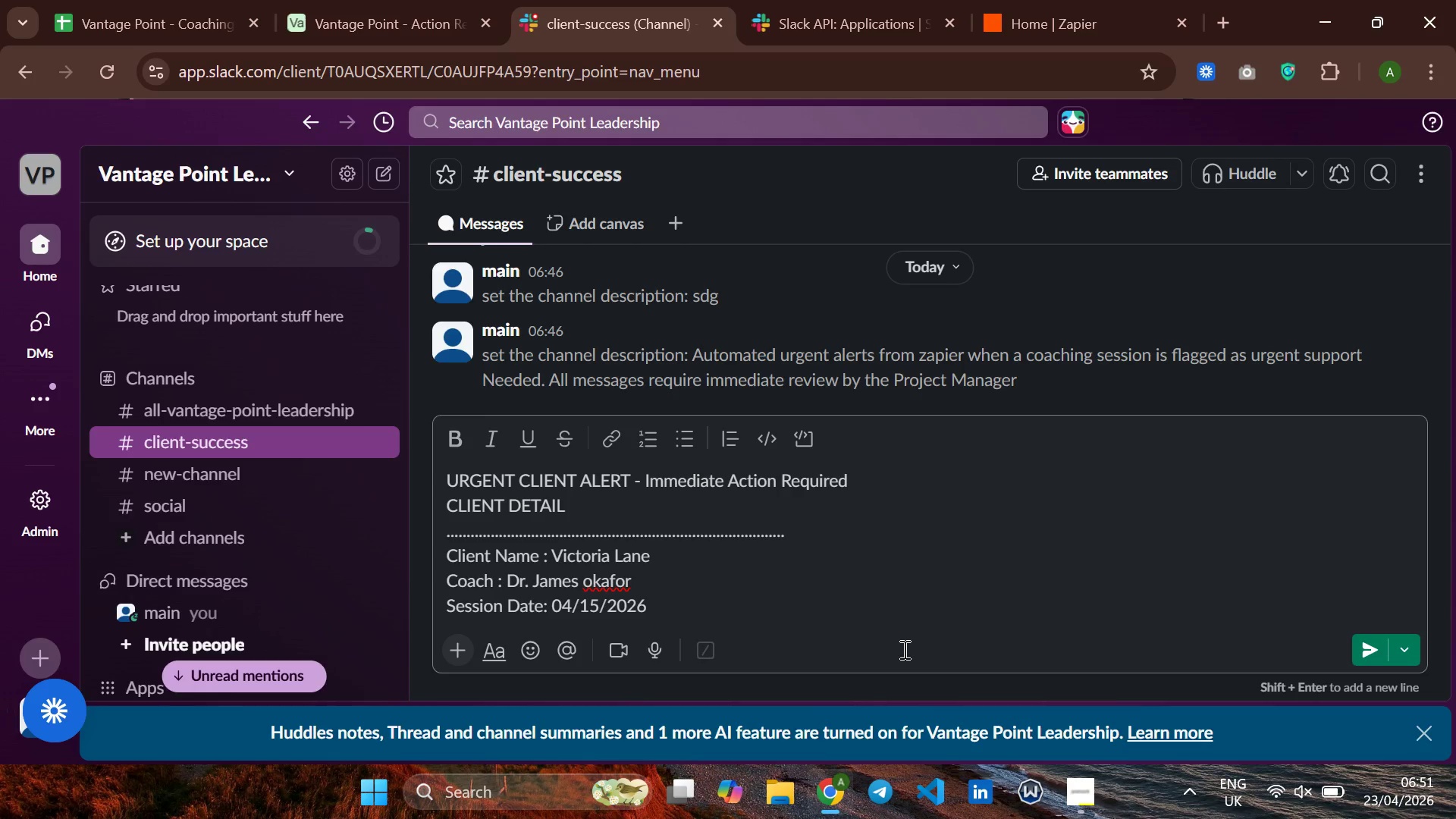 
hold_key(key=Space, duration=1.51)
 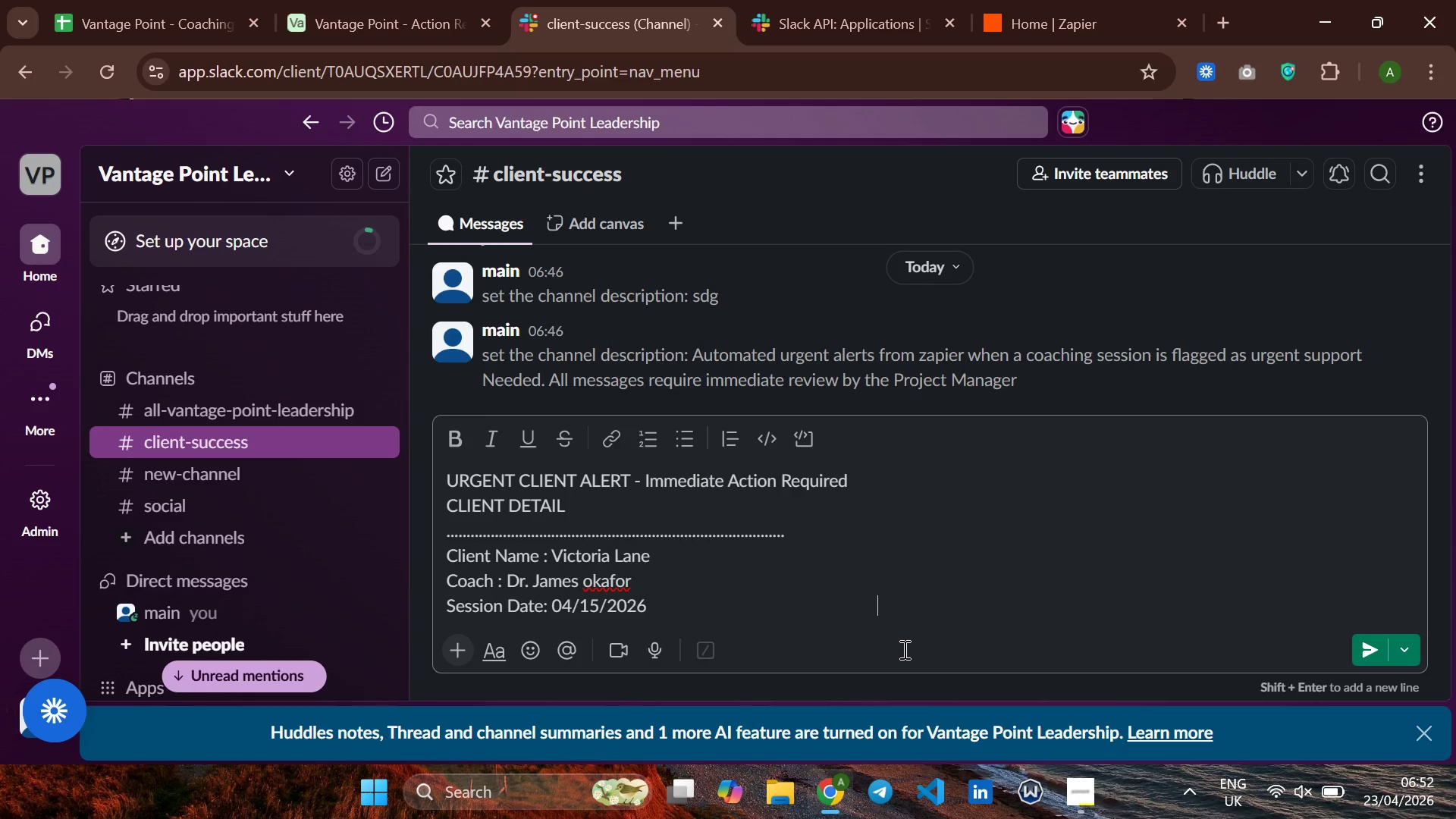 
hold_key(key=Space, duration=1.52)
 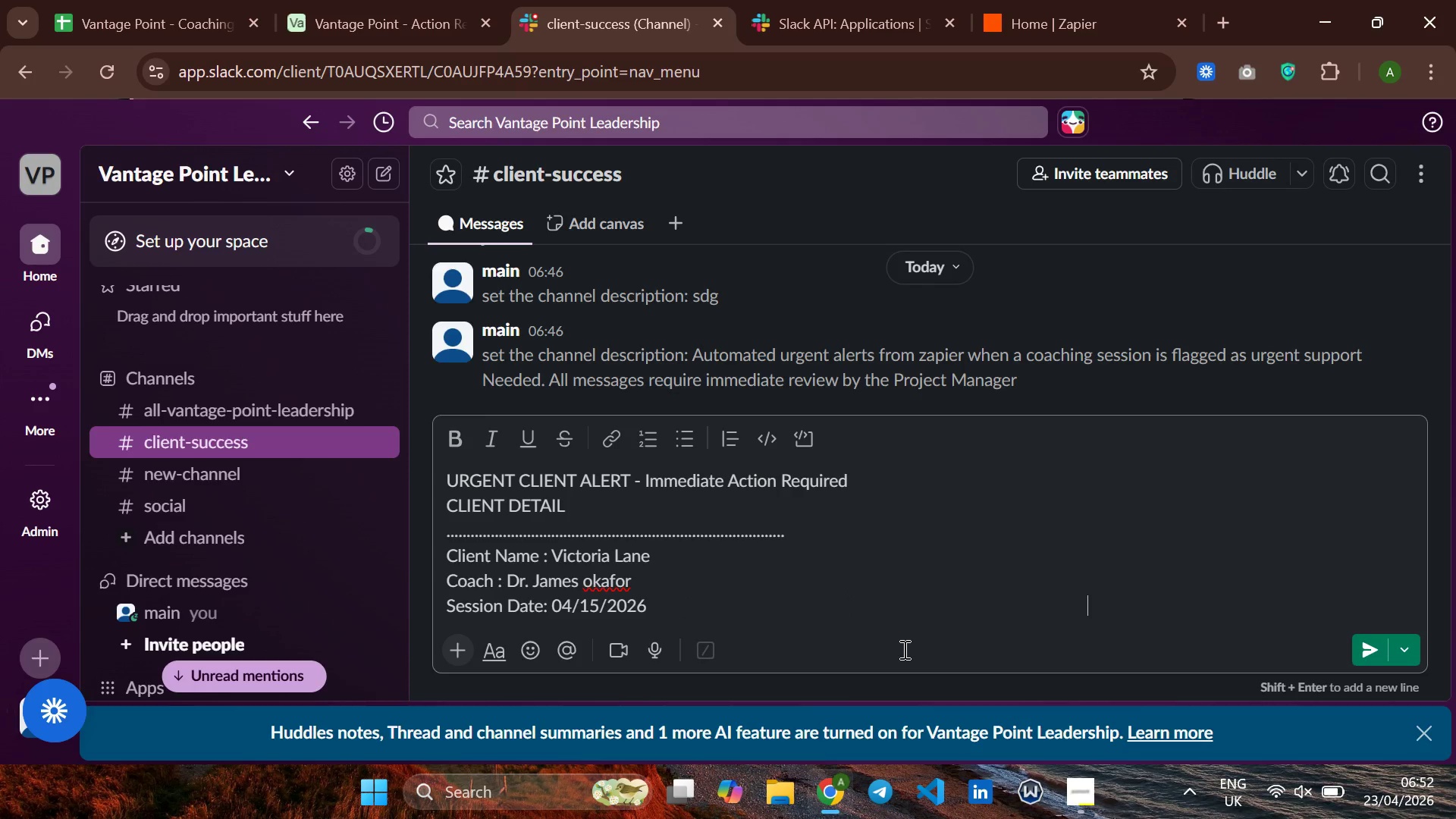 
hold_key(key=Space, duration=1.5)
 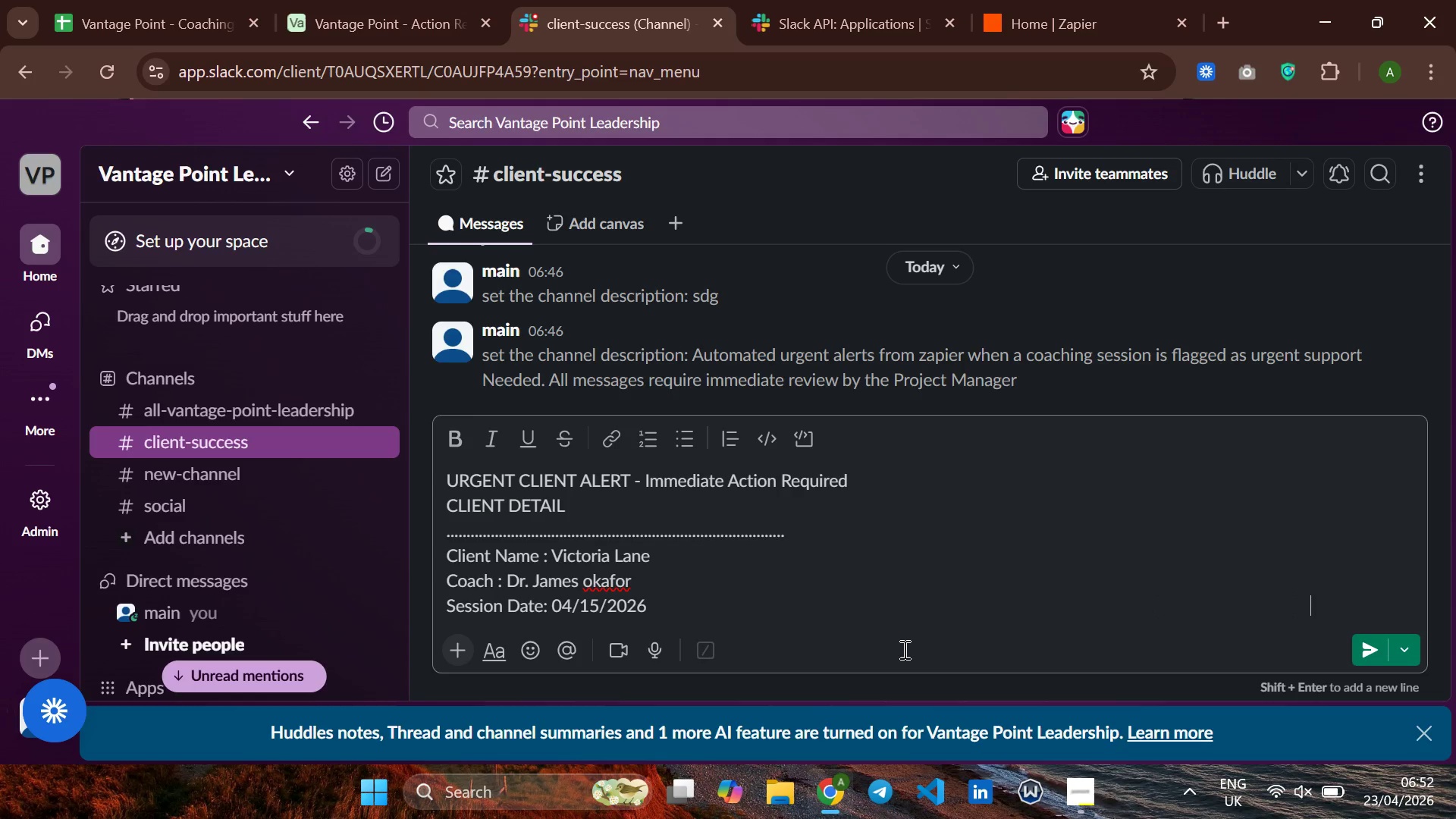 
hold_key(key=Space, duration=1.51)
 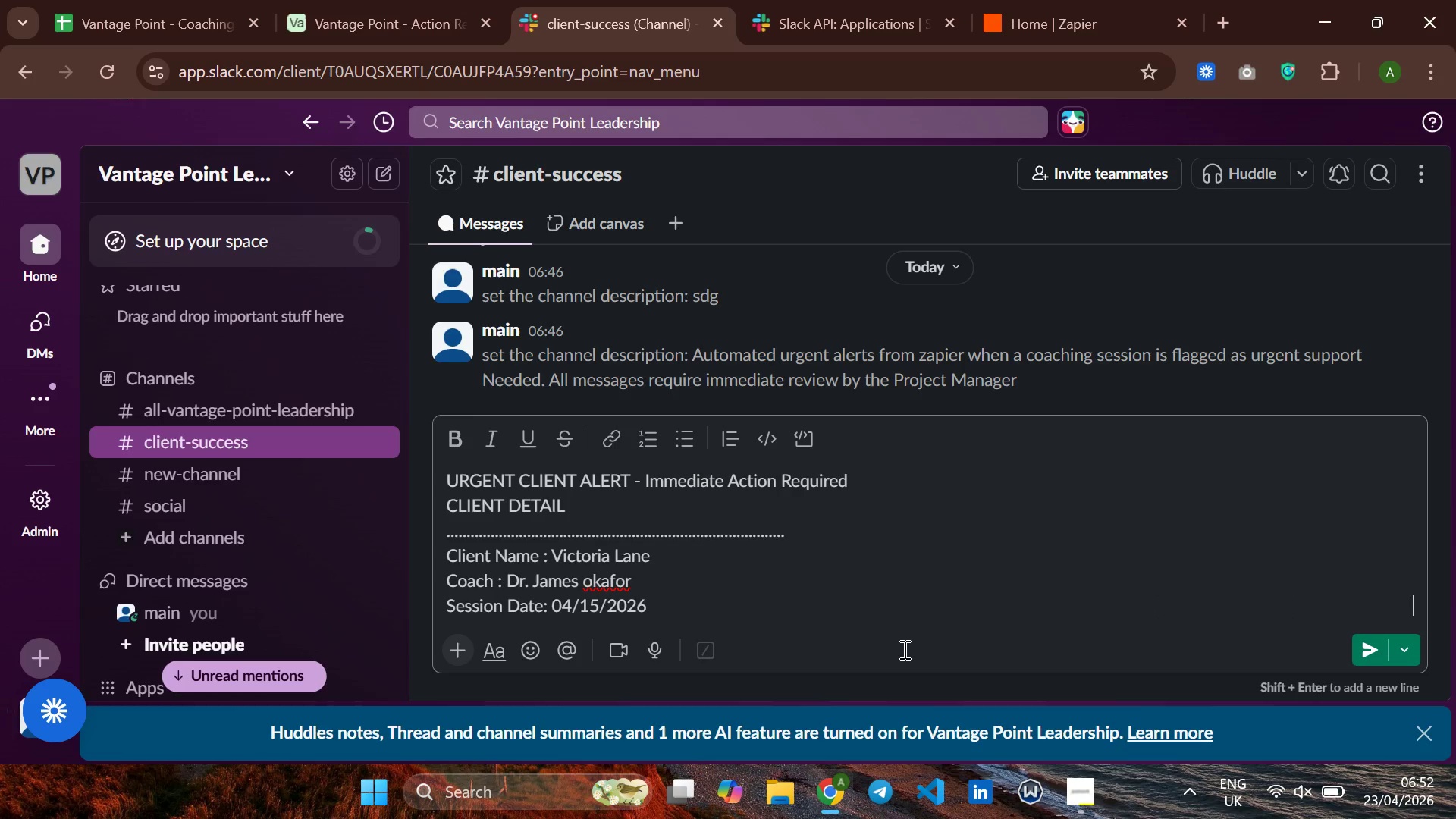 
type(       Sentie)
key(Backspace)
type(ment Flage)
key(Backspace)
type(: Y)
key(Backspace)
type(Urgent )
 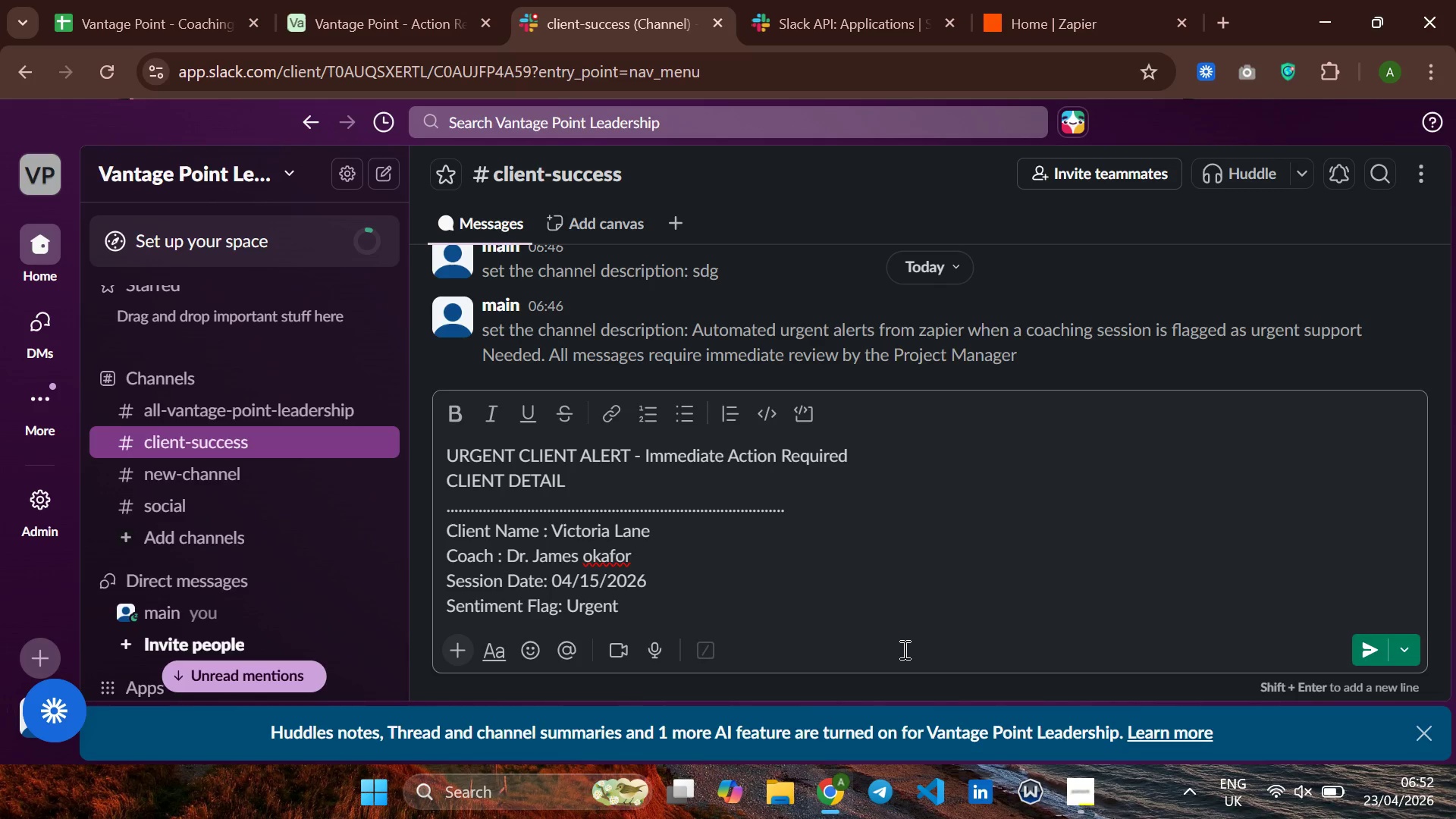 
type(Support Needed)
 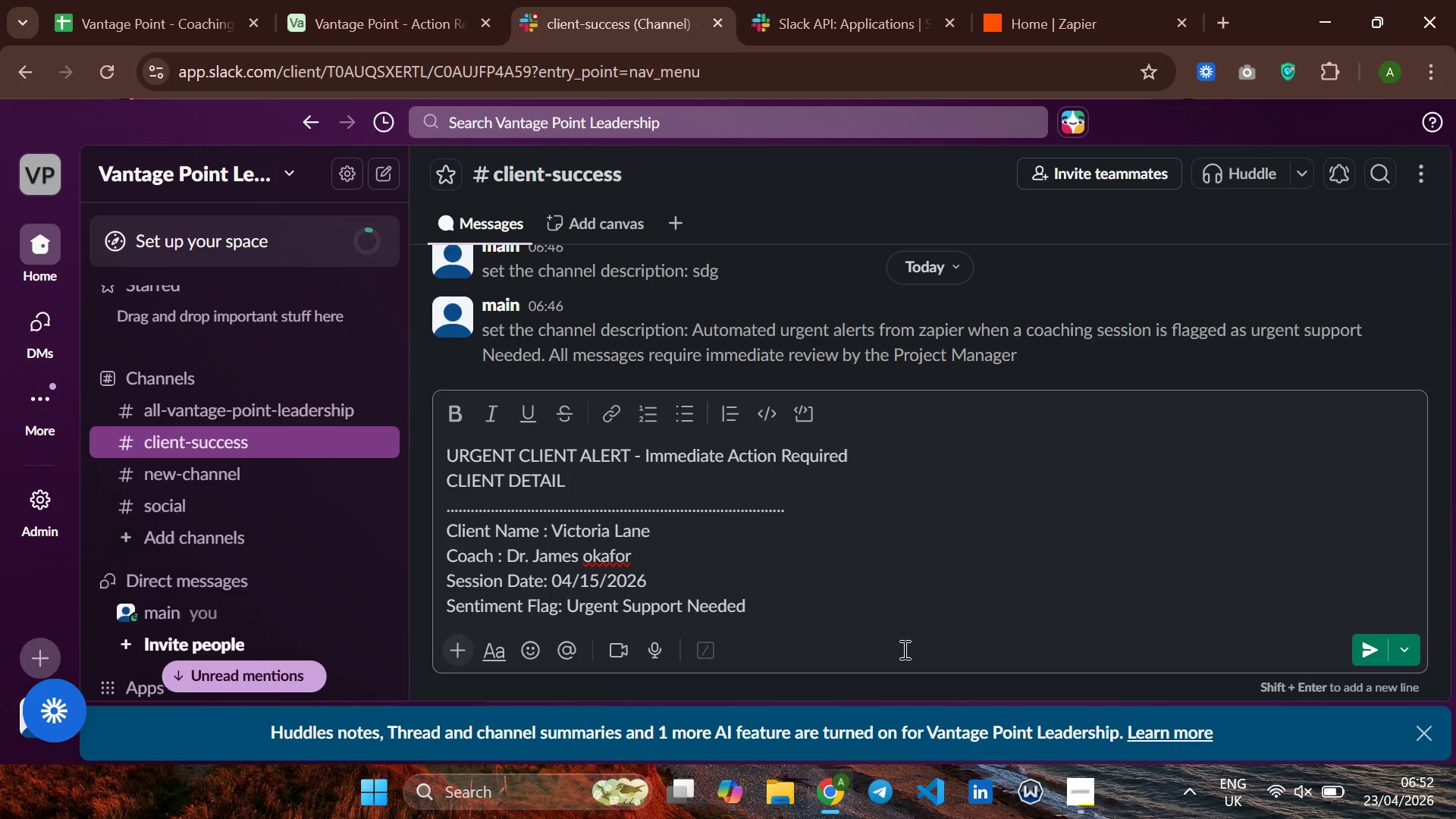 
hold_key(key=Space, duration=1.52)
 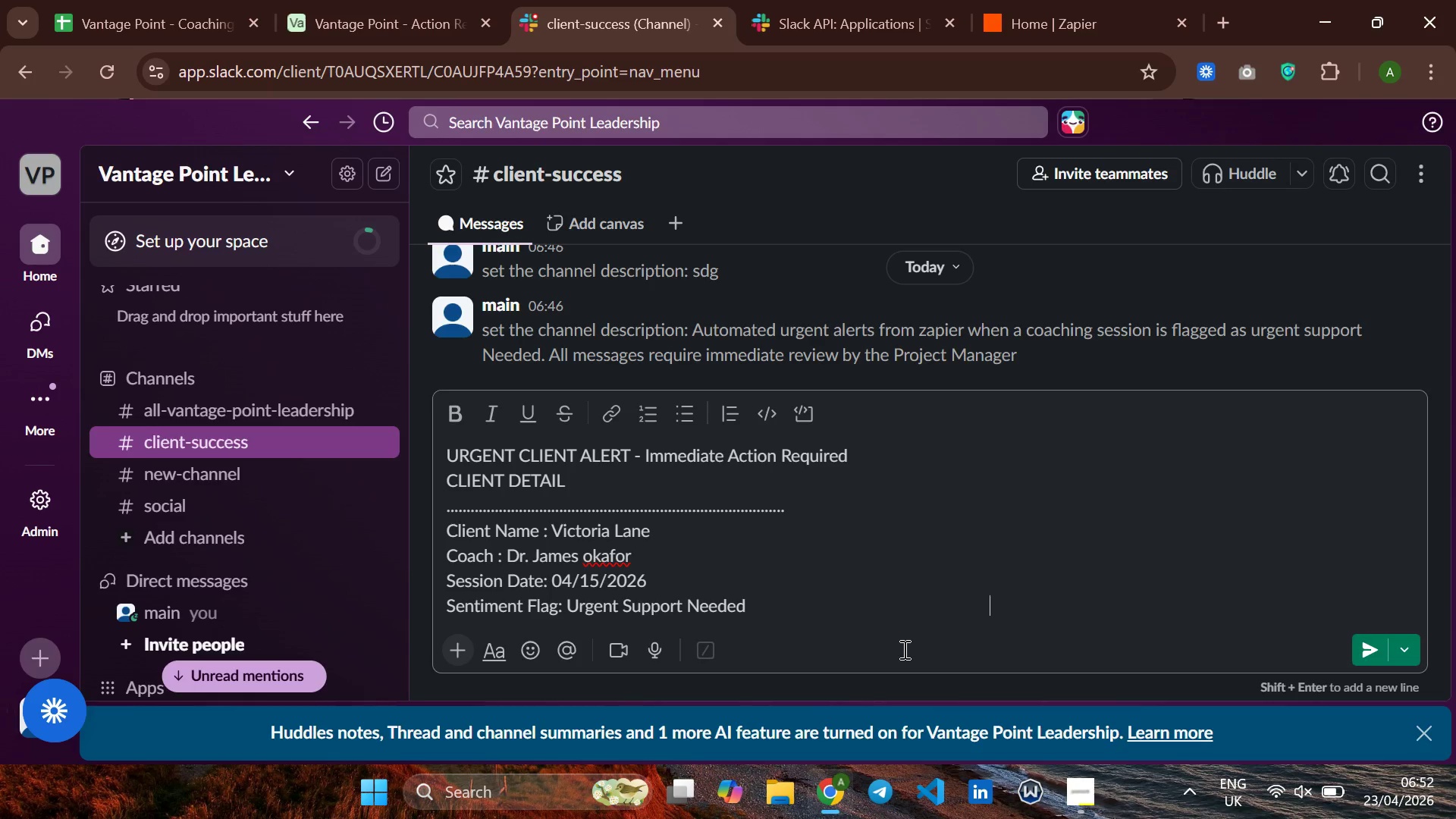 
hold_key(key=Space, duration=1.5)
 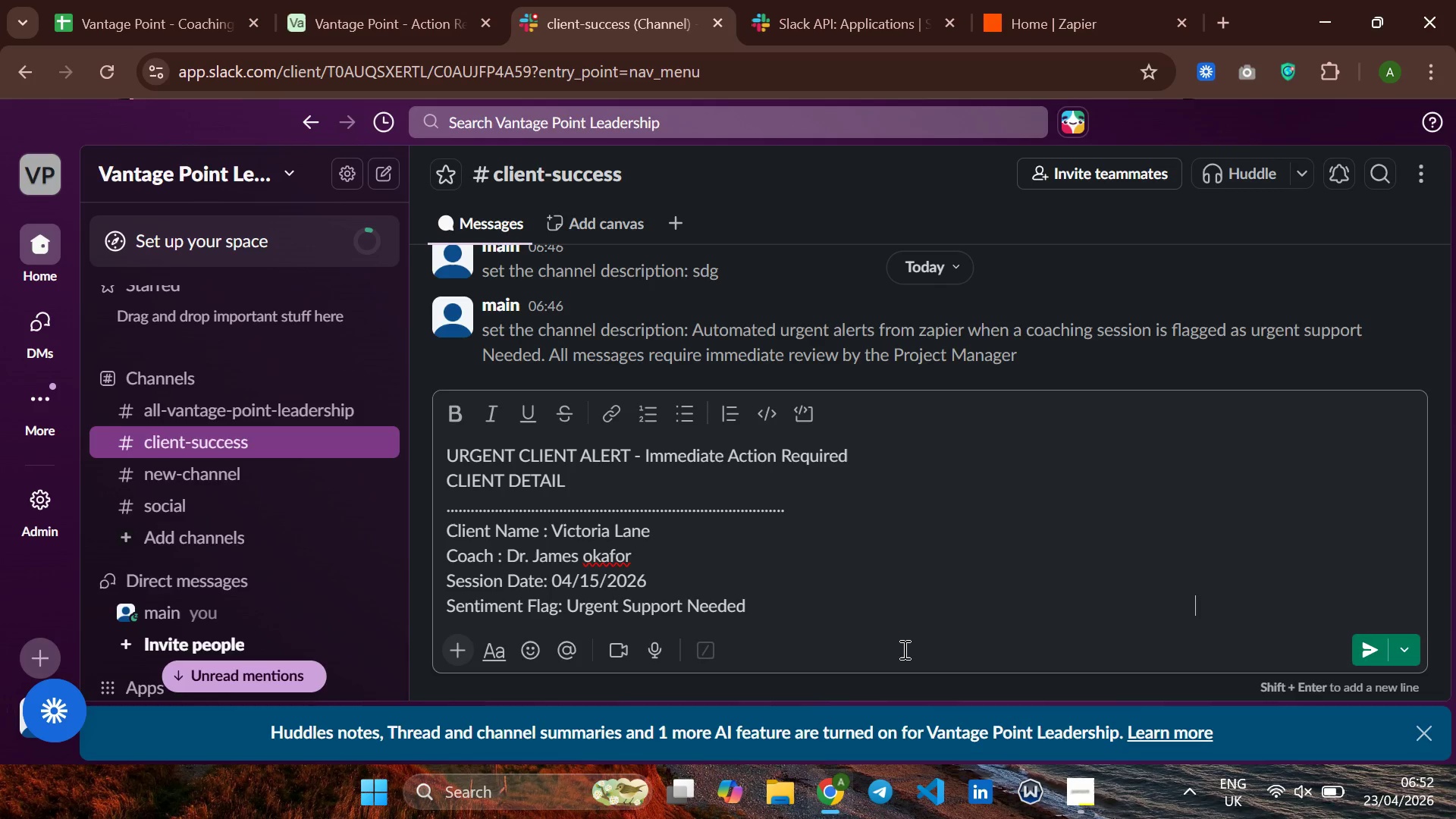 
hold_key(key=Space, duration=1.51)
 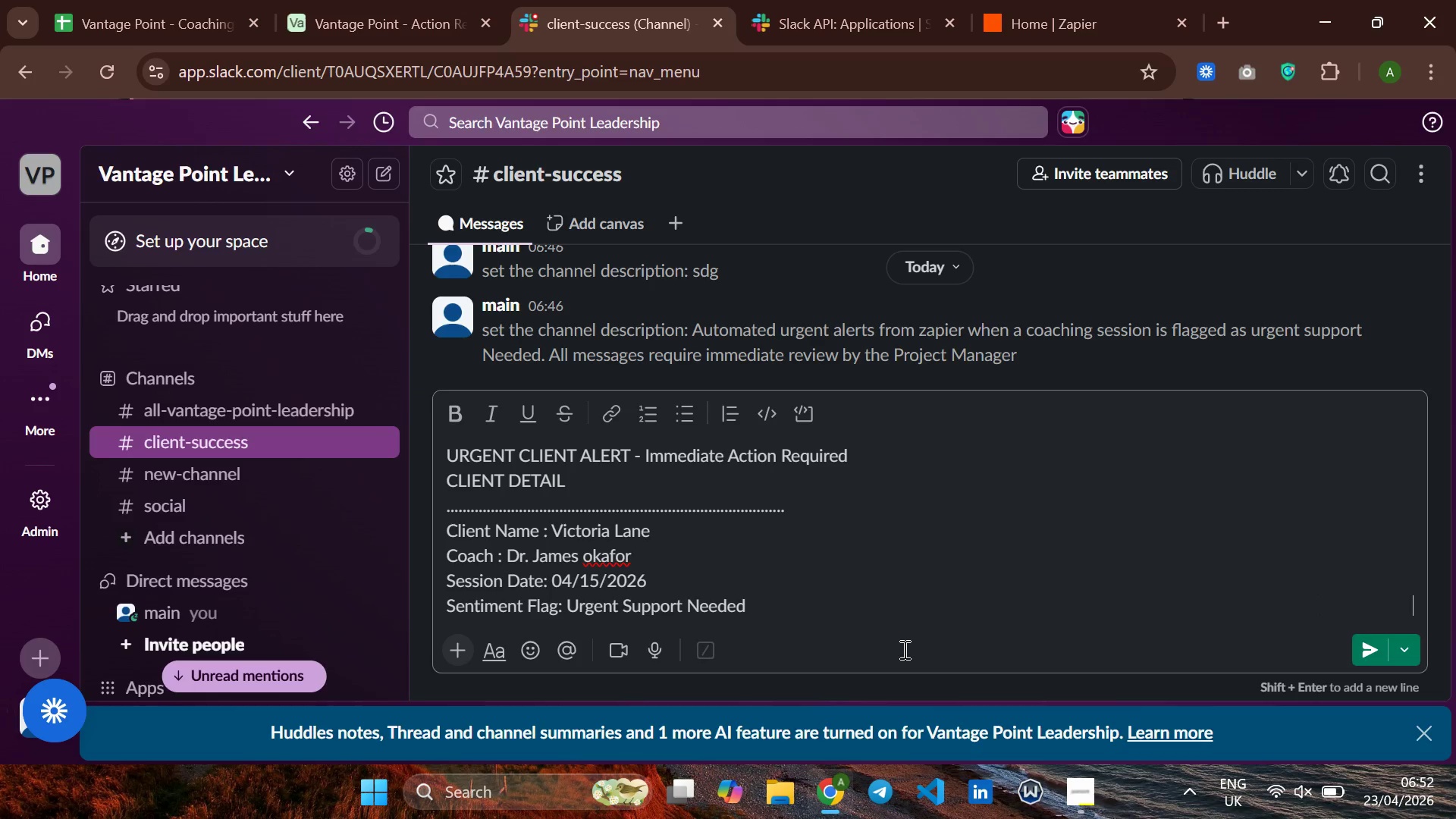 
hold_key(key=Space, duration=1.14)
 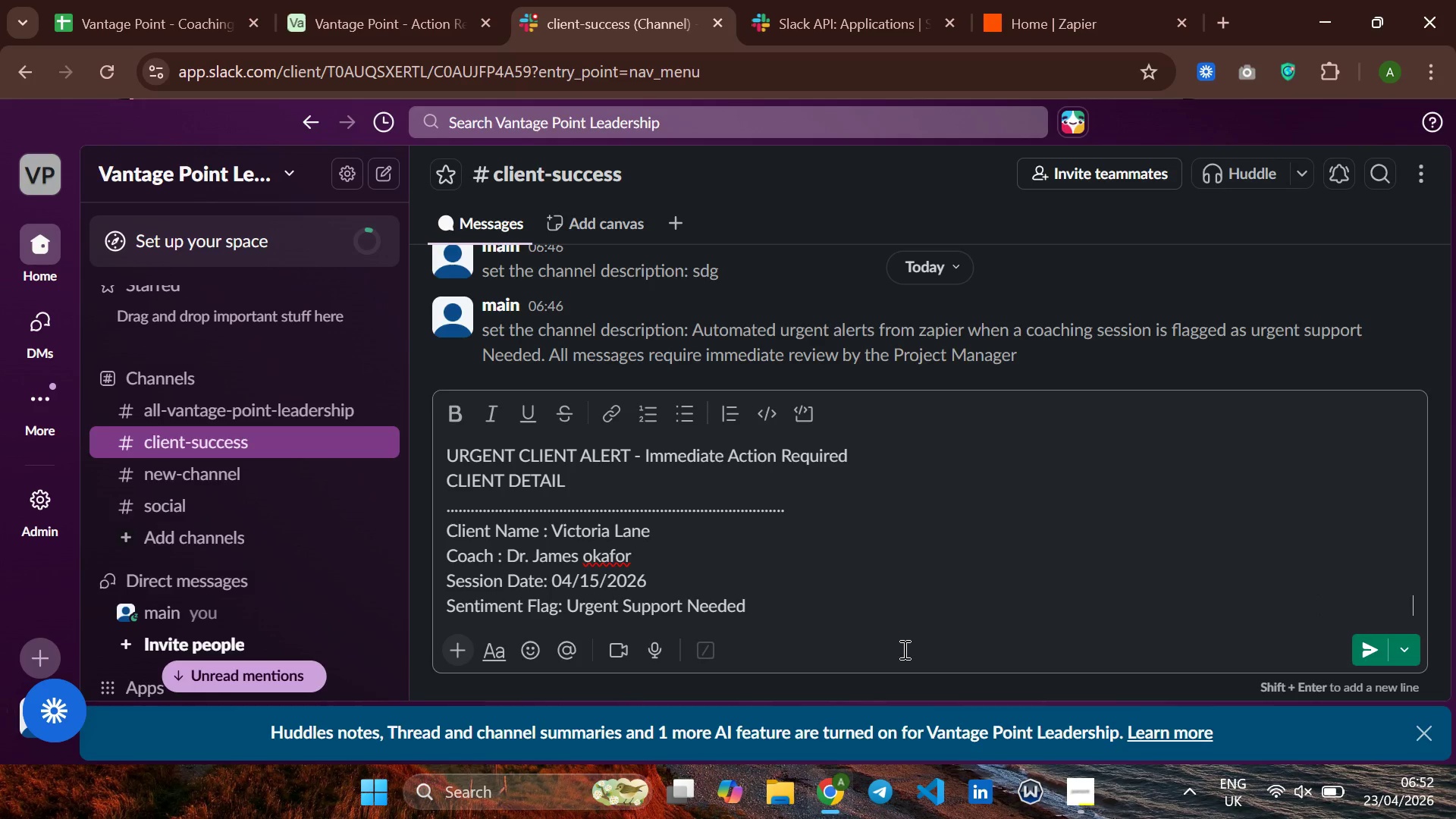 
type(Priority Level: Crirtical)
 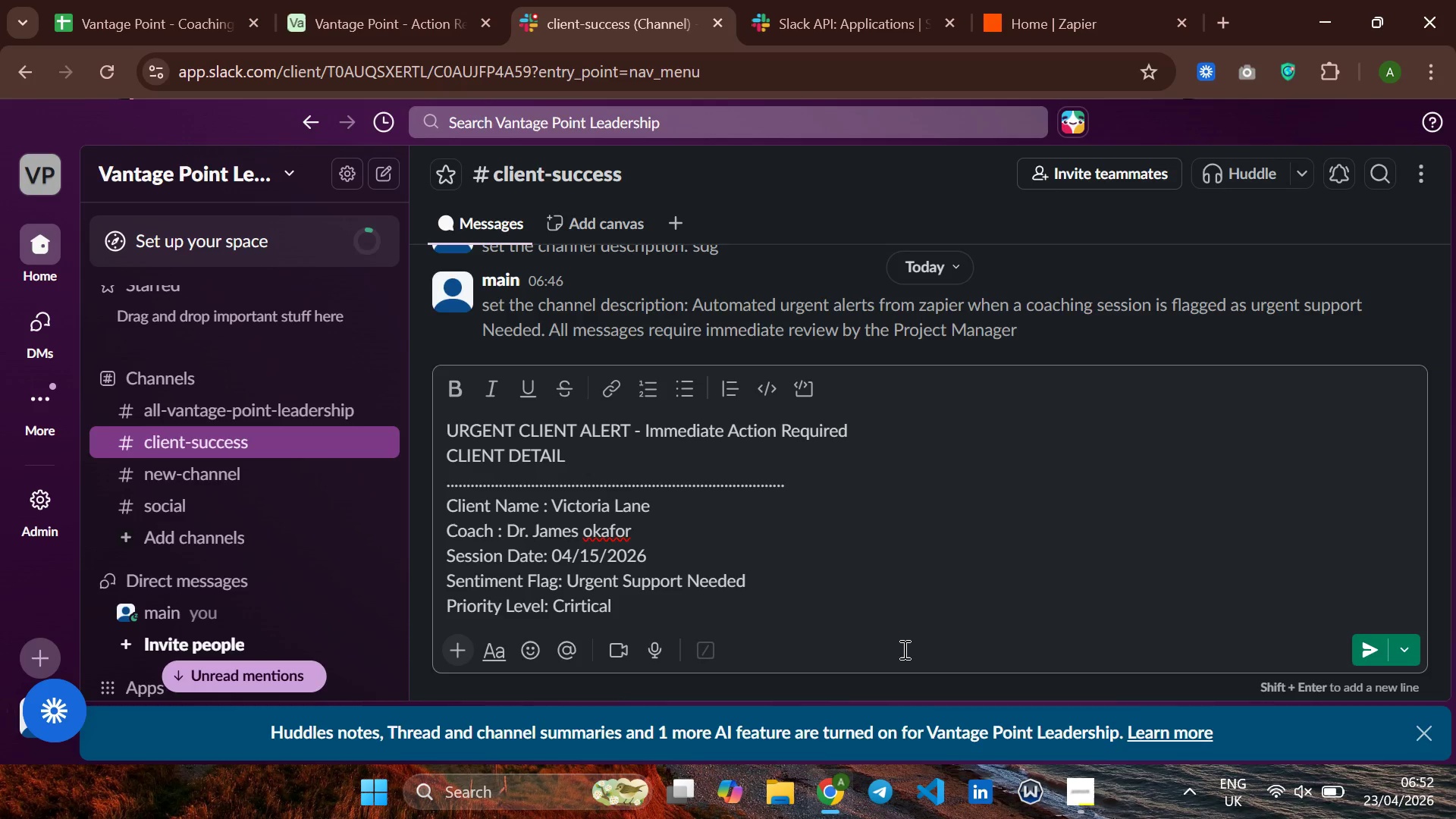 
key(ArrowLeft)
 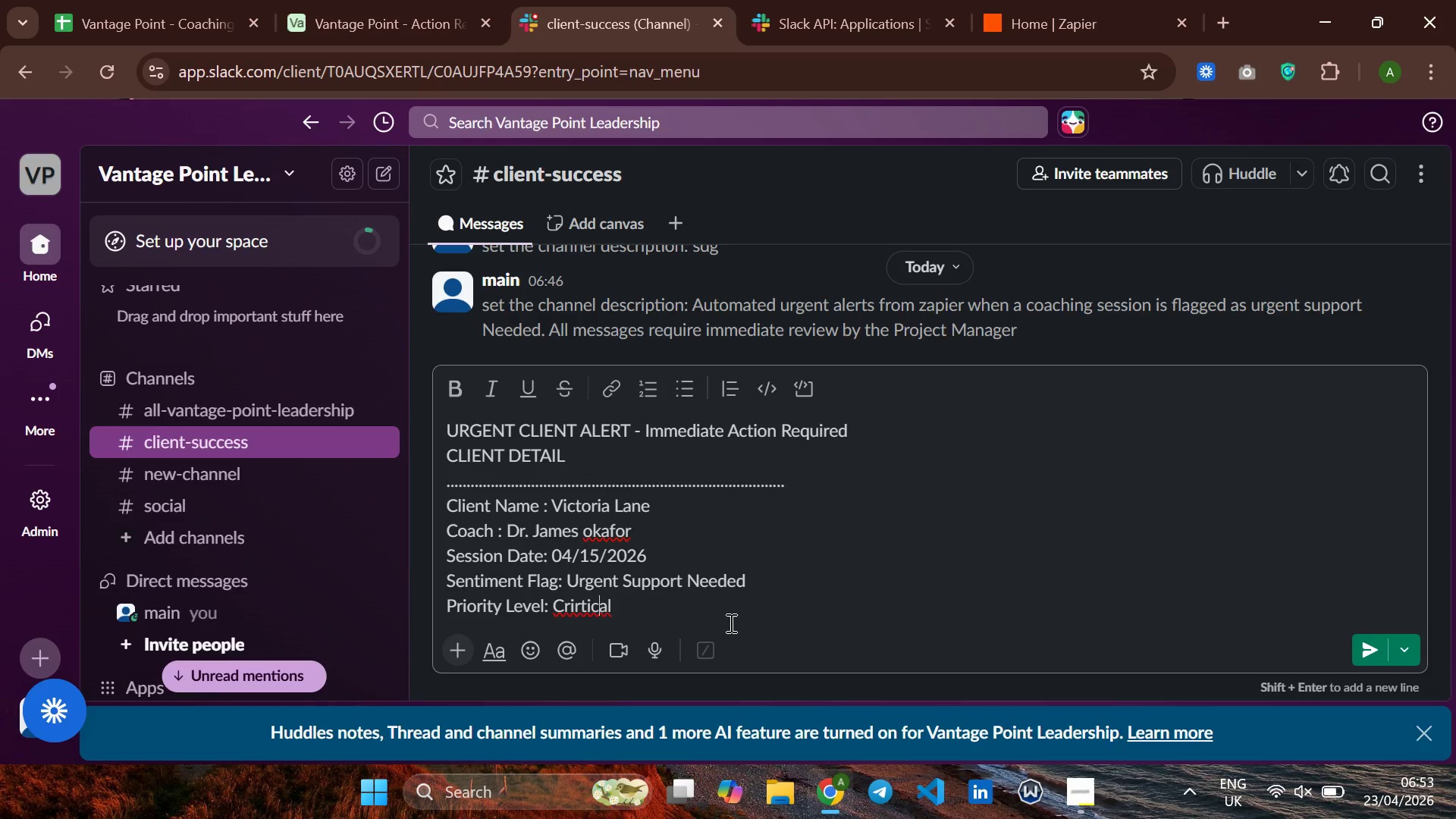 
key(ArrowLeft)
 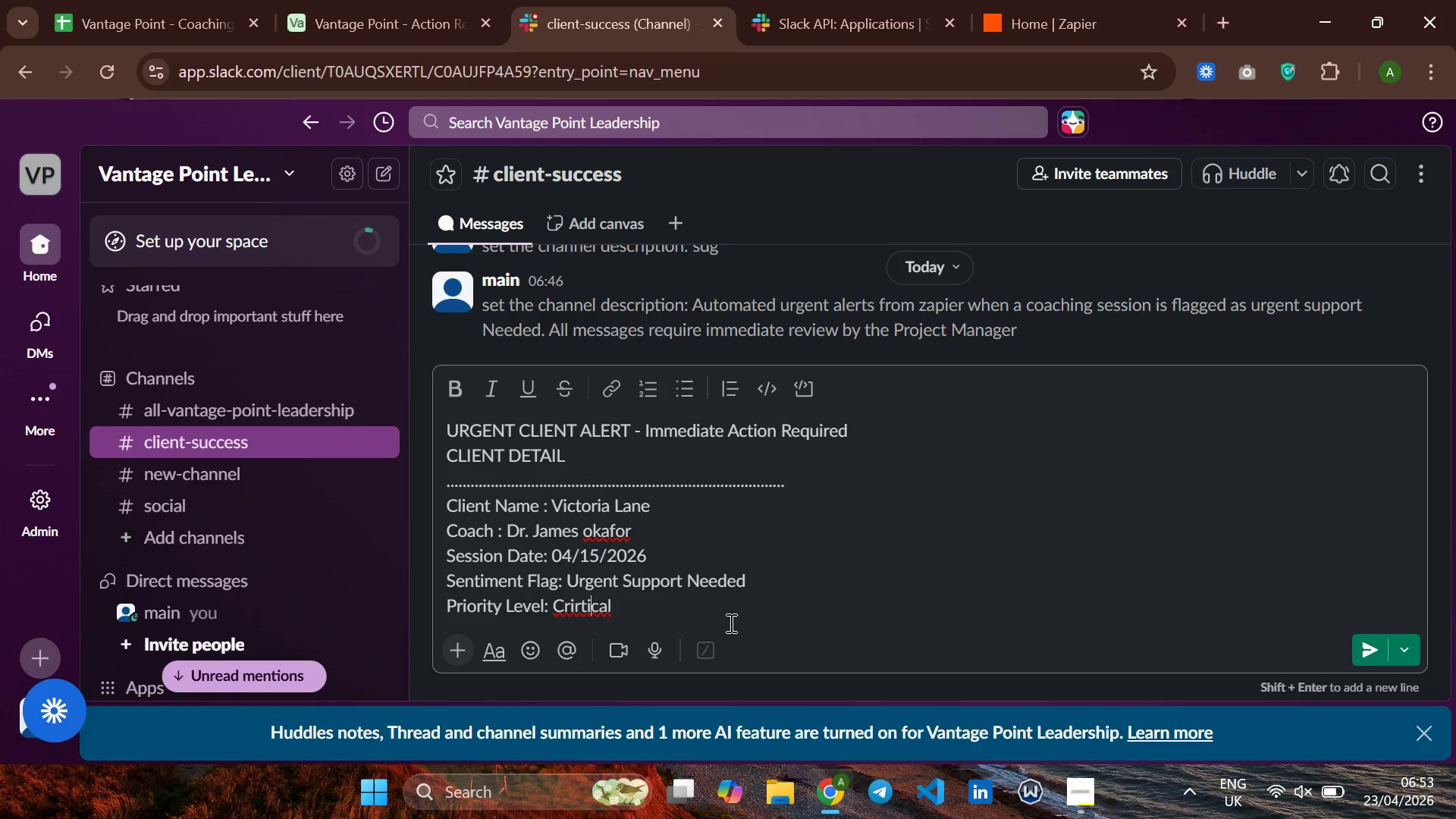 
key(ArrowLeft)
 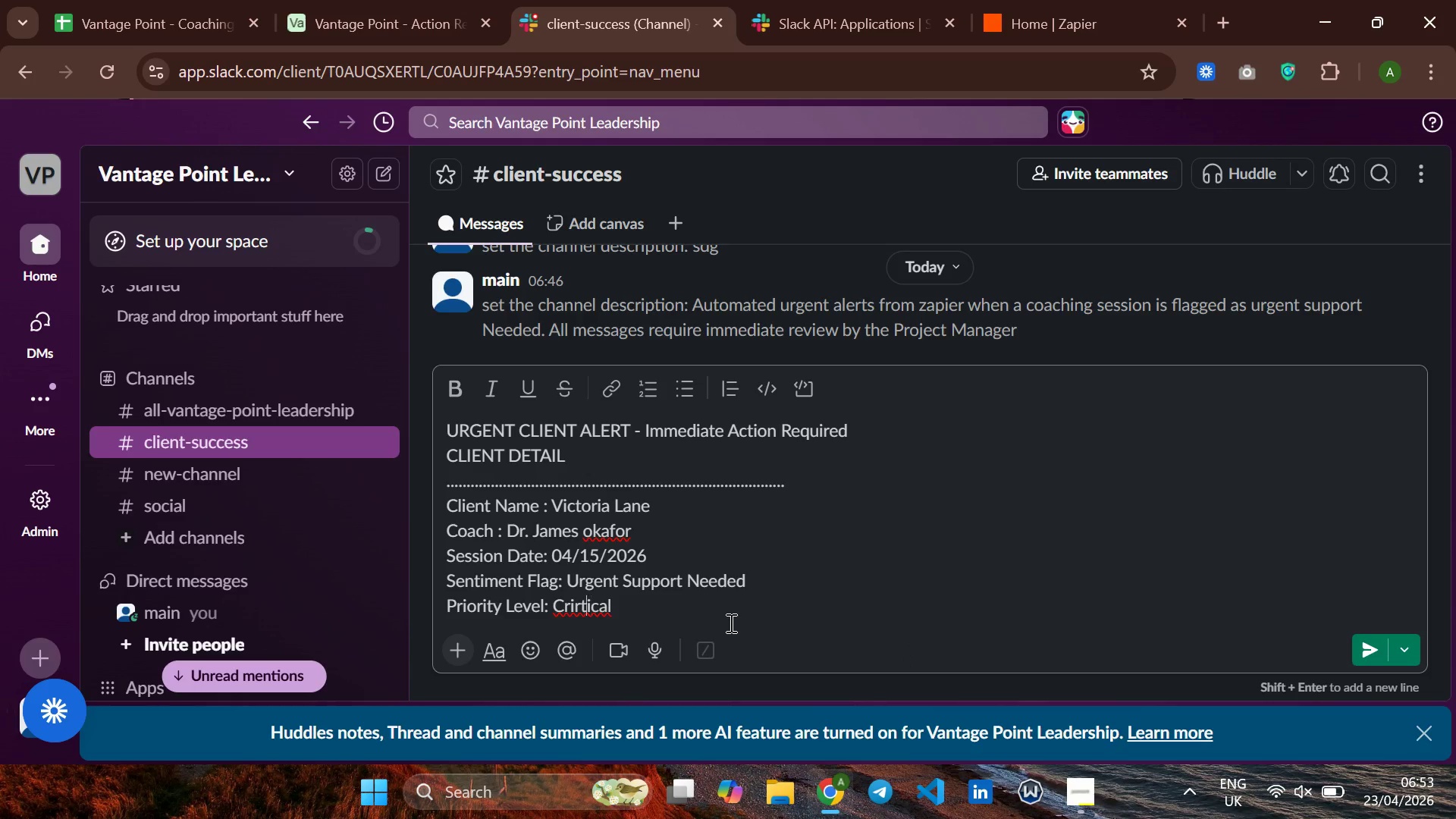 
key(ArrowLeft)
 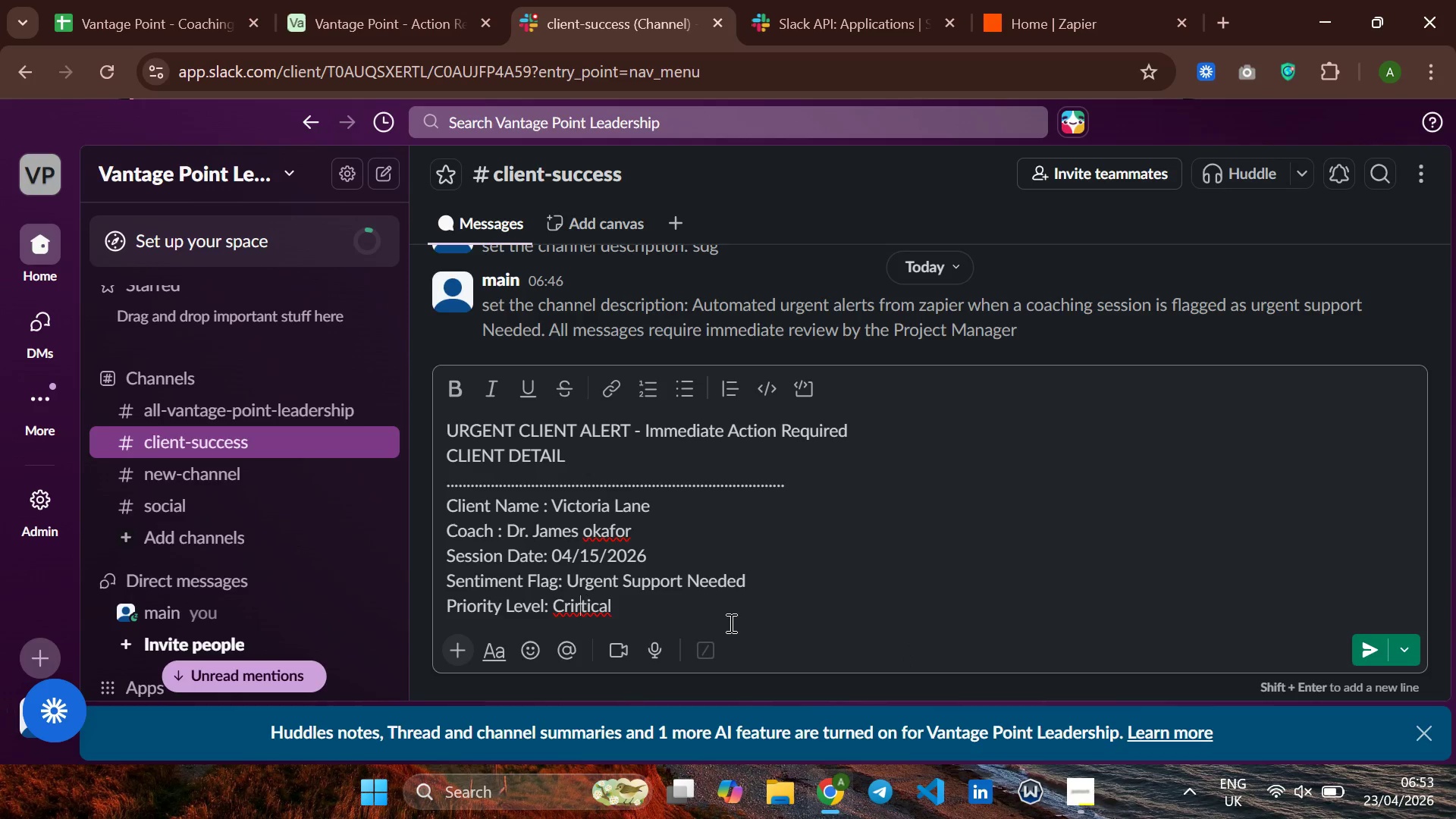 
key(ArrowLeft)
 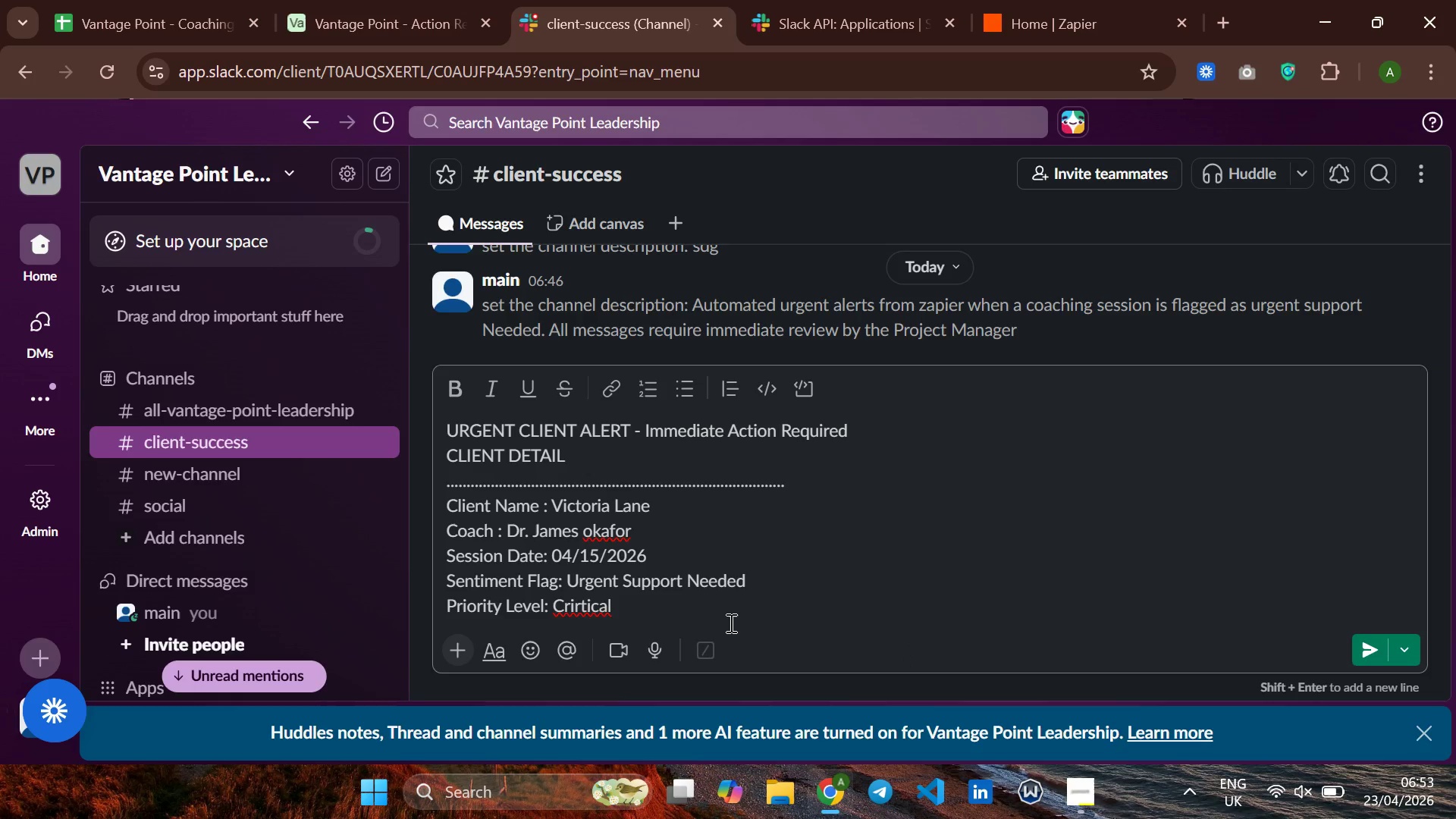 
key(Backspace)
 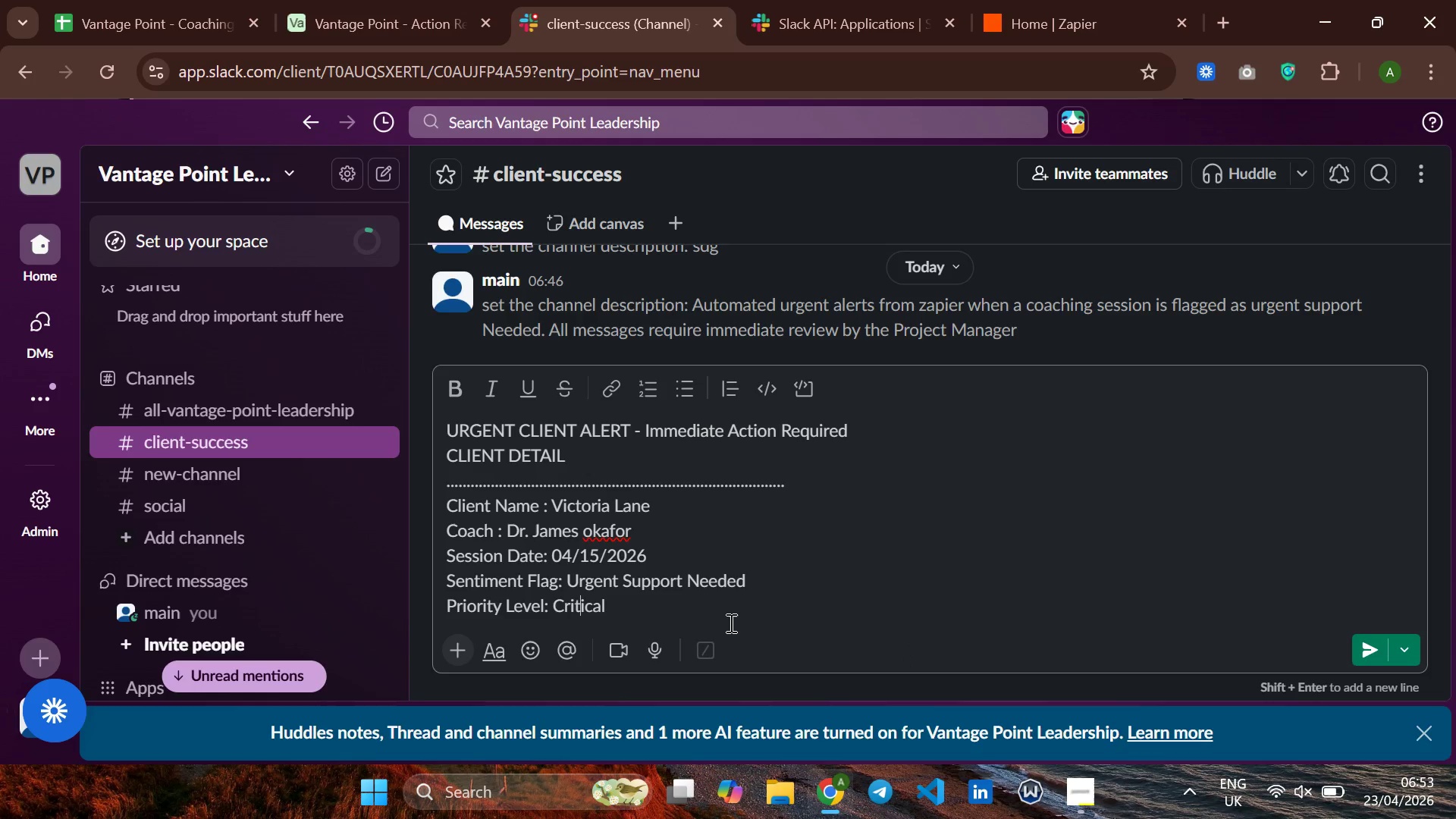 
hold_key(key=ArrowRight, duration=1.17)
 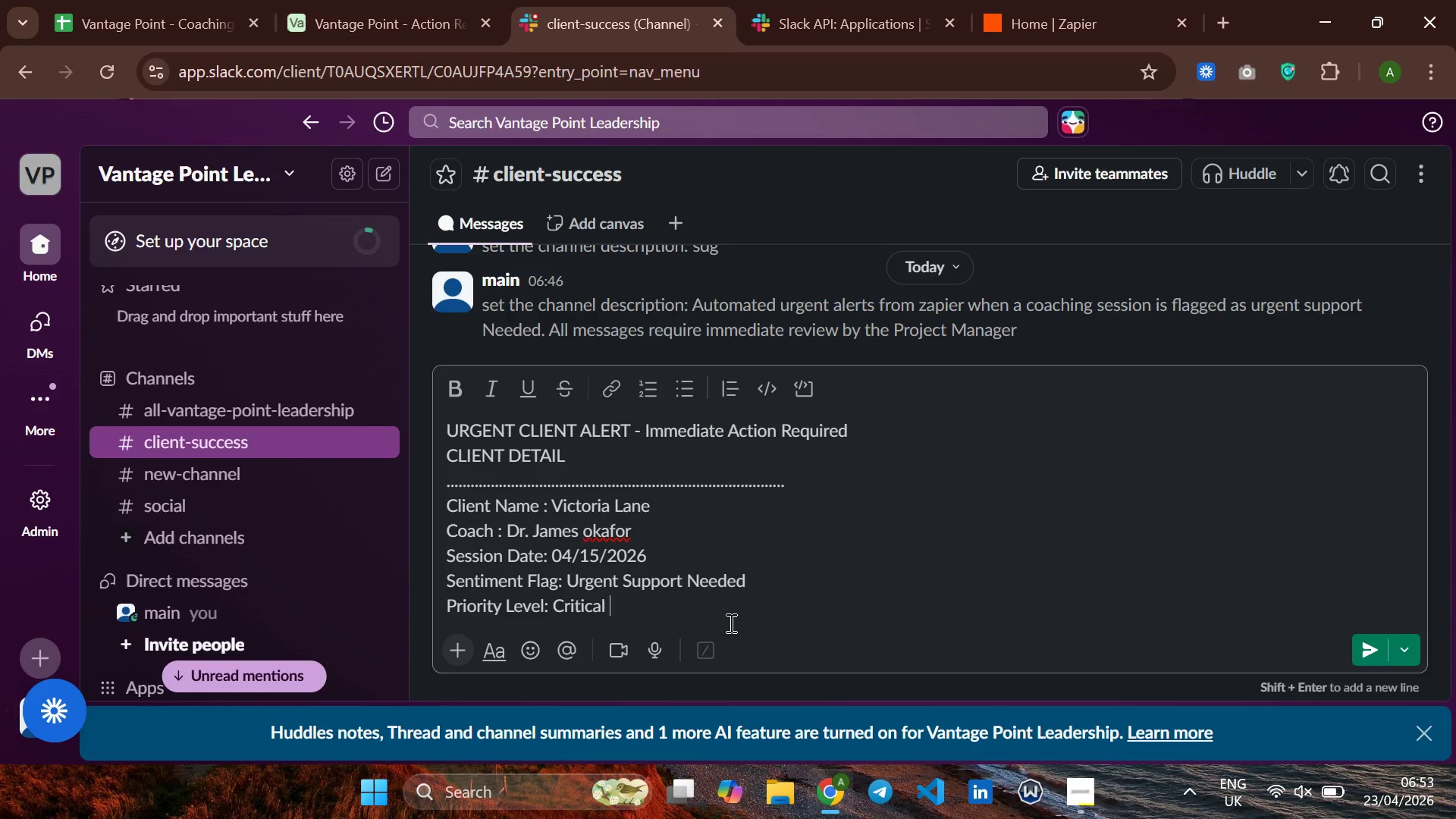 
hold_key(key=Space, duration=1.5)
 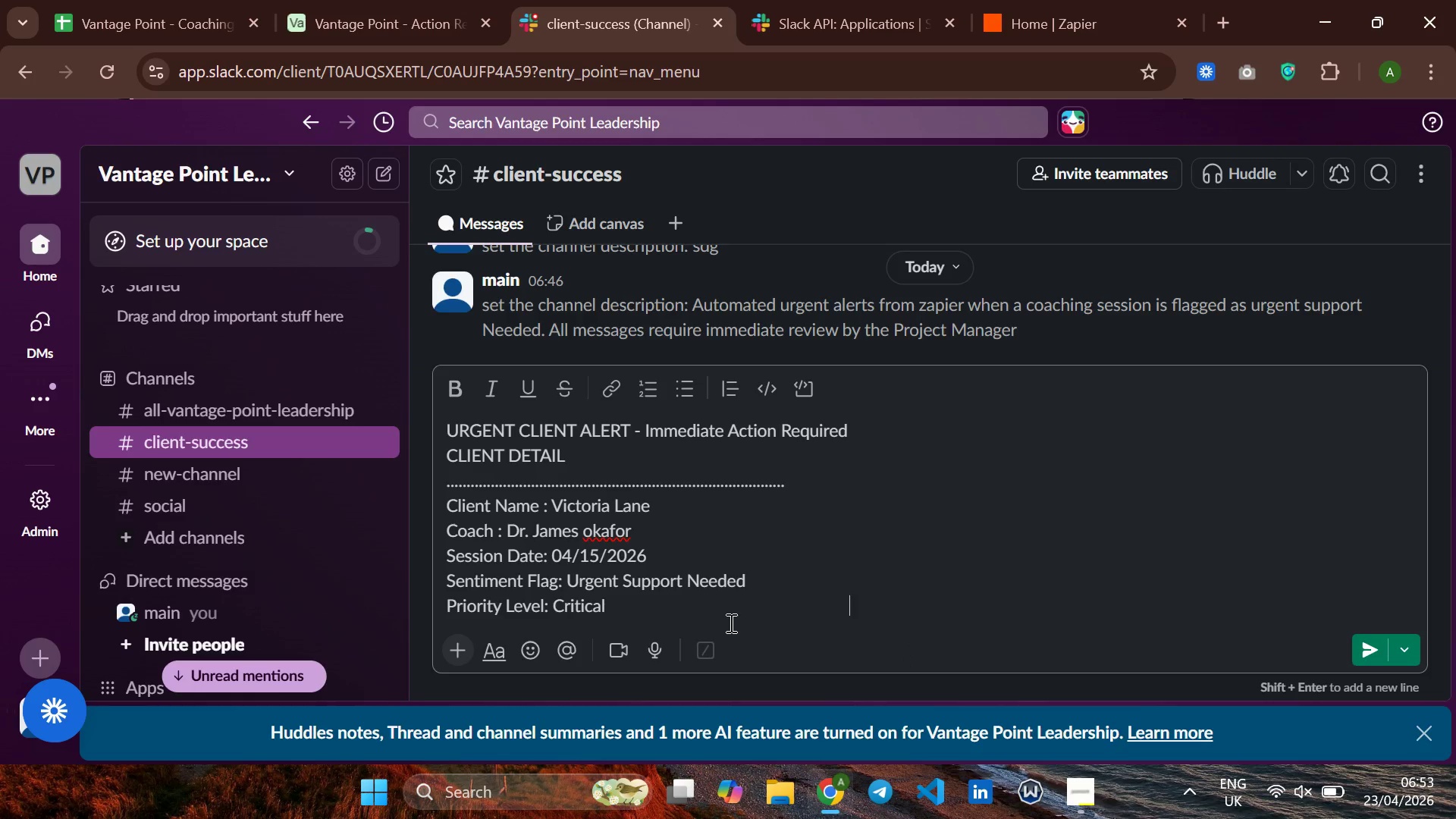 
hold_key(key=Space, duration=1.5)
 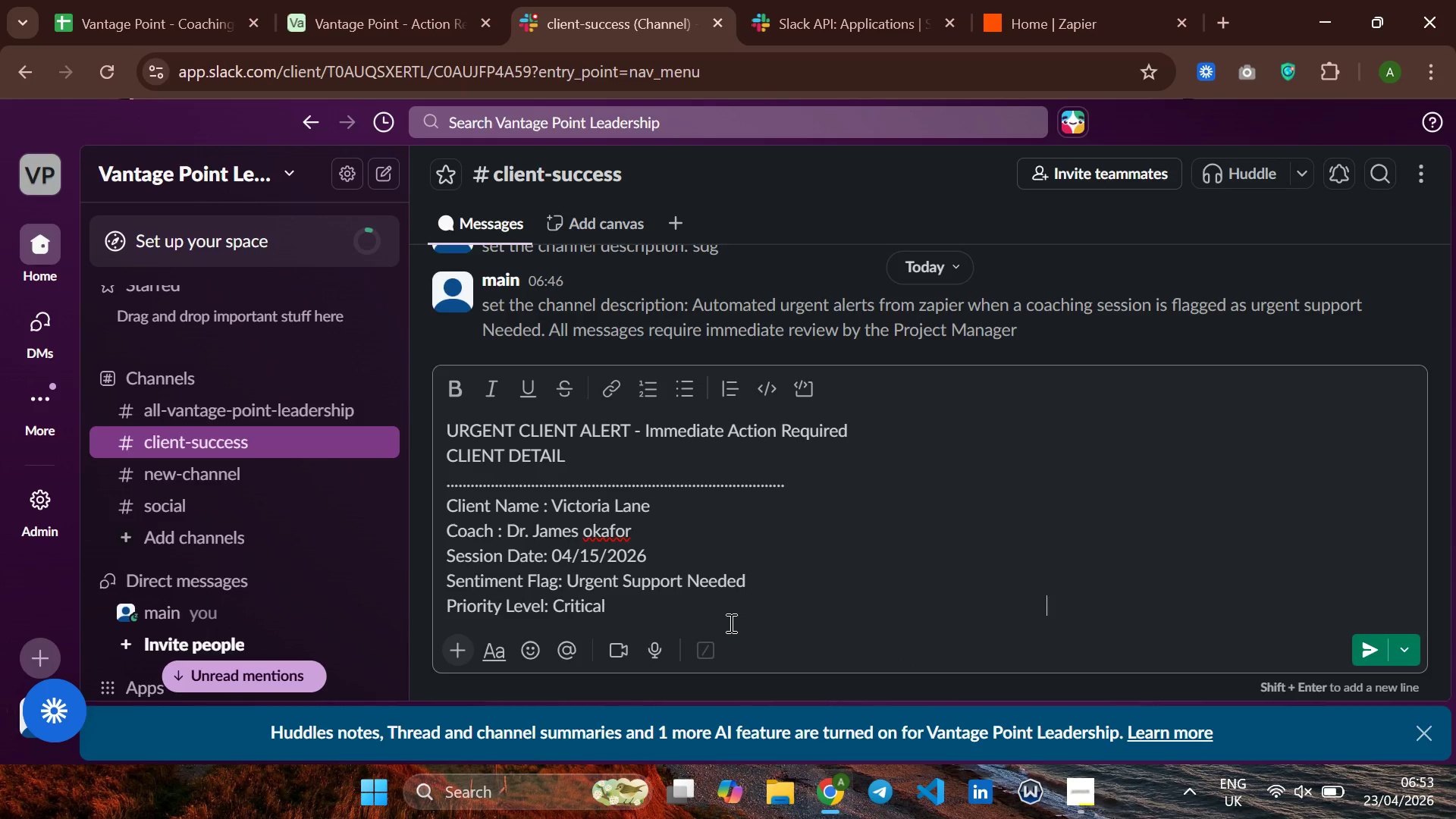 
hold_key(key=Space, duration=1.52)
 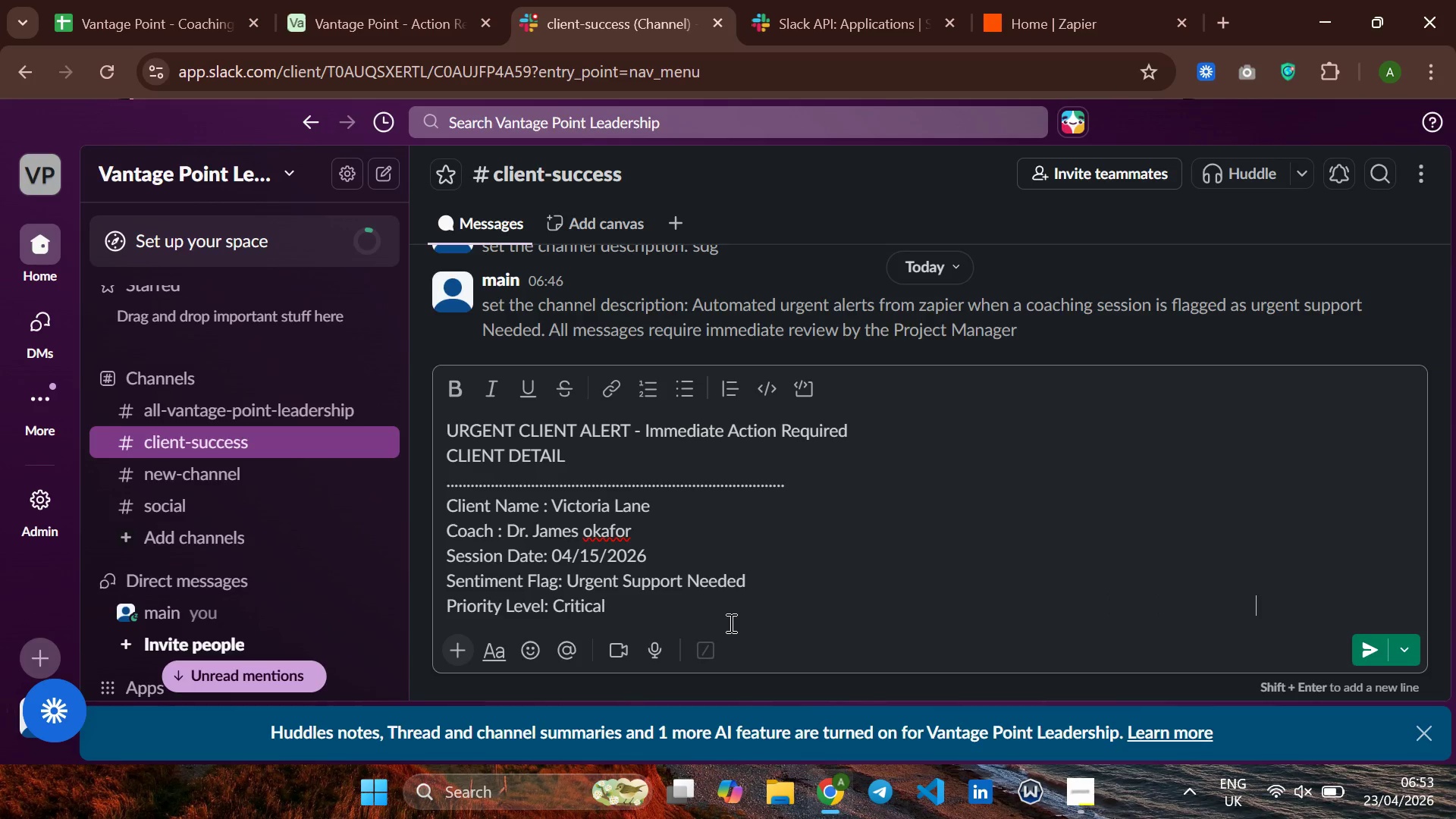 
hold_key(key=Space, duration=1.5)
 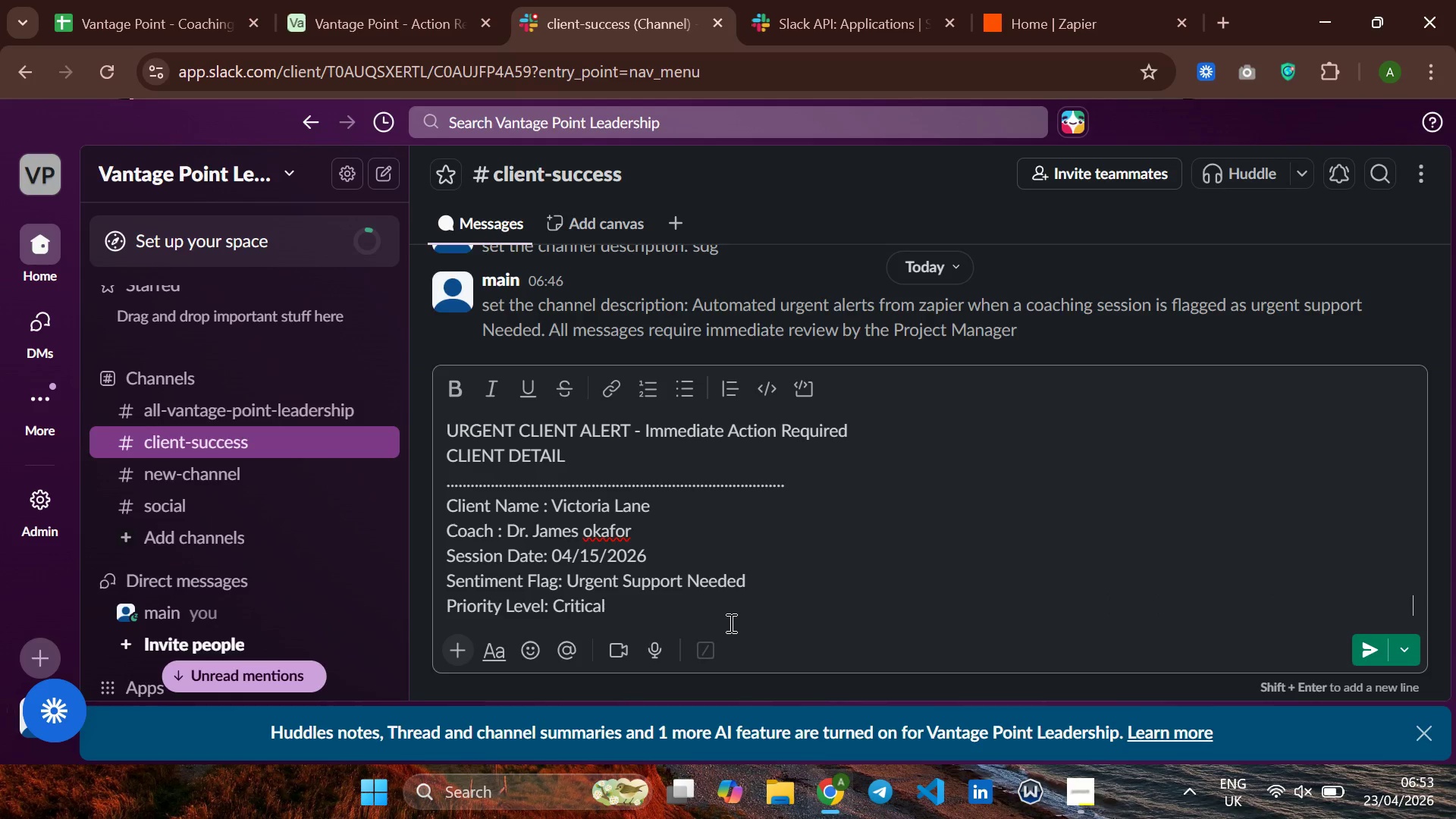 
hold_key(key=Space, duration=0.92)
 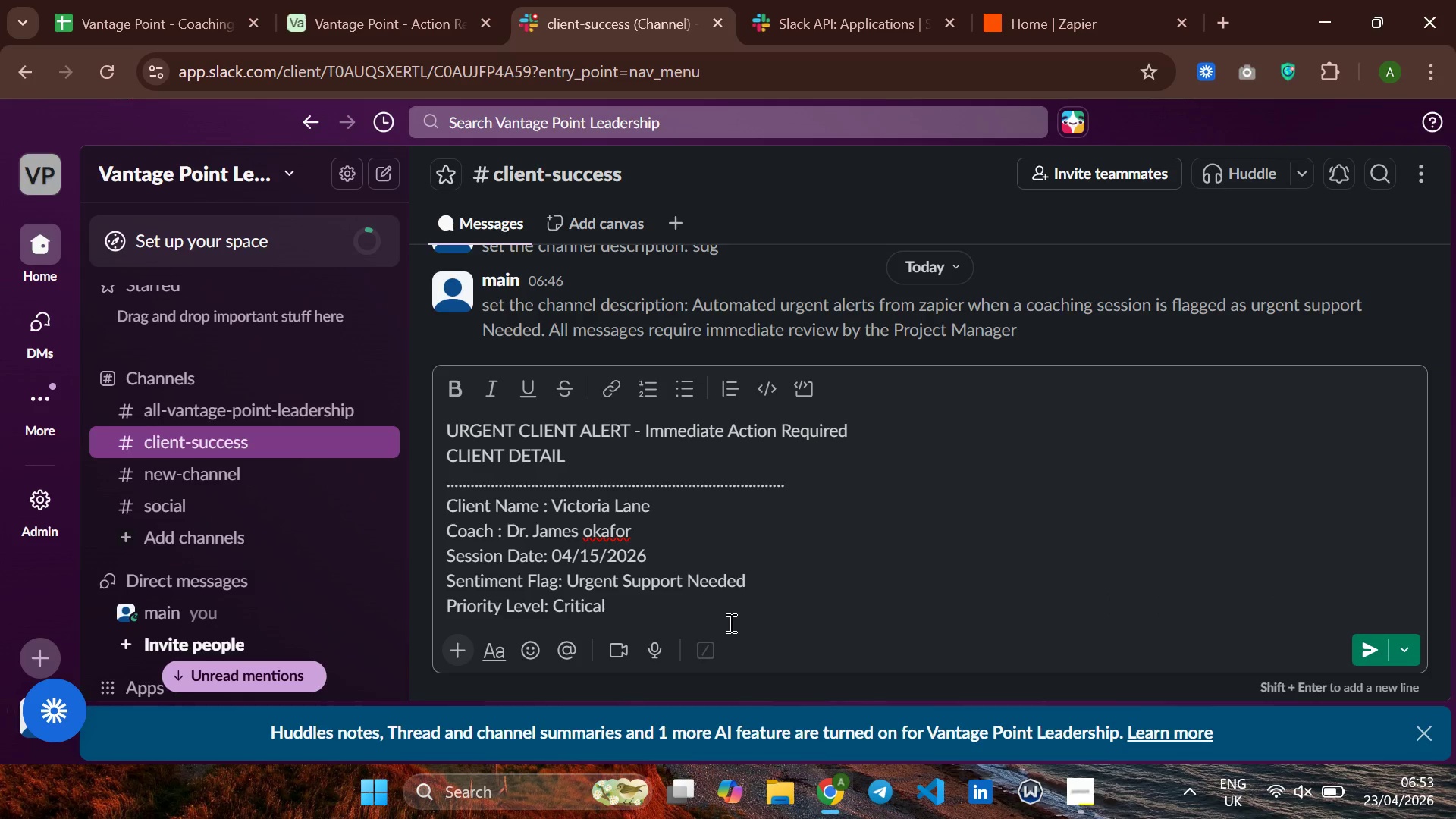 
type(Act)
key(Backspace)
key(Backspace)
type(ACTION ITEM REQUIRED )
 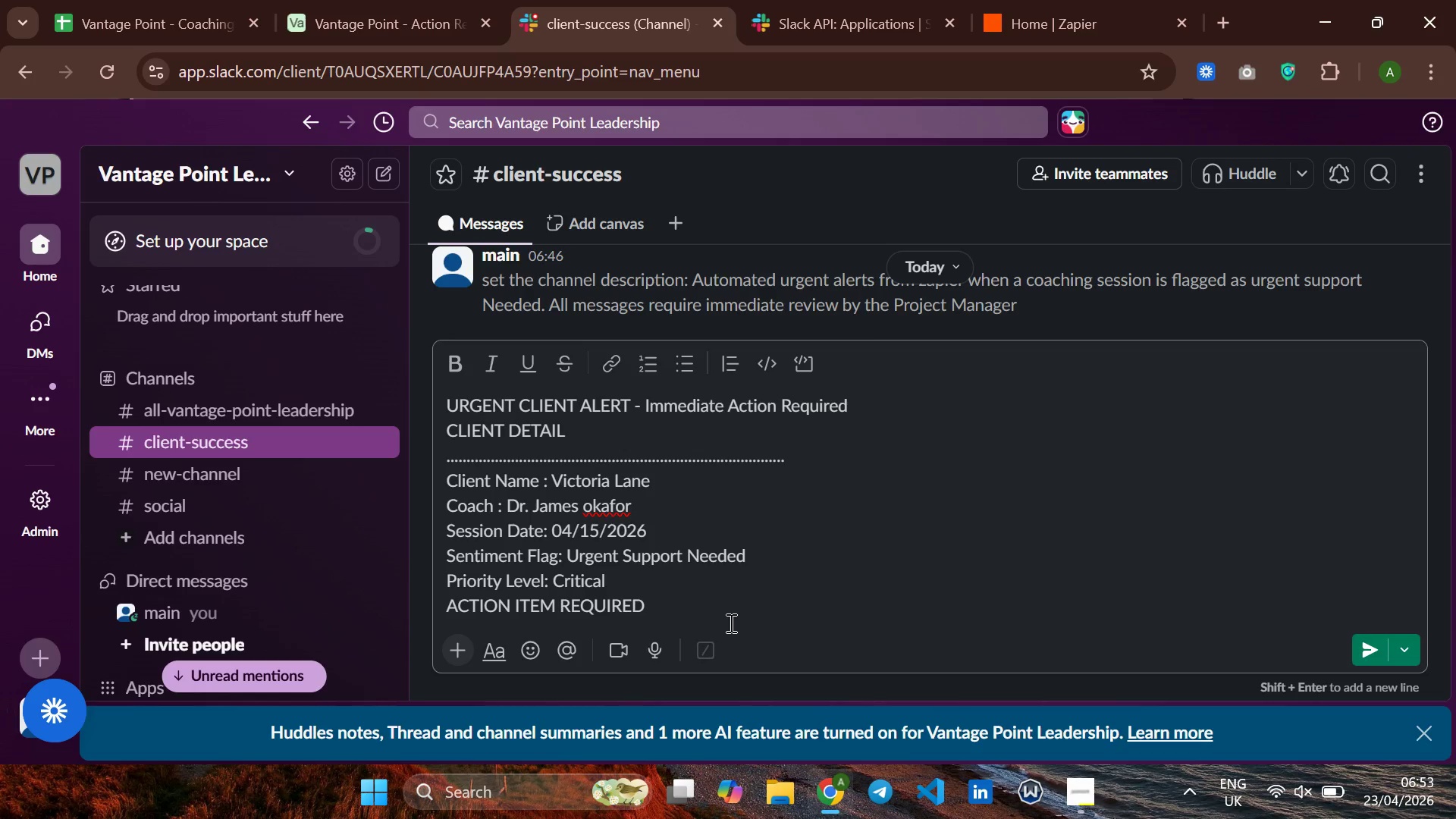 
hold_key(key=ArrowLeft, duration=0.75)
 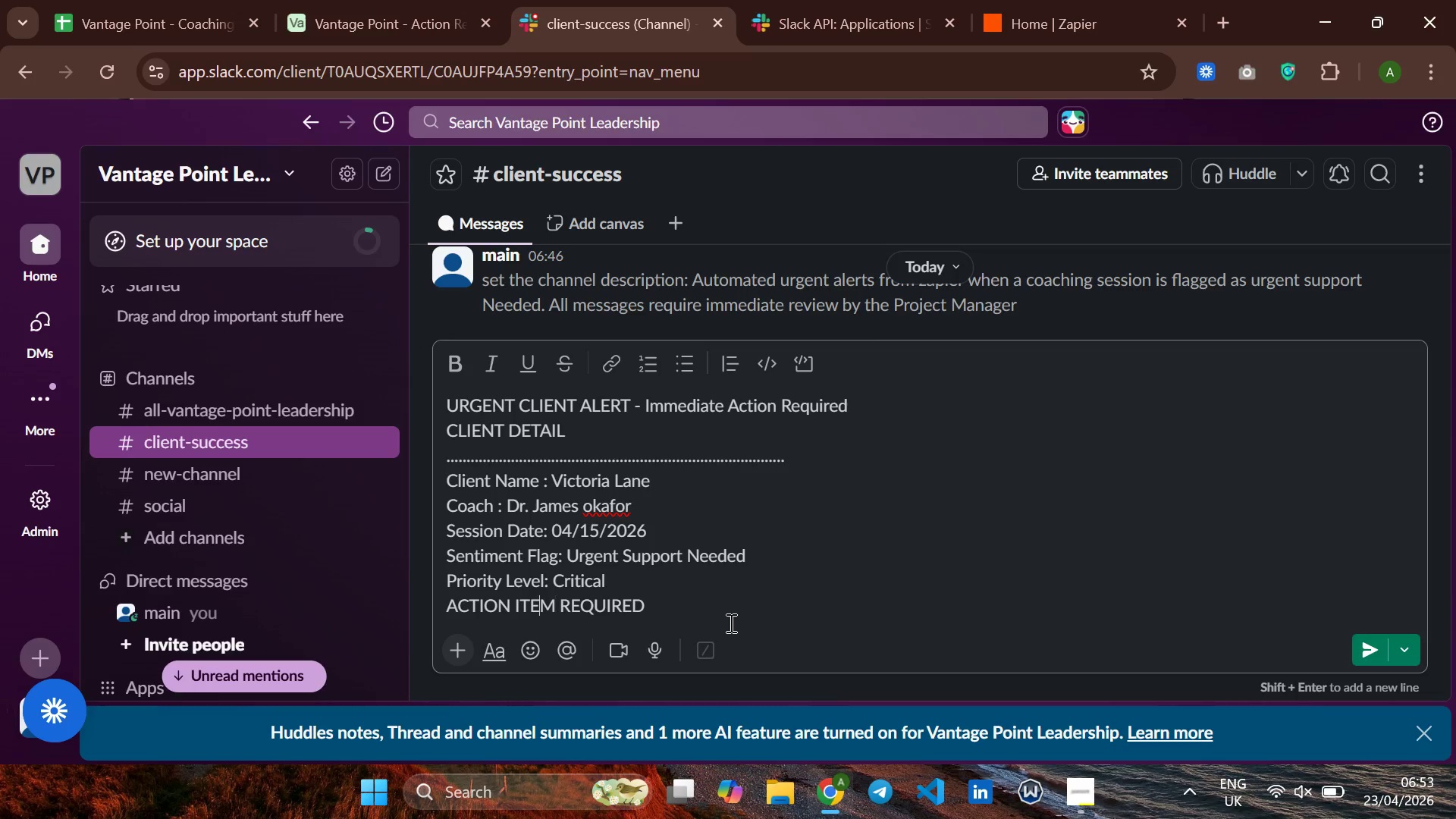 
key(ArrowLeft)
 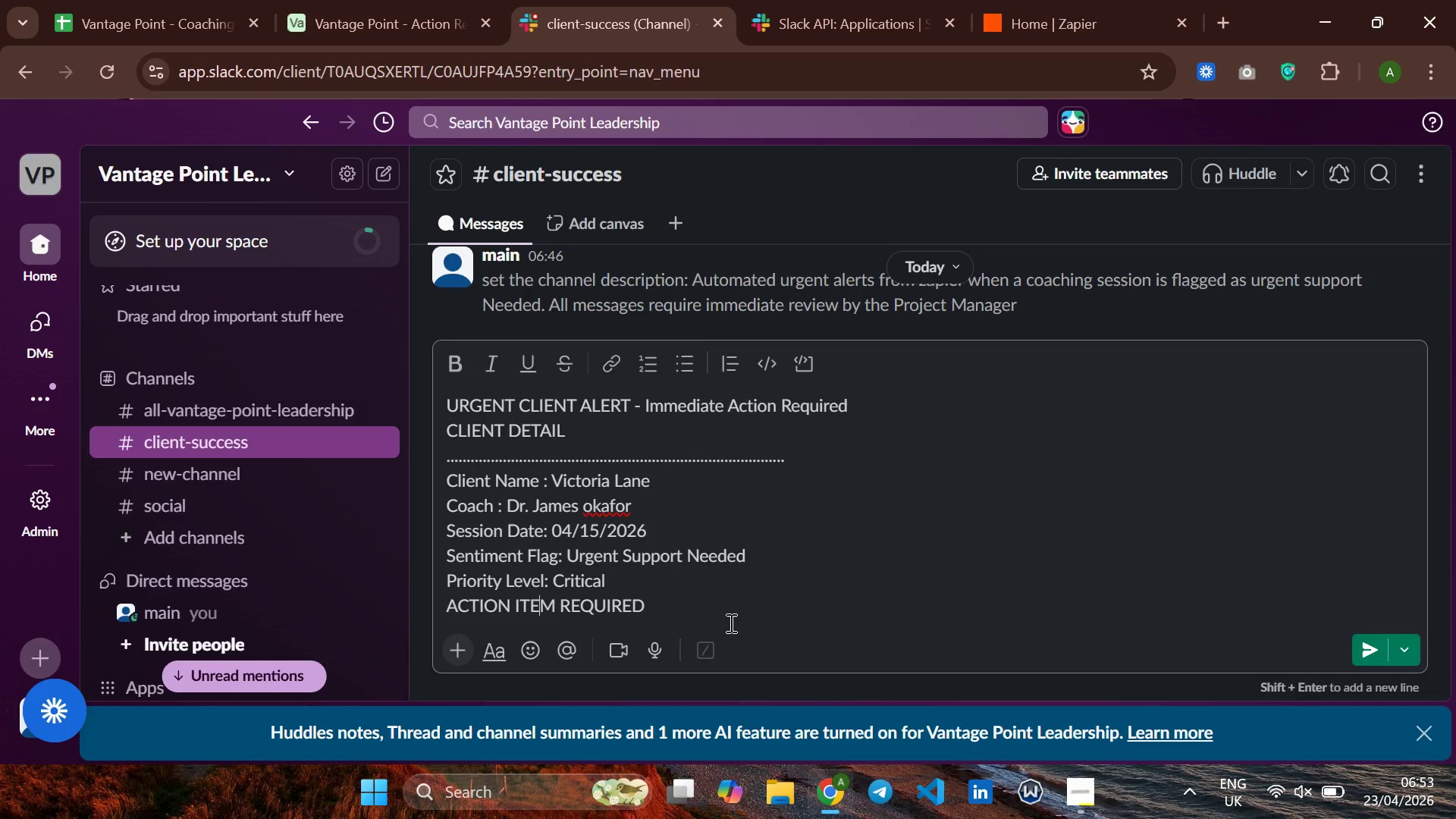 
key(ArrowLeft)
 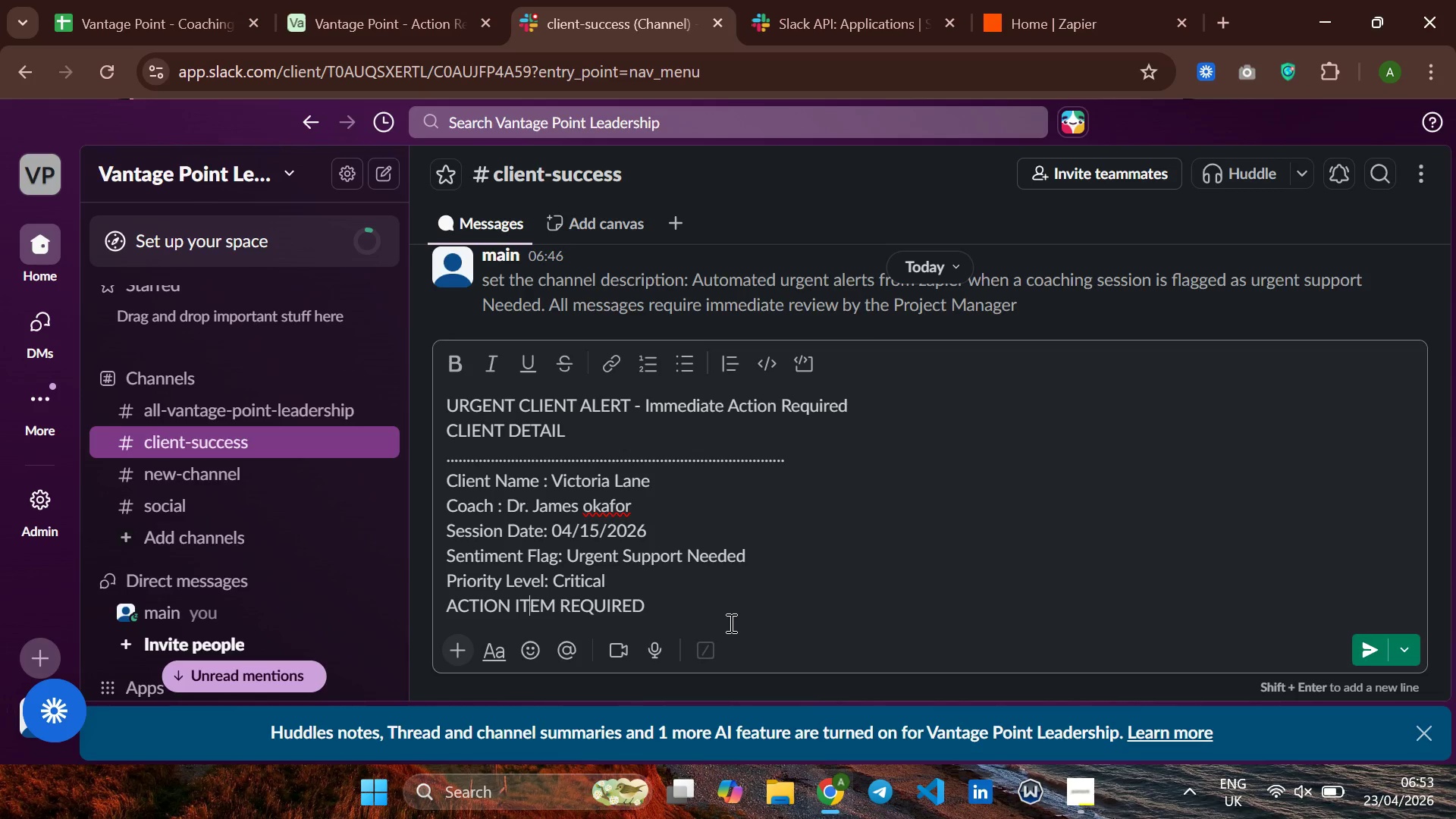 
key(ArrowLeft)
 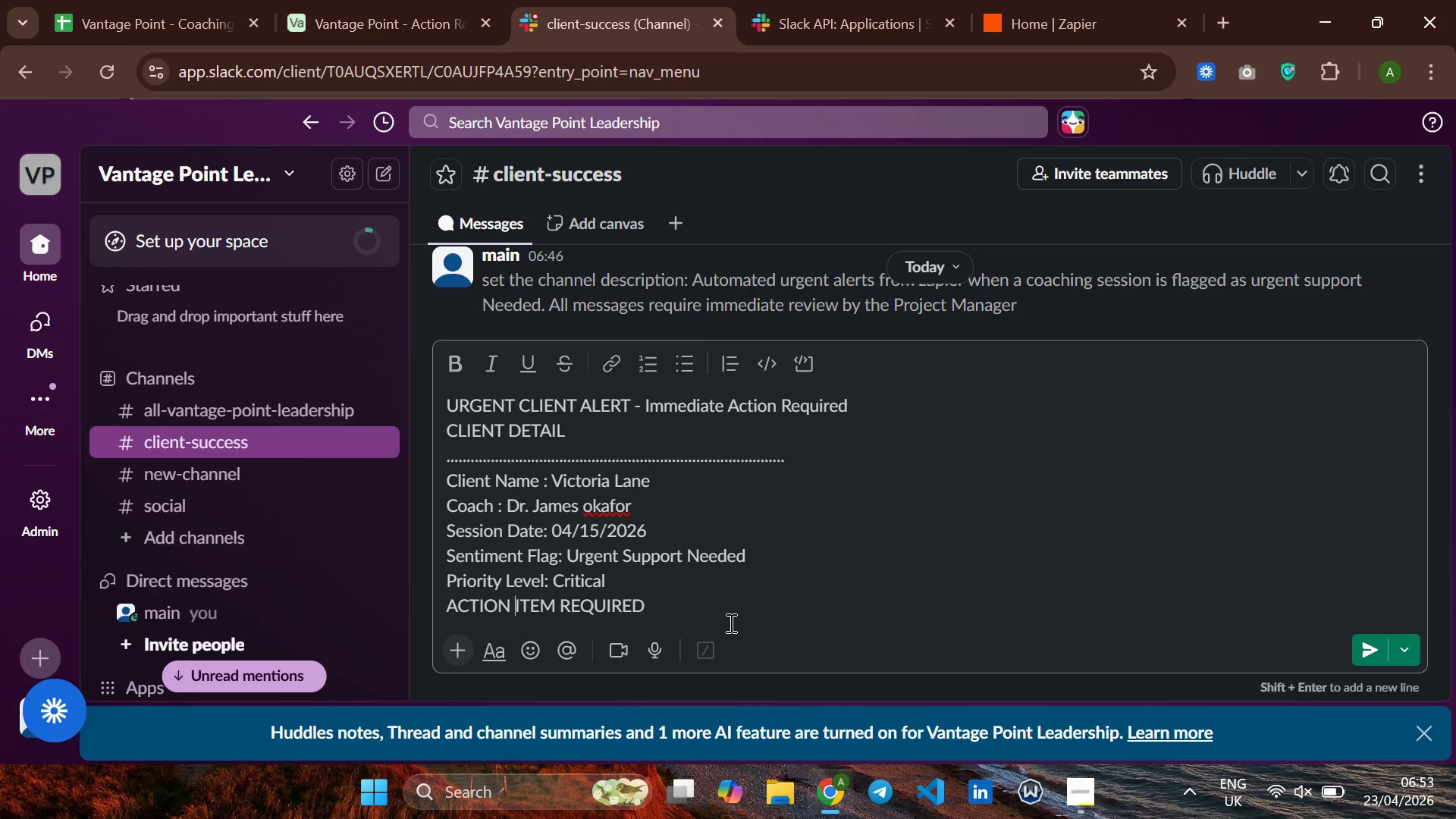 
key(ArrowLeft)
 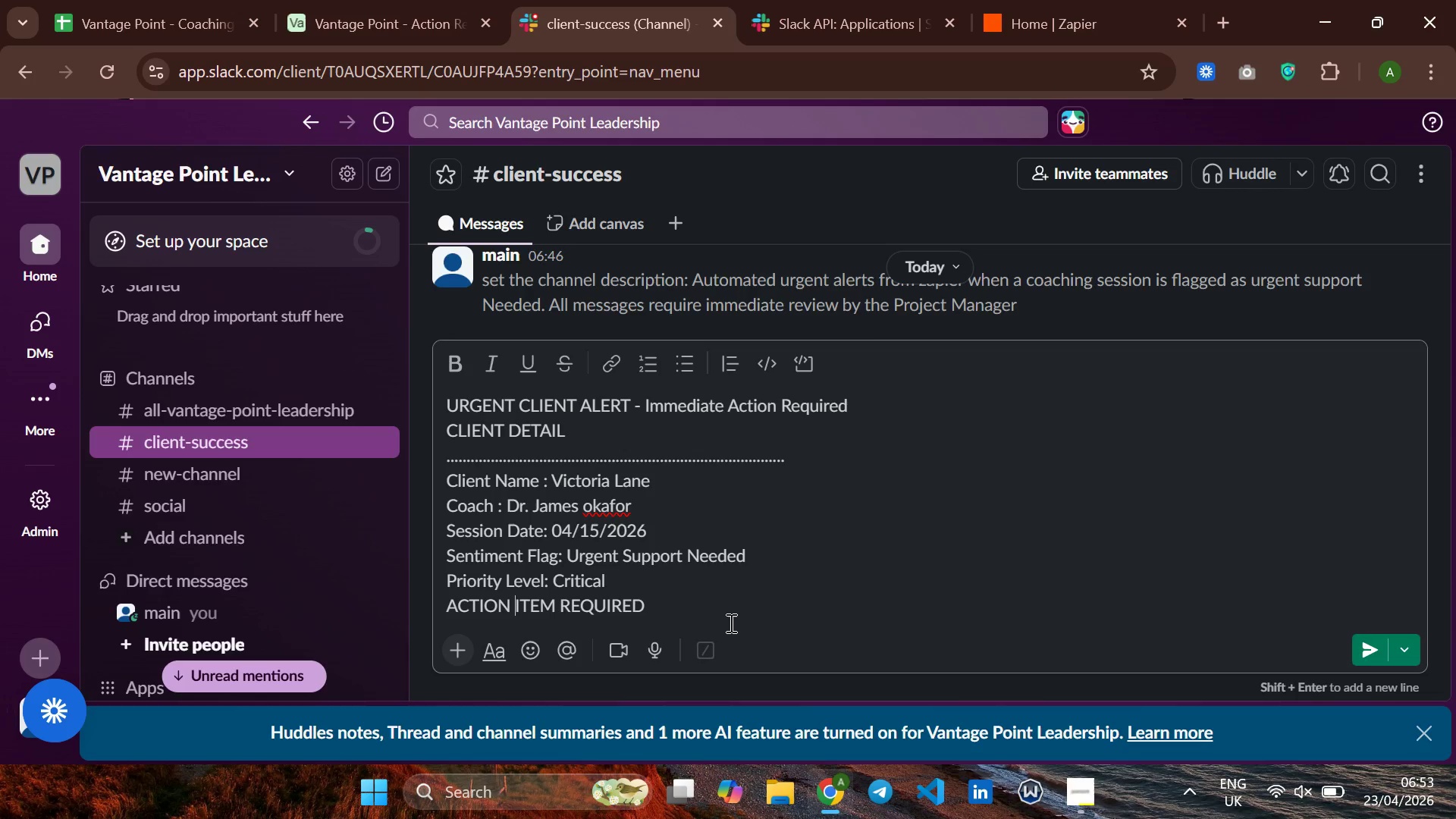 
key(ArrowLeft)
 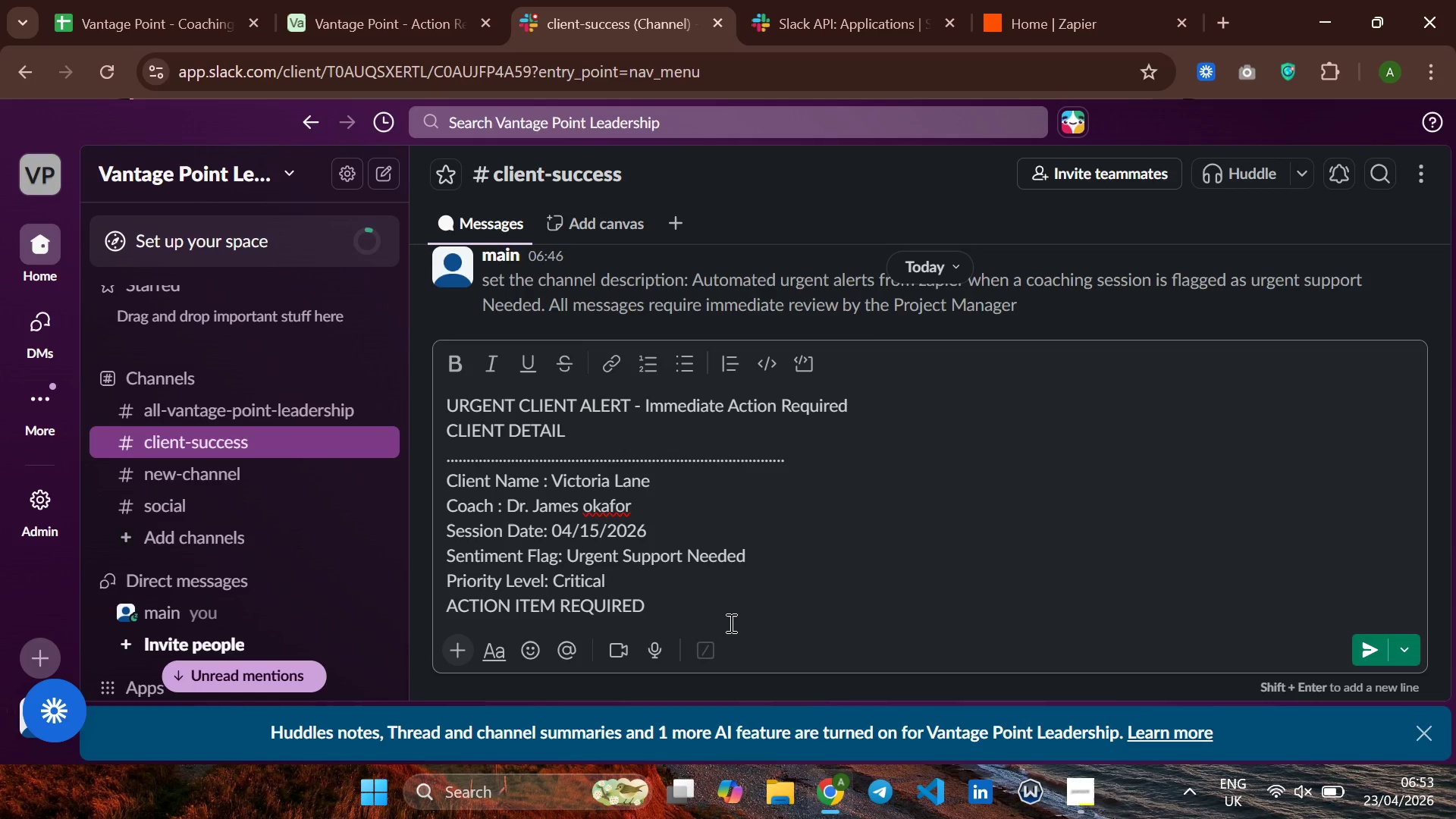 
key(ArrowRight)
 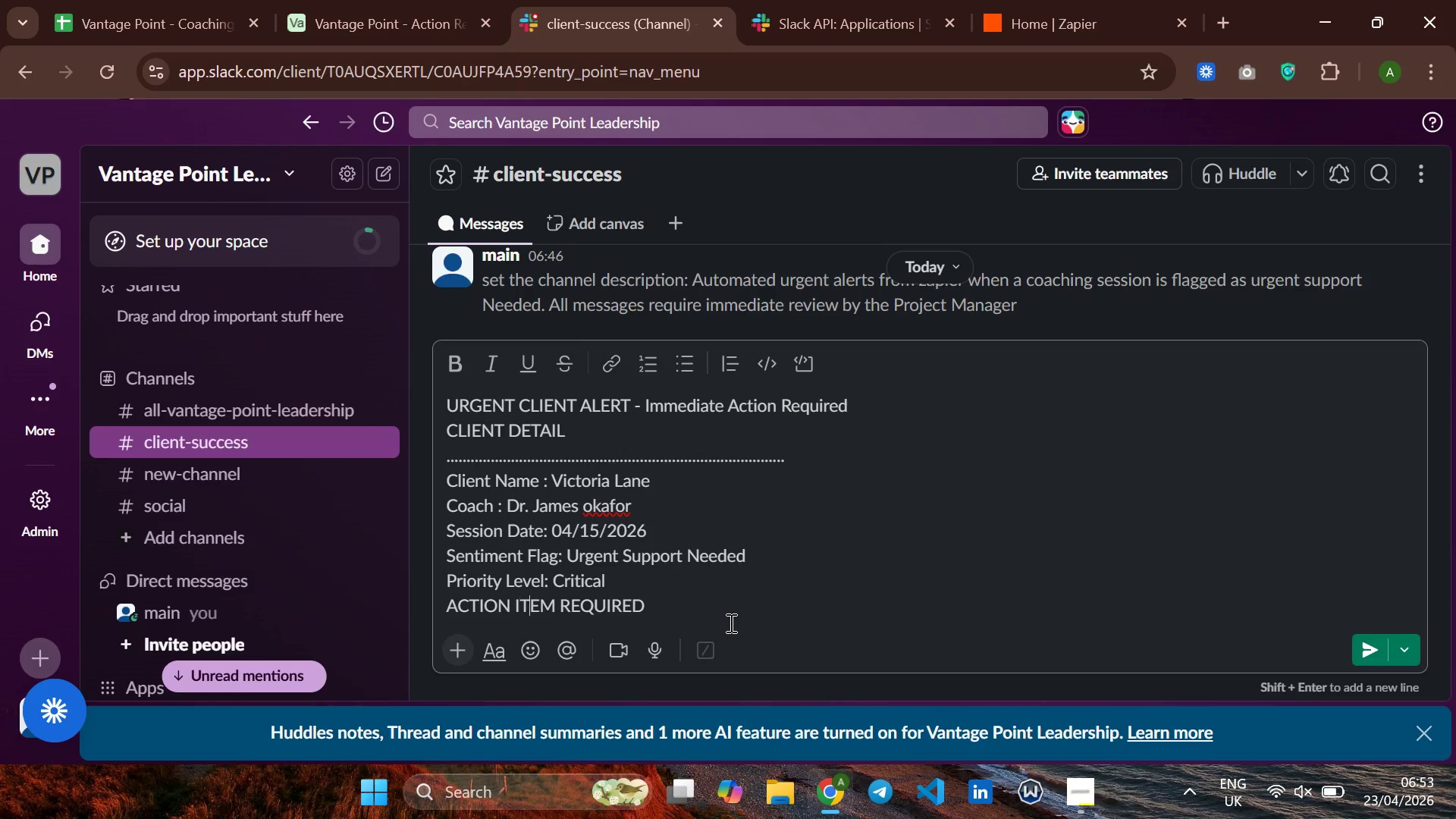 
hold_key(key=ArrowRight, duration=0.97)
 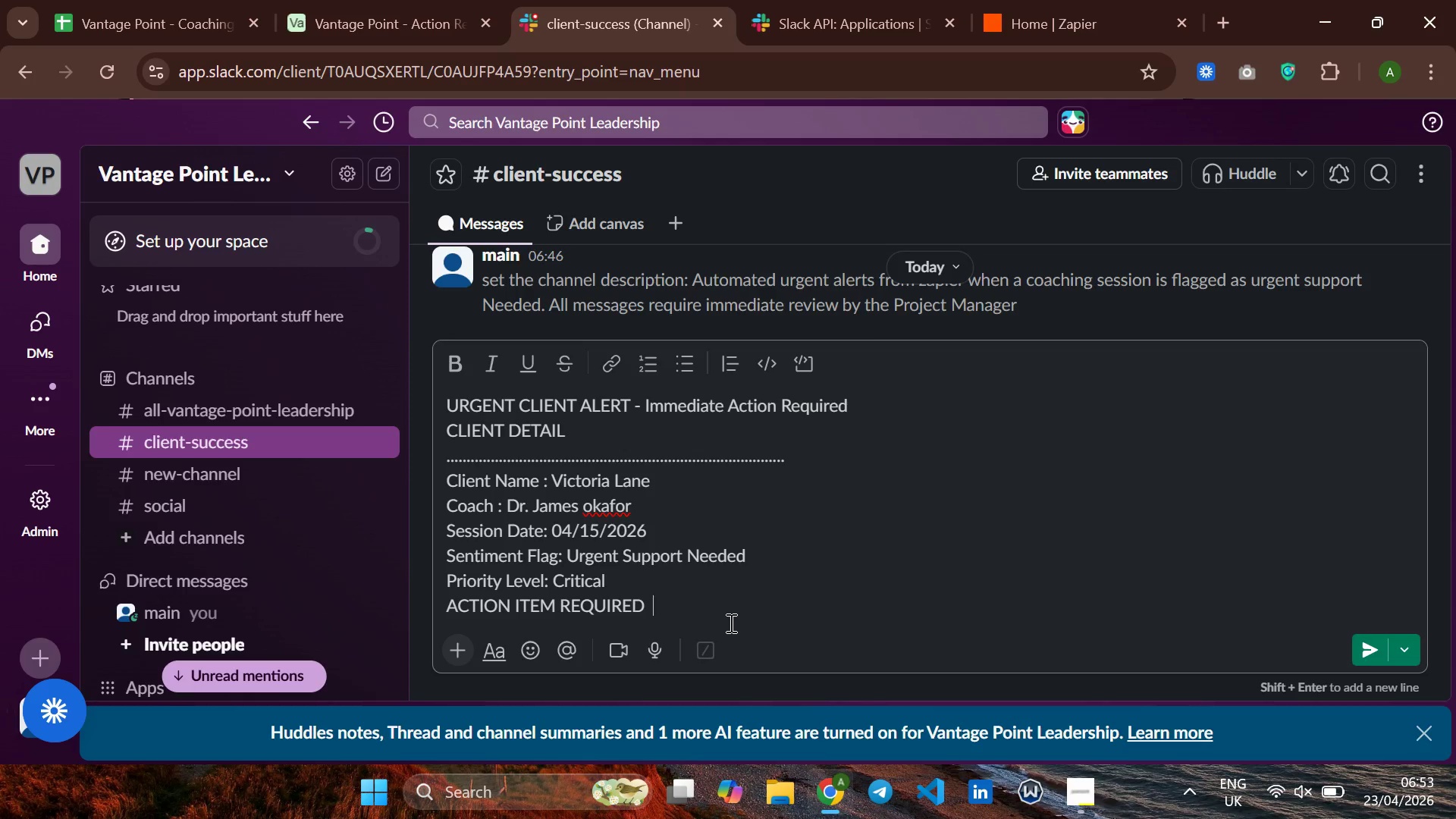 
key(Space)
 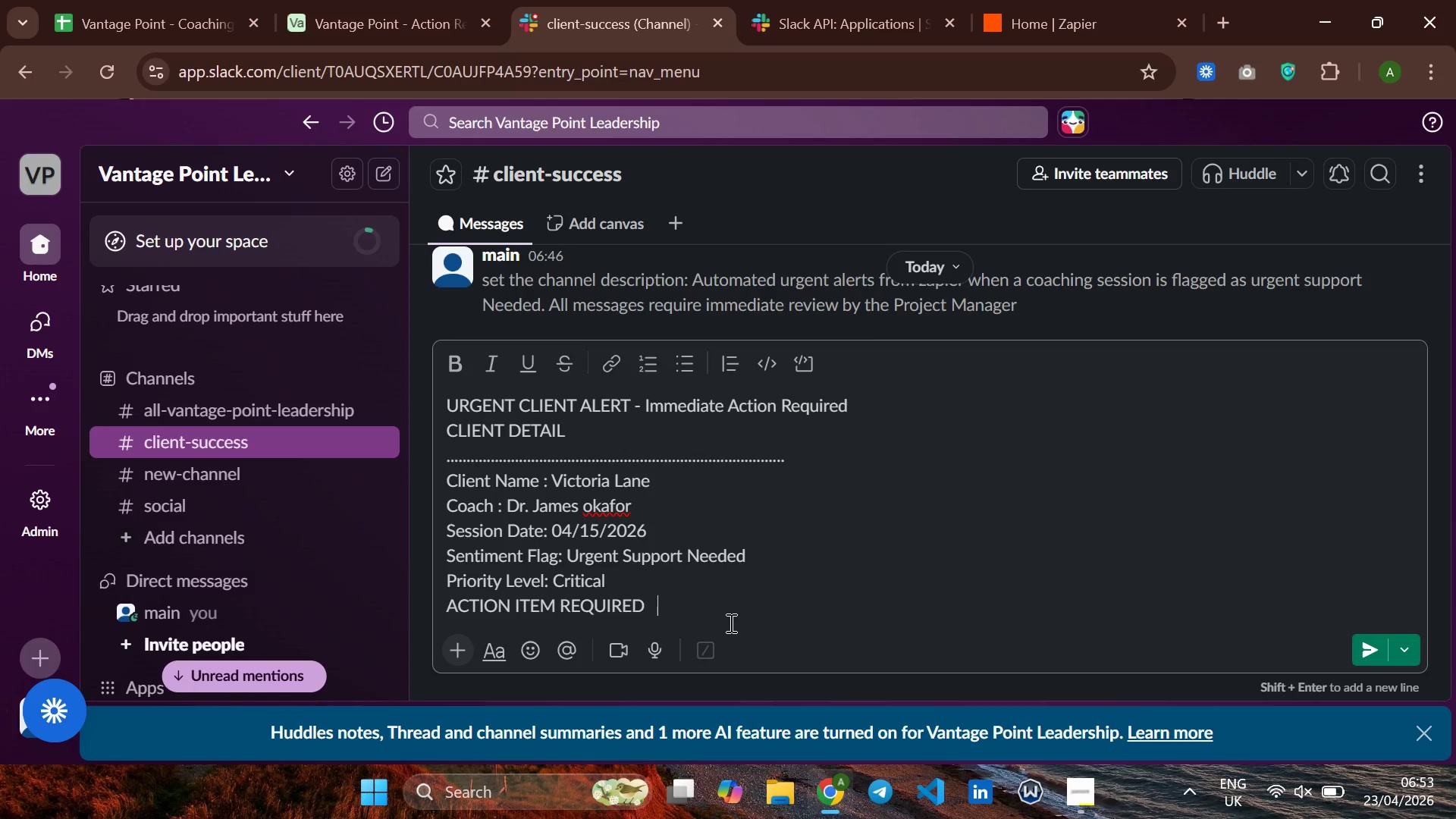 
hold_key(key=Space, duration=1.5)
 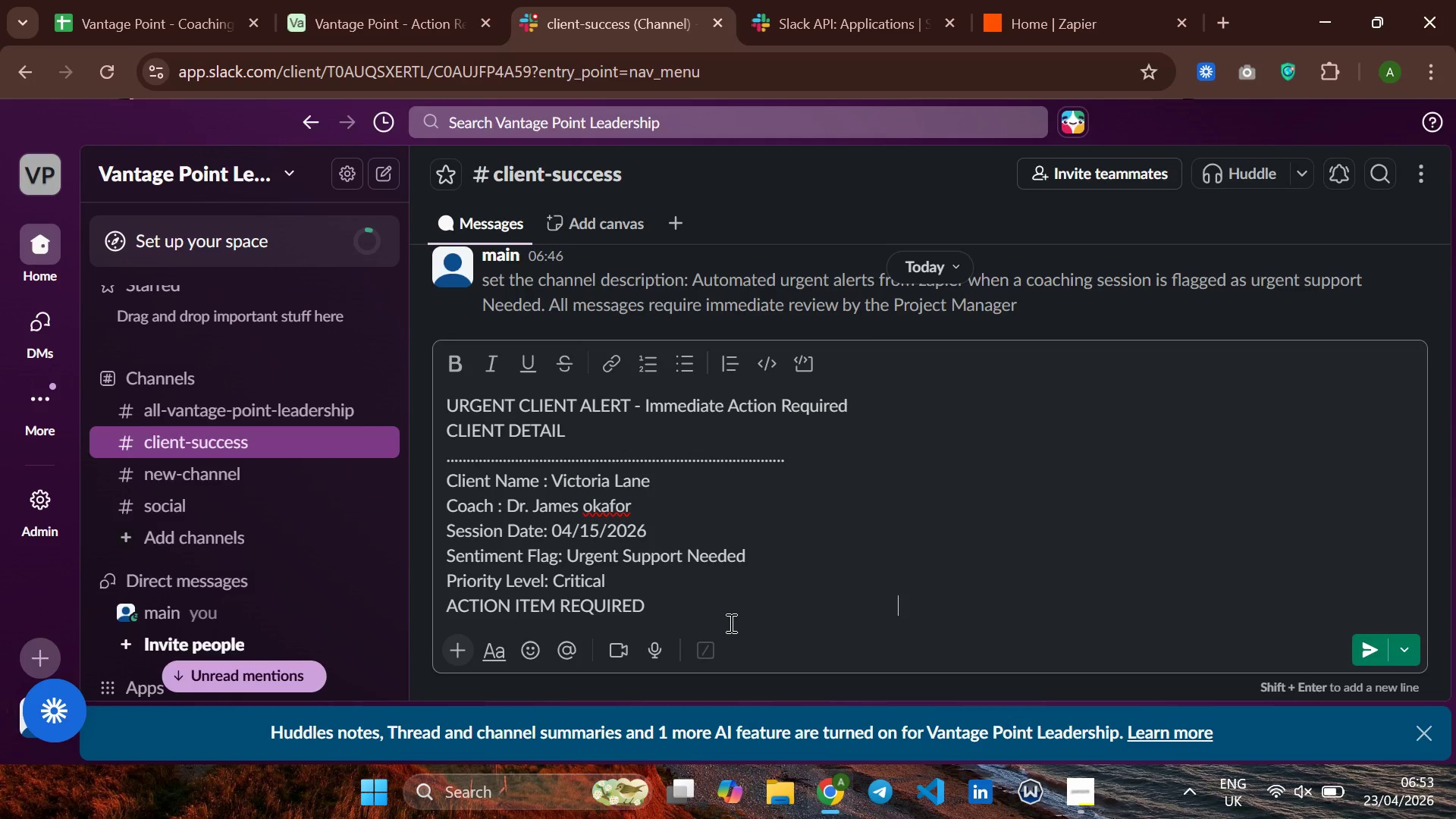 
hold_key(key=Space, duration=1.51)
 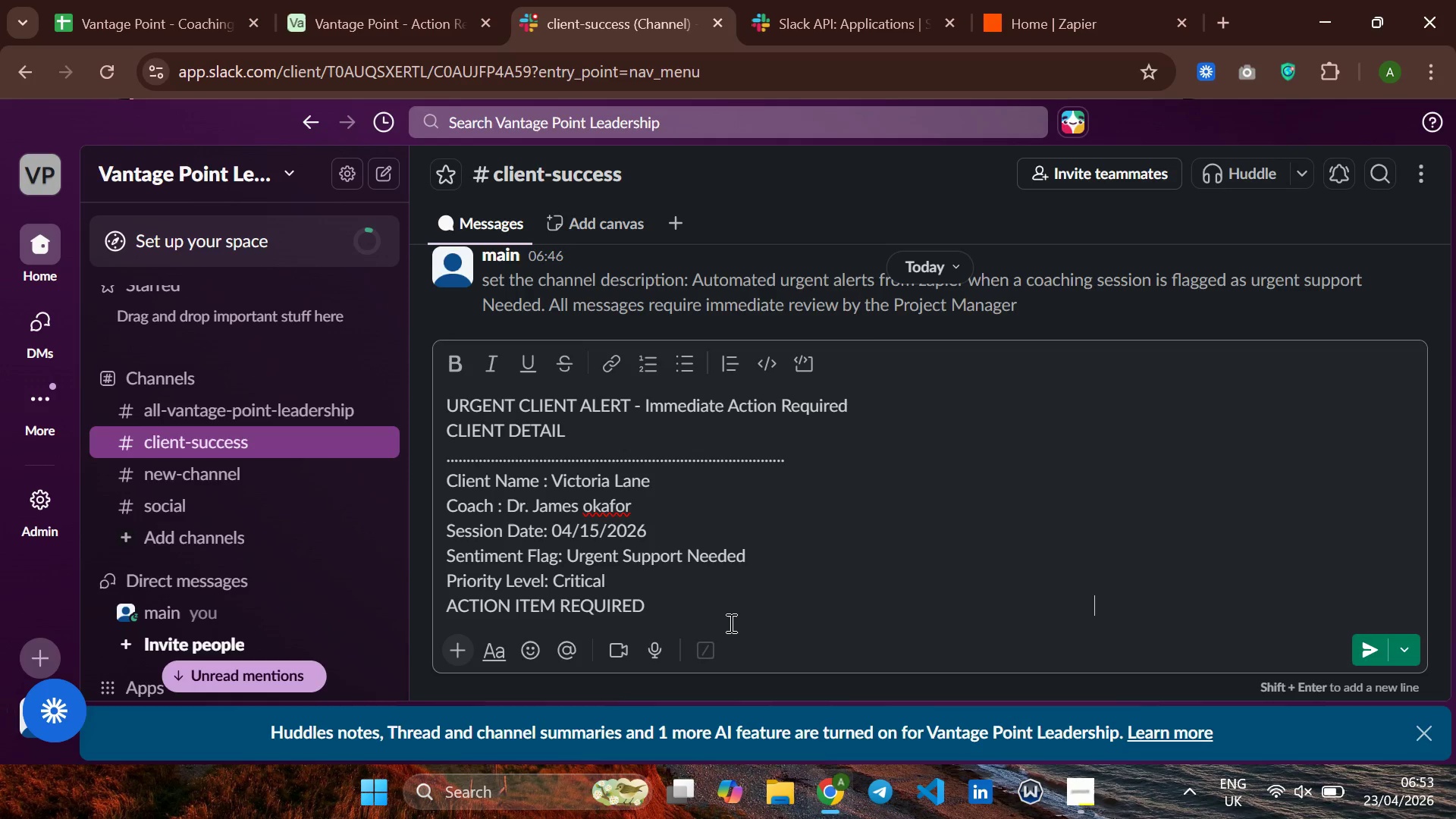 
hold_key(key=Space, duration=1.52)
 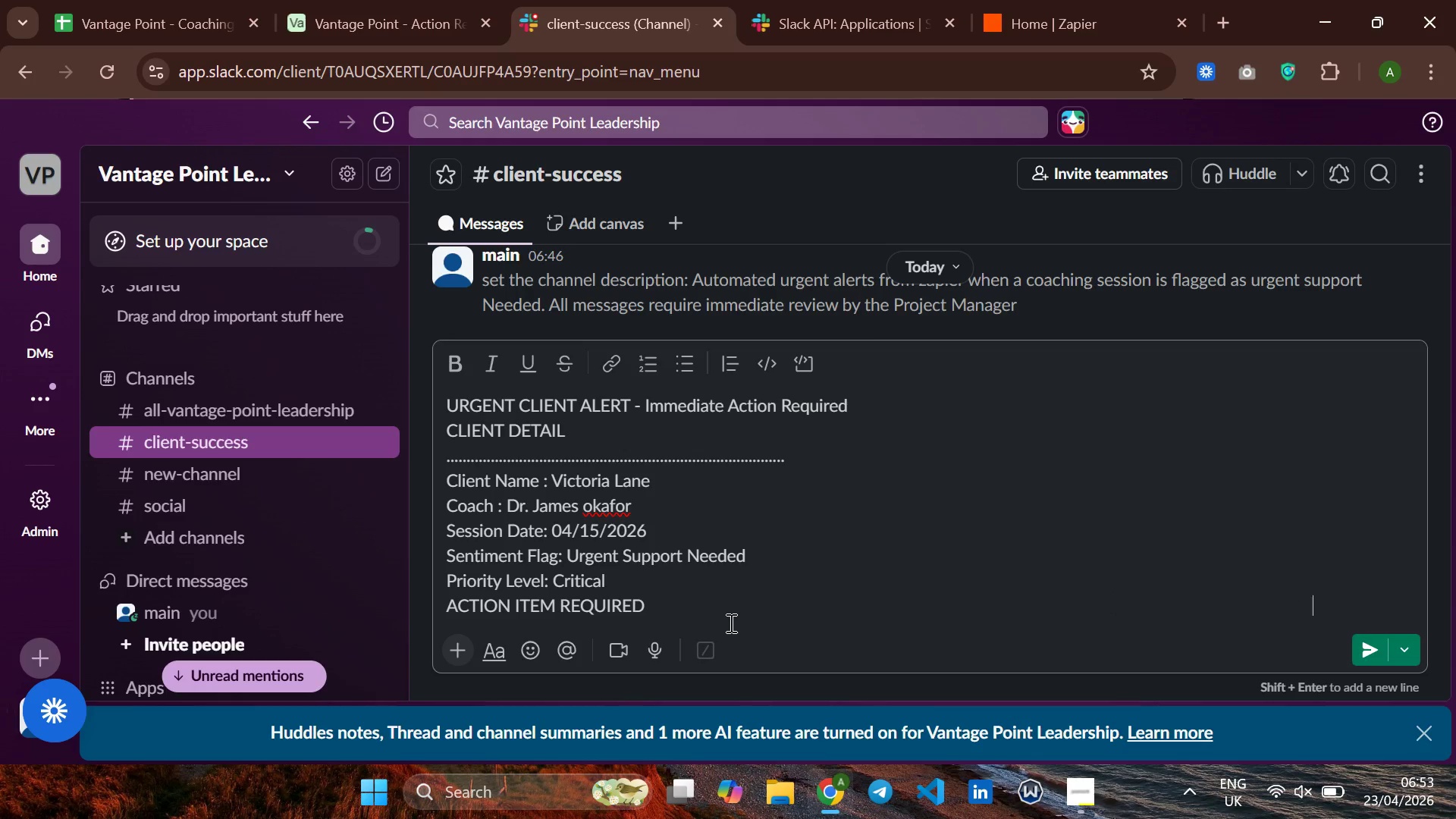 
hold_key(key=Space, duration=1.5)
 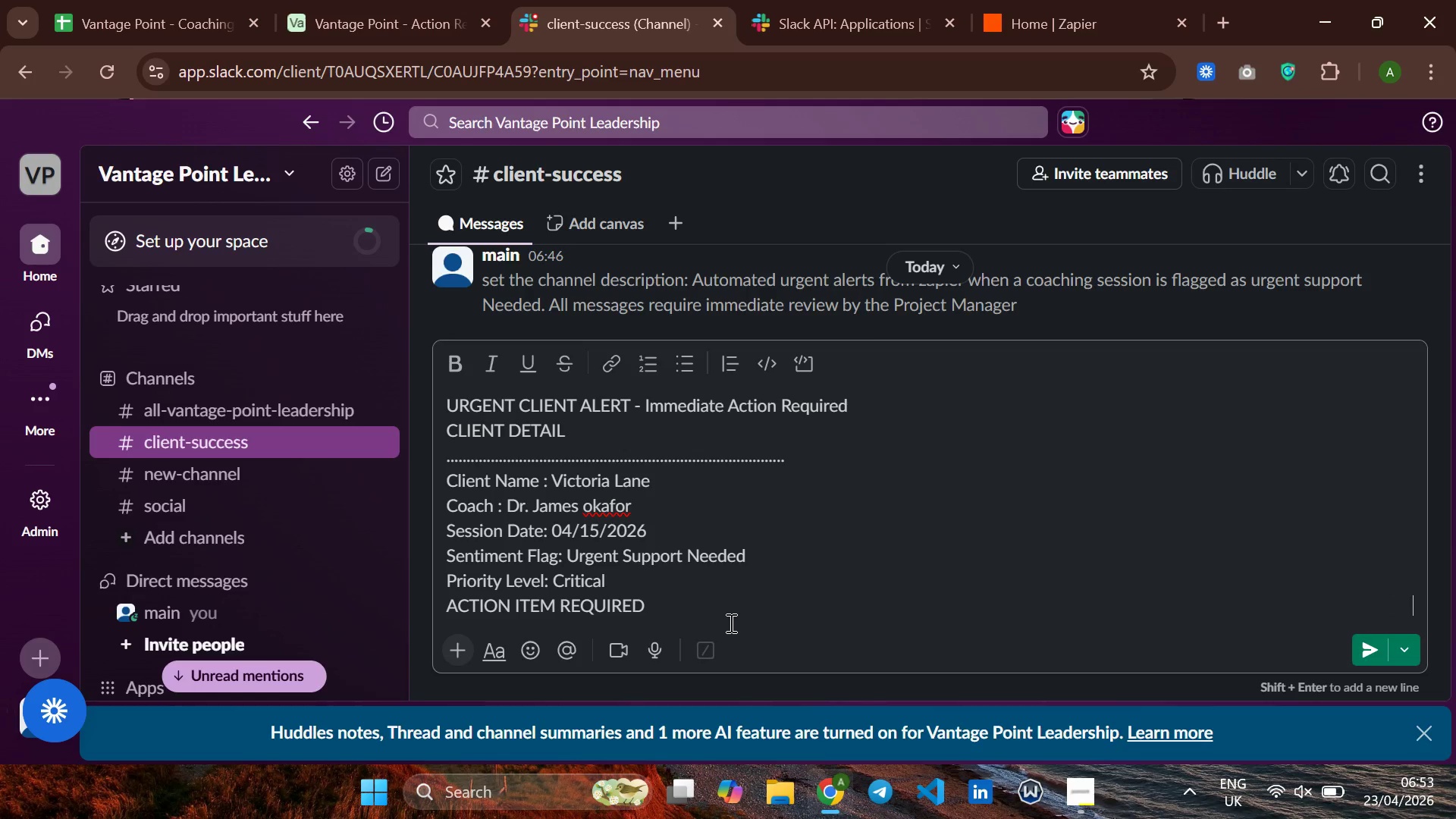 
hold_key(key=Space, duration=0.38)
 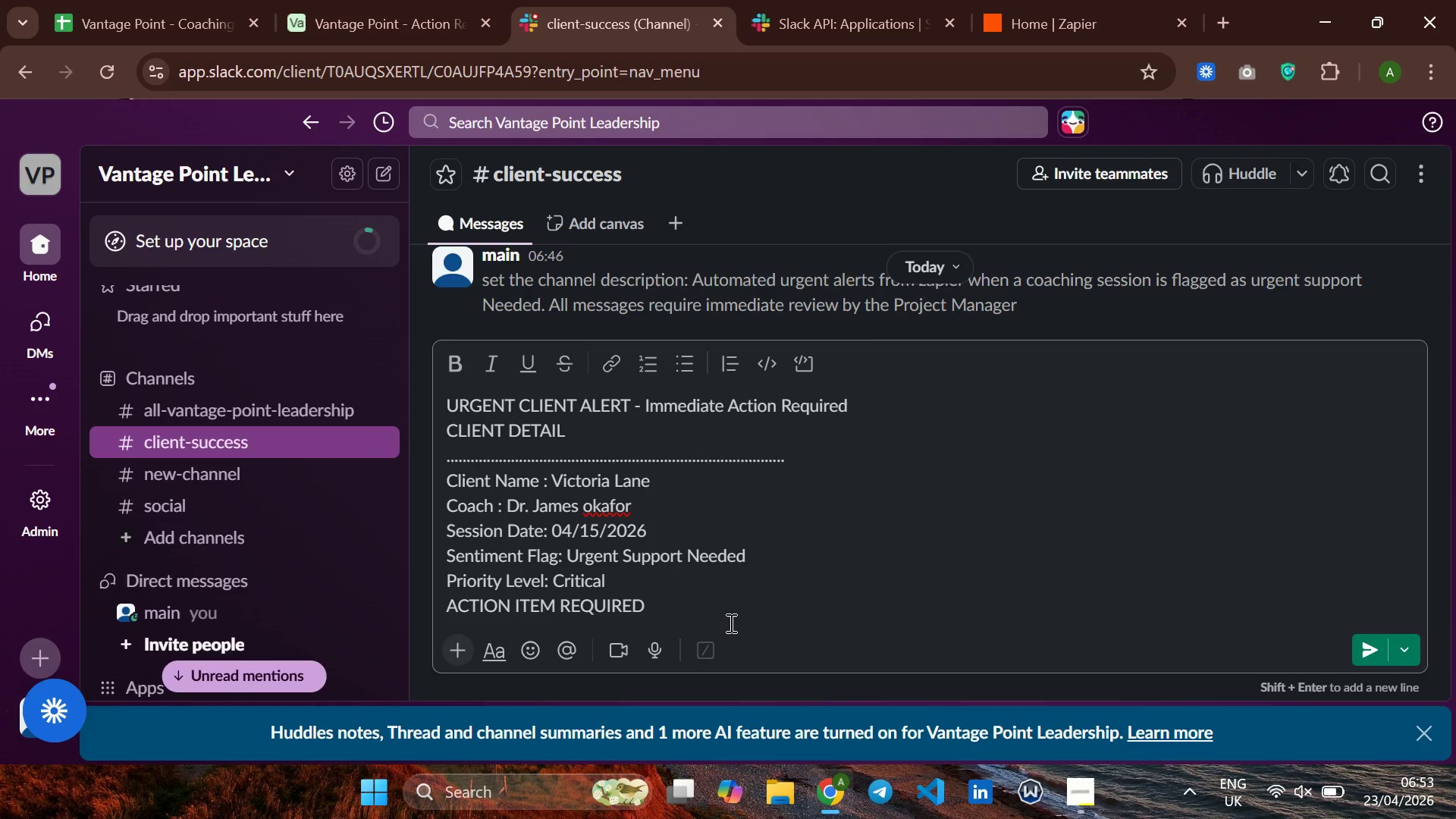 
hold_key(key=Period, duration=1.5)
 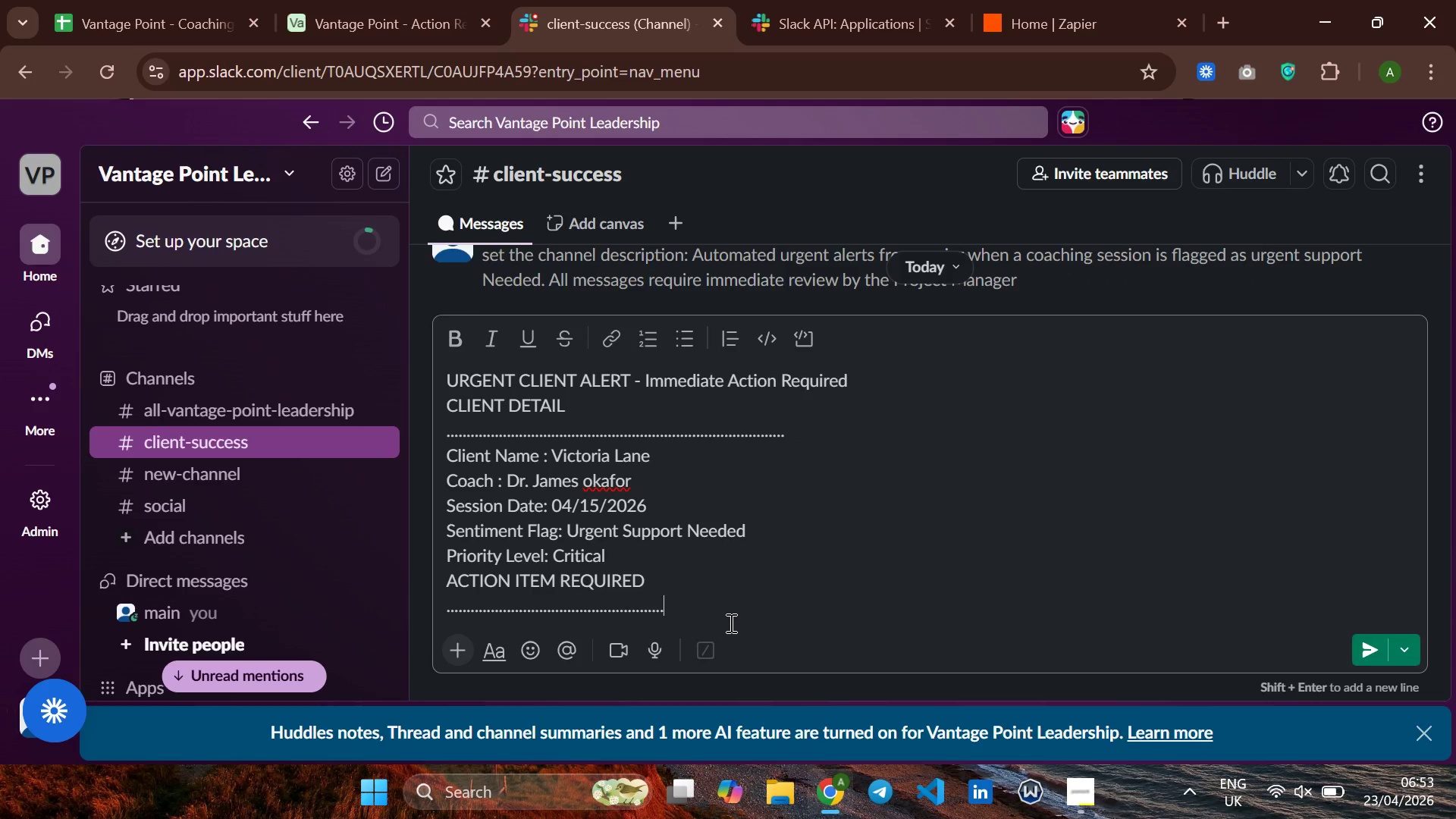 
hold_key(key=Period, duration=1.51)
 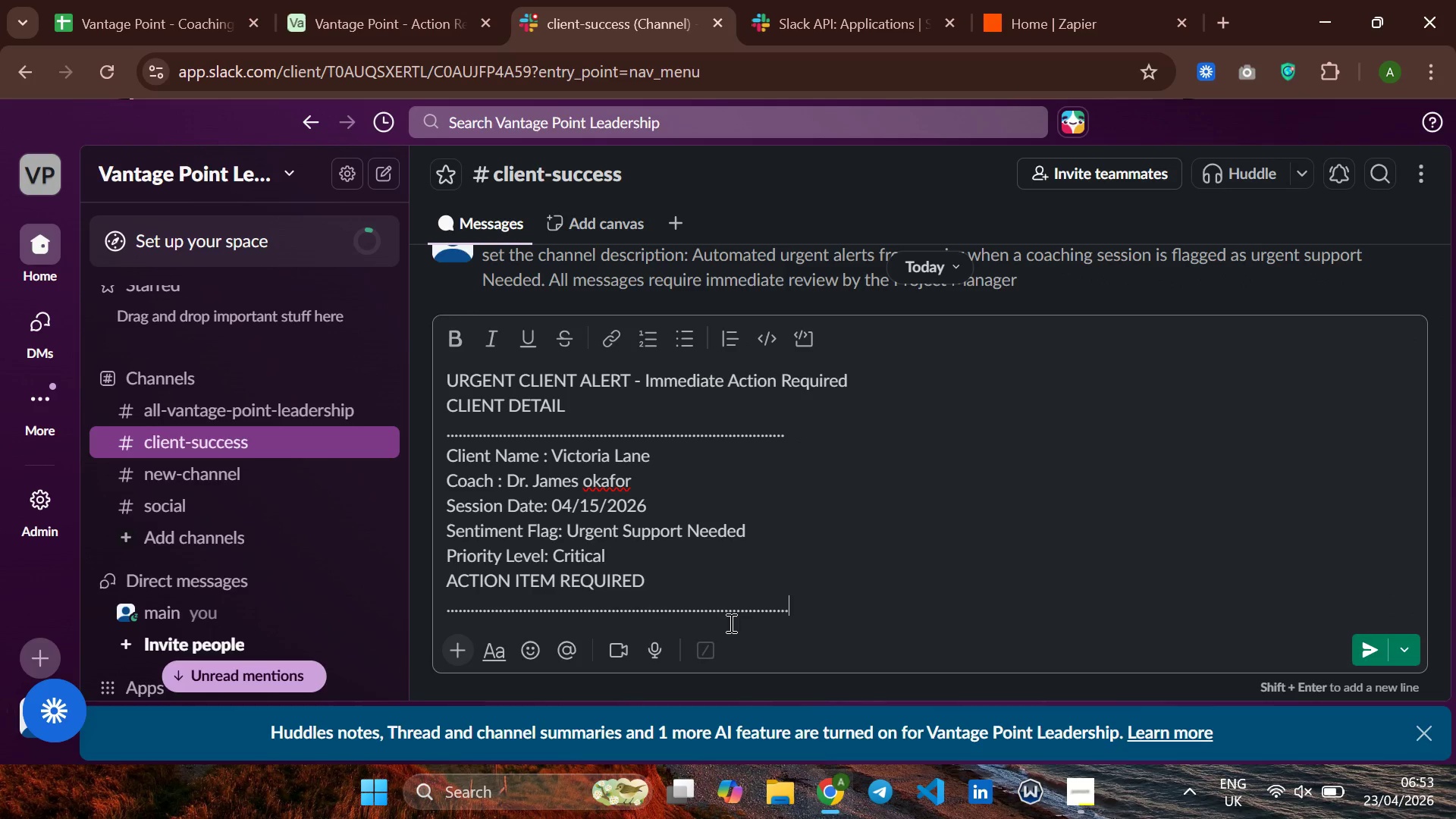 
key(Period)
 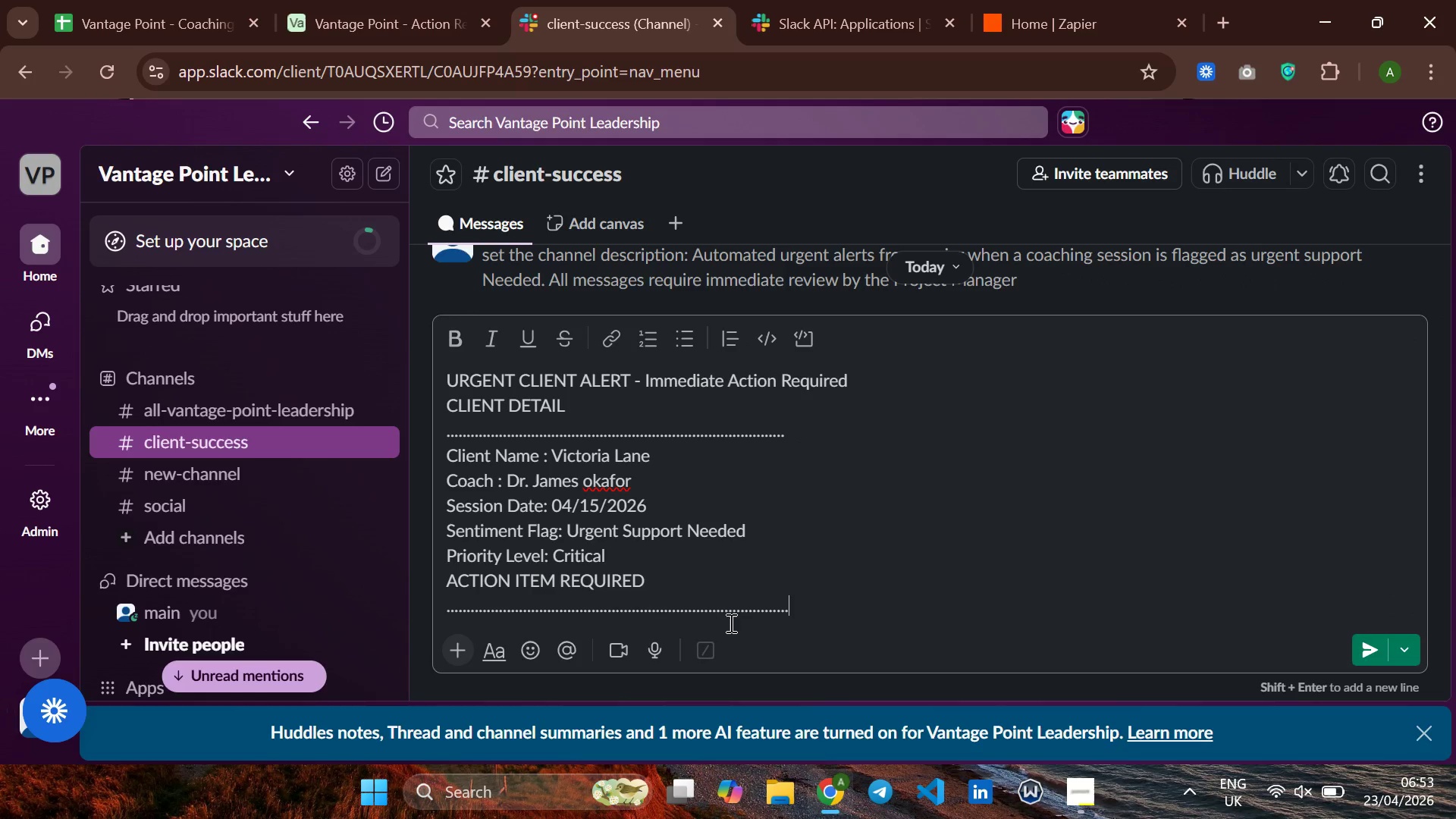 
key(Period)
 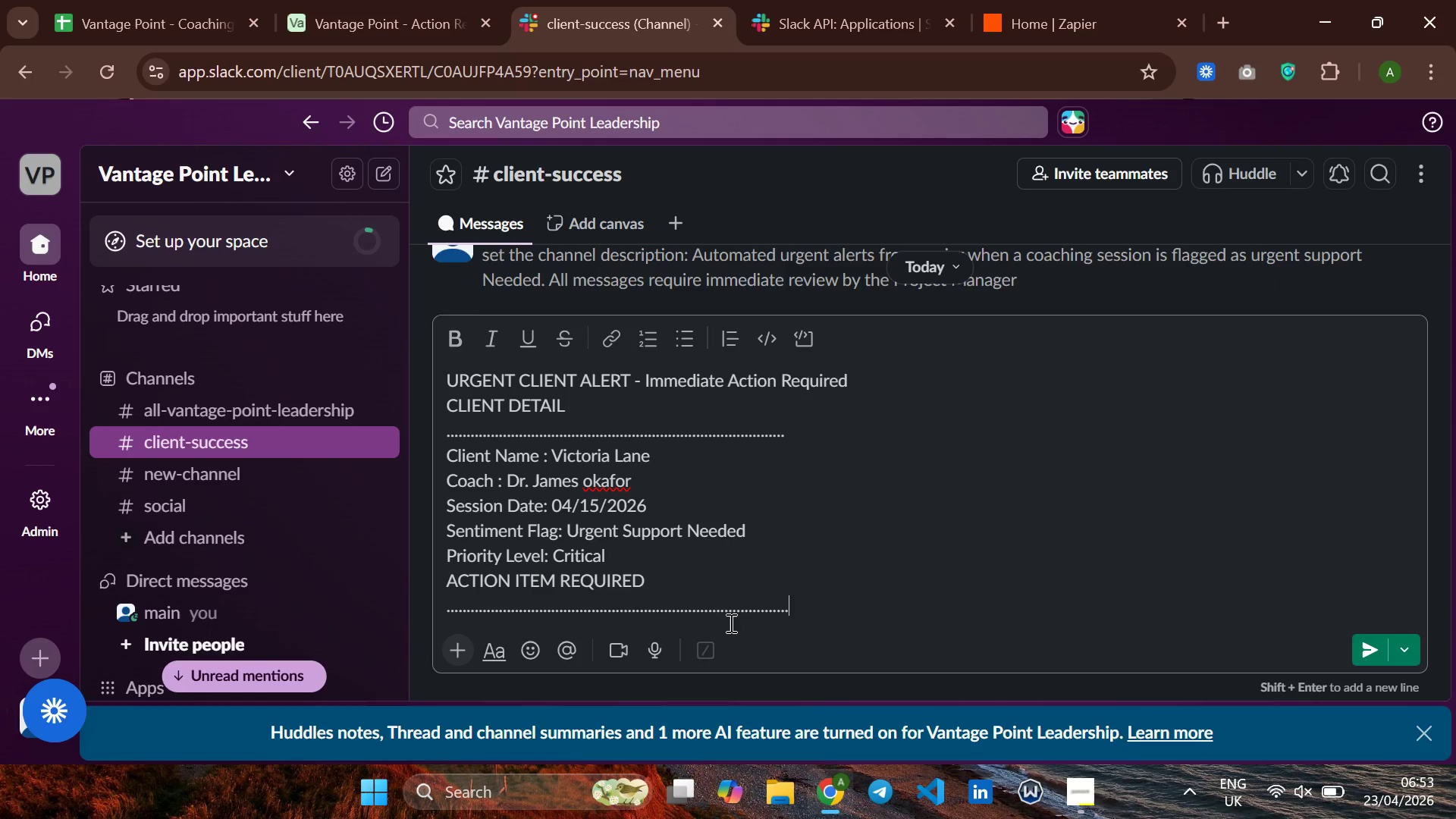 
key(Period)
 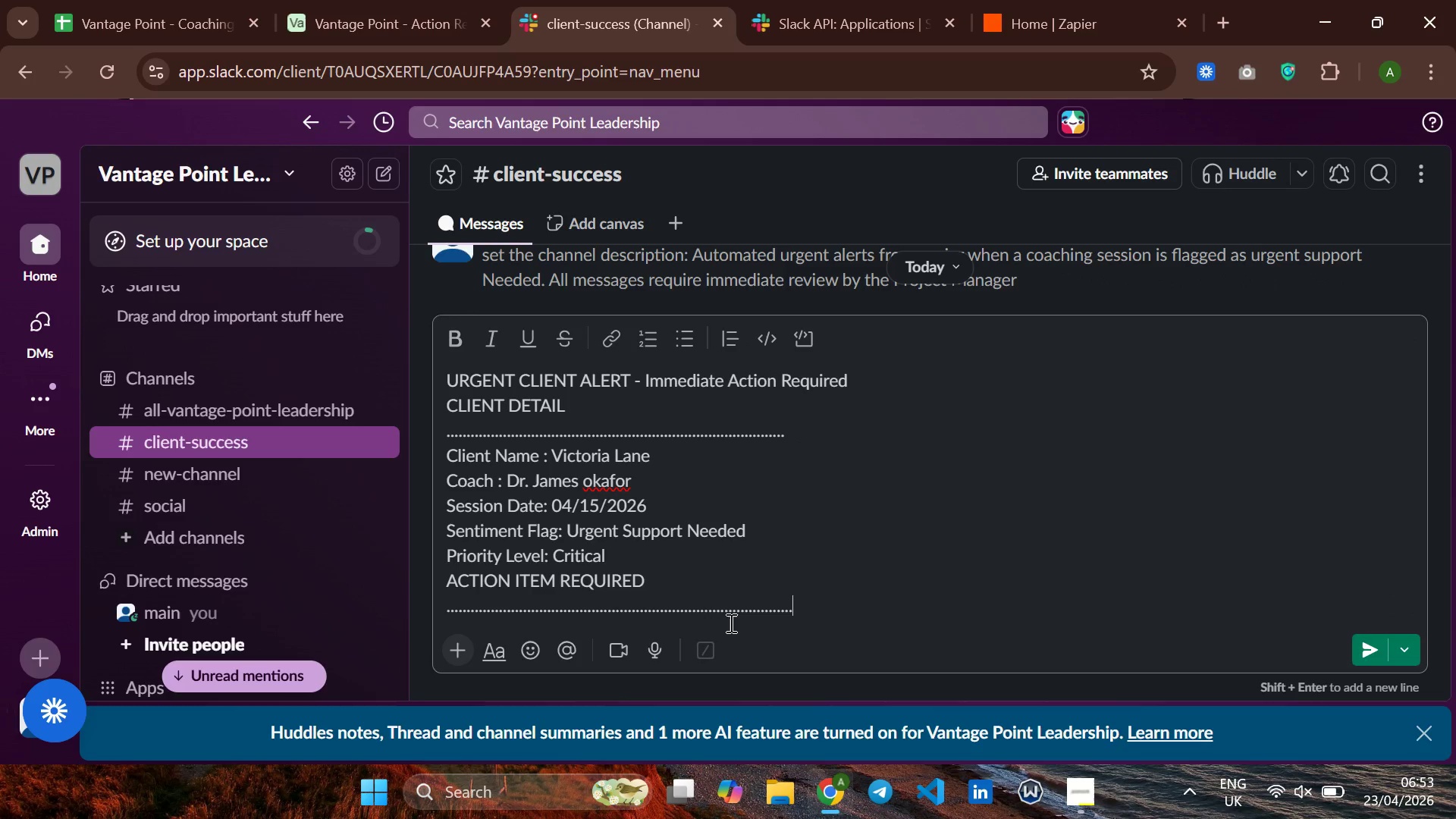 
key(Period)
 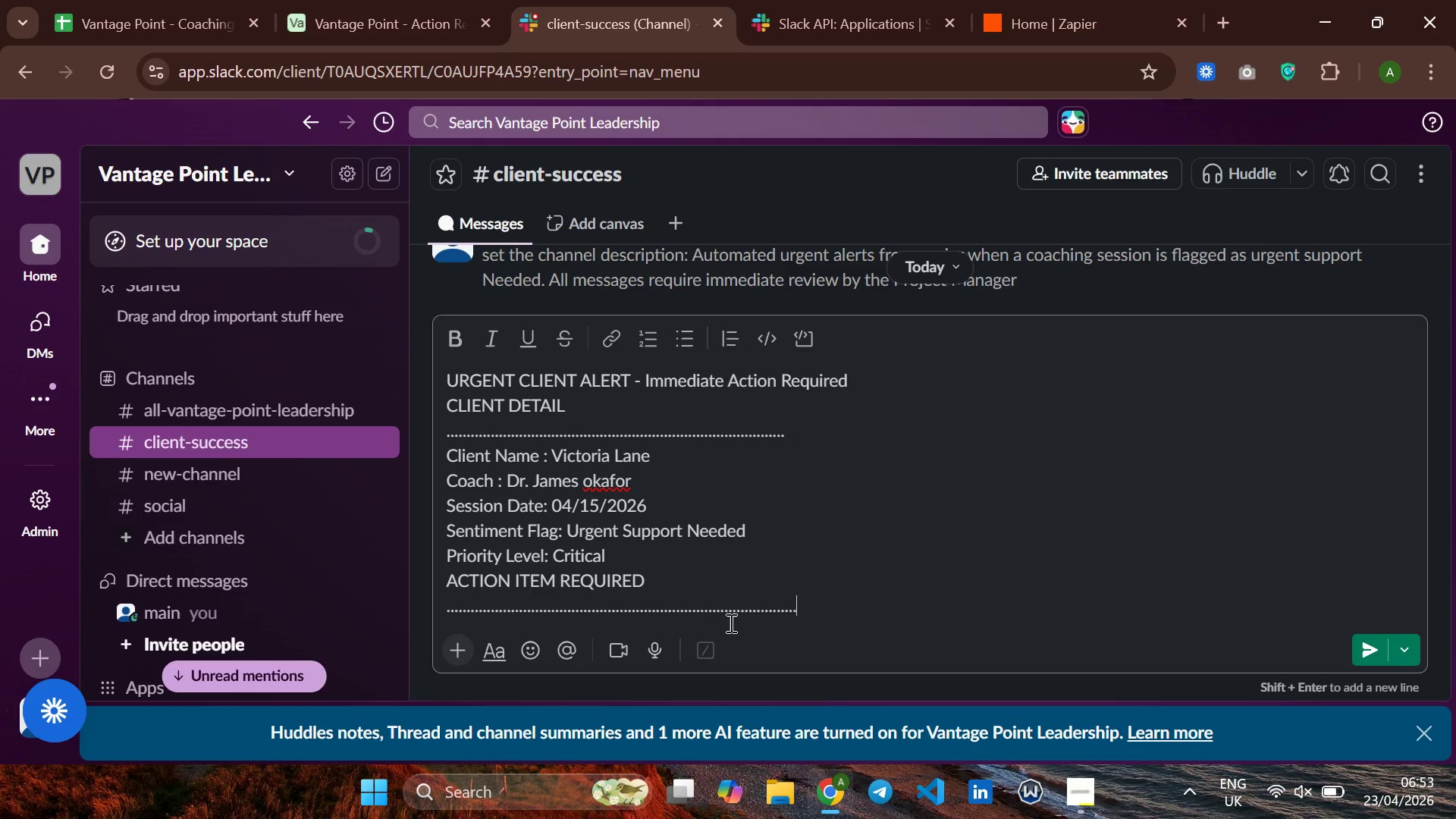 
key(Period)
 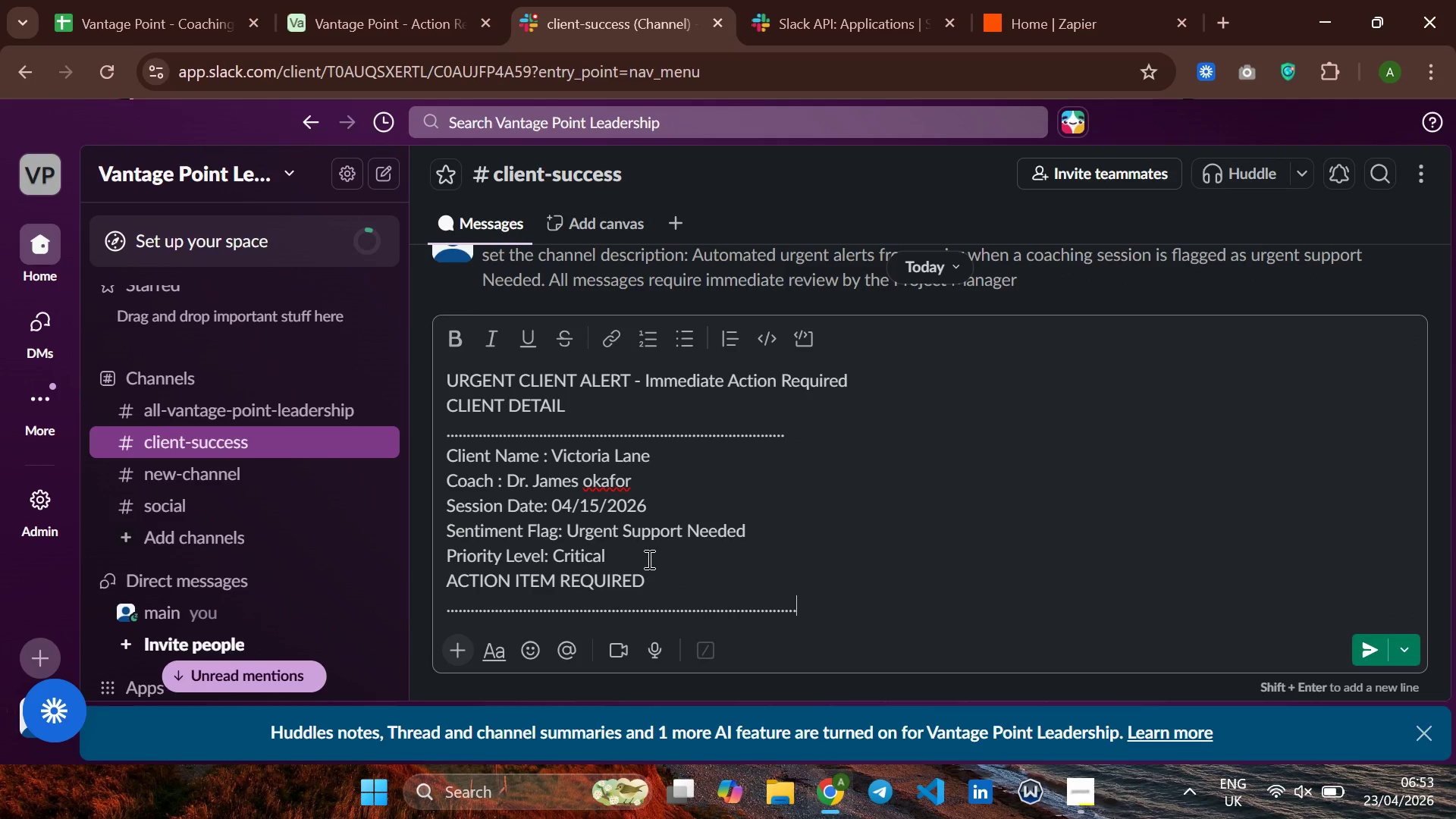 
left_click([648, 559])
 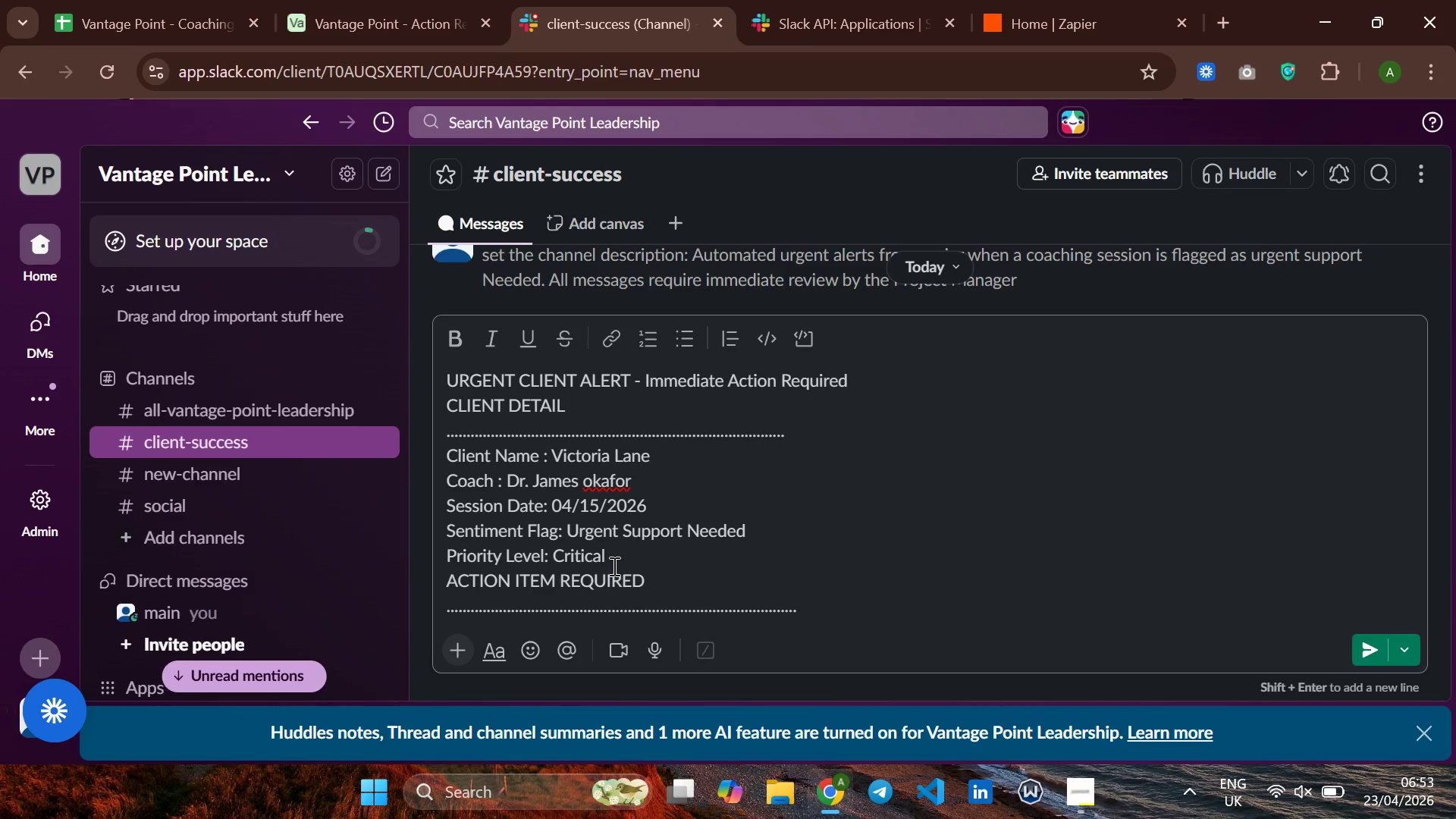 
left_click([617, 563])
 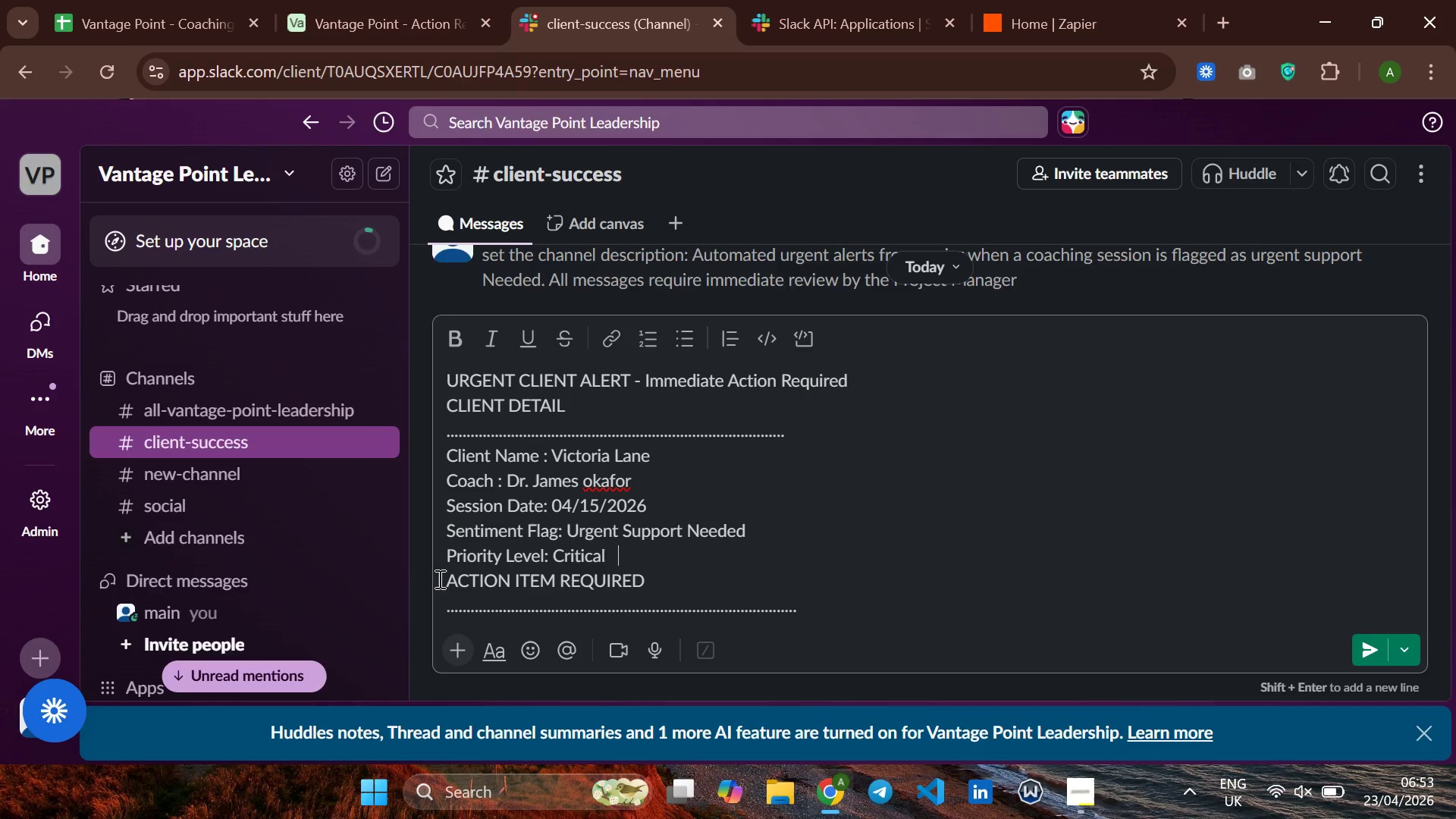 
left_click([438, 579])
 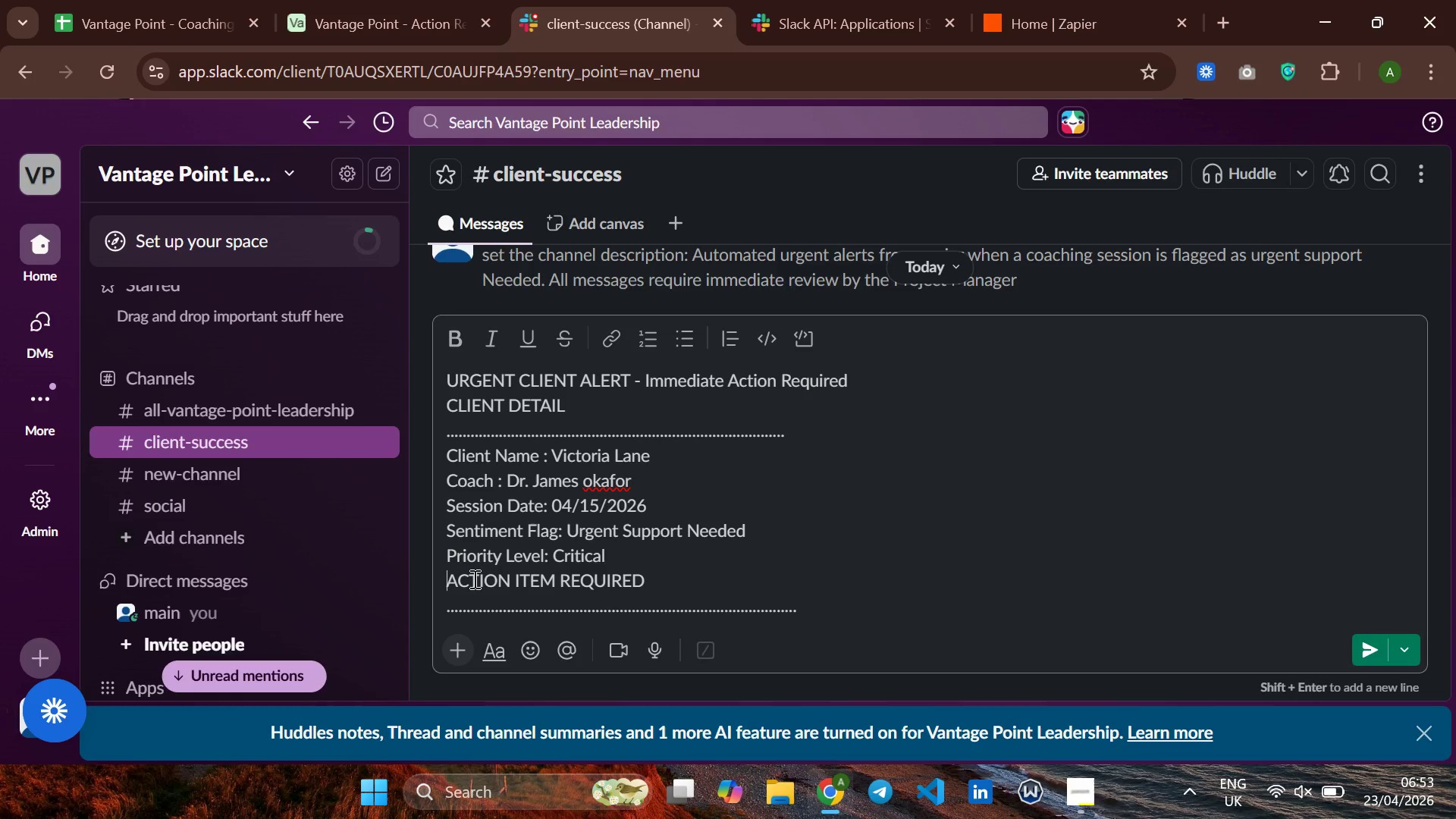 
key(Tab)
 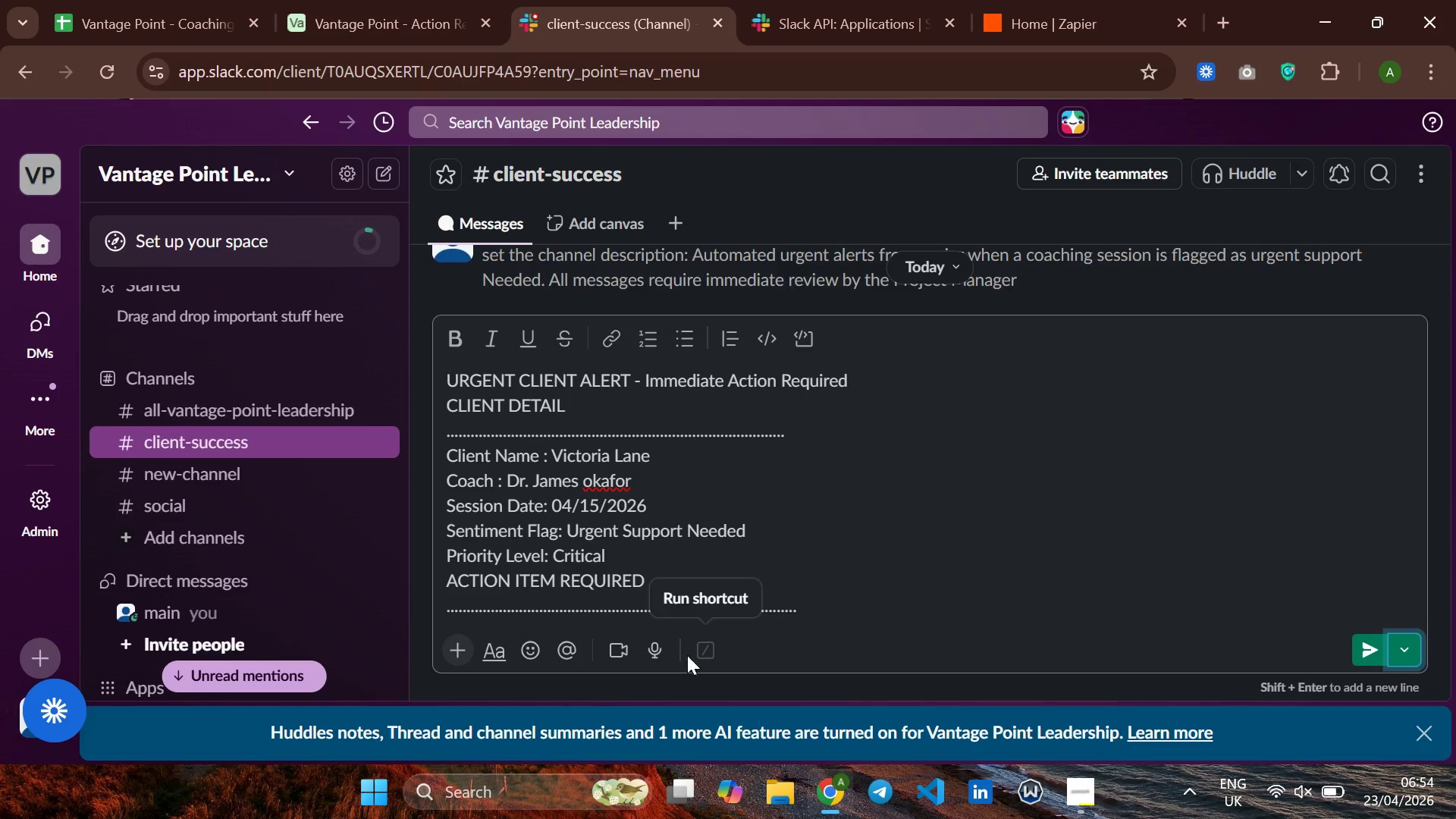 
wait(10.33)
 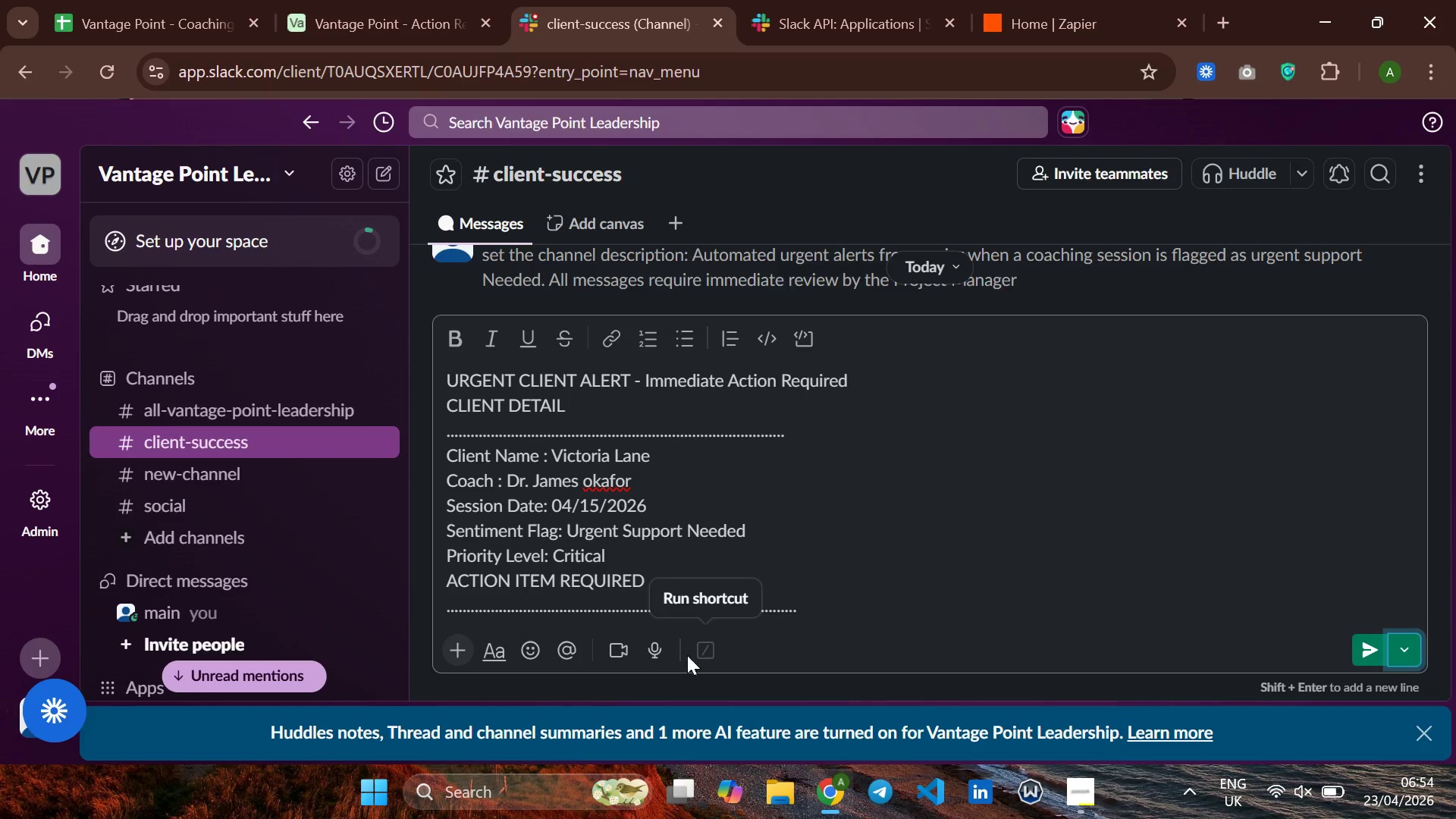 
left_click([831, 604])
 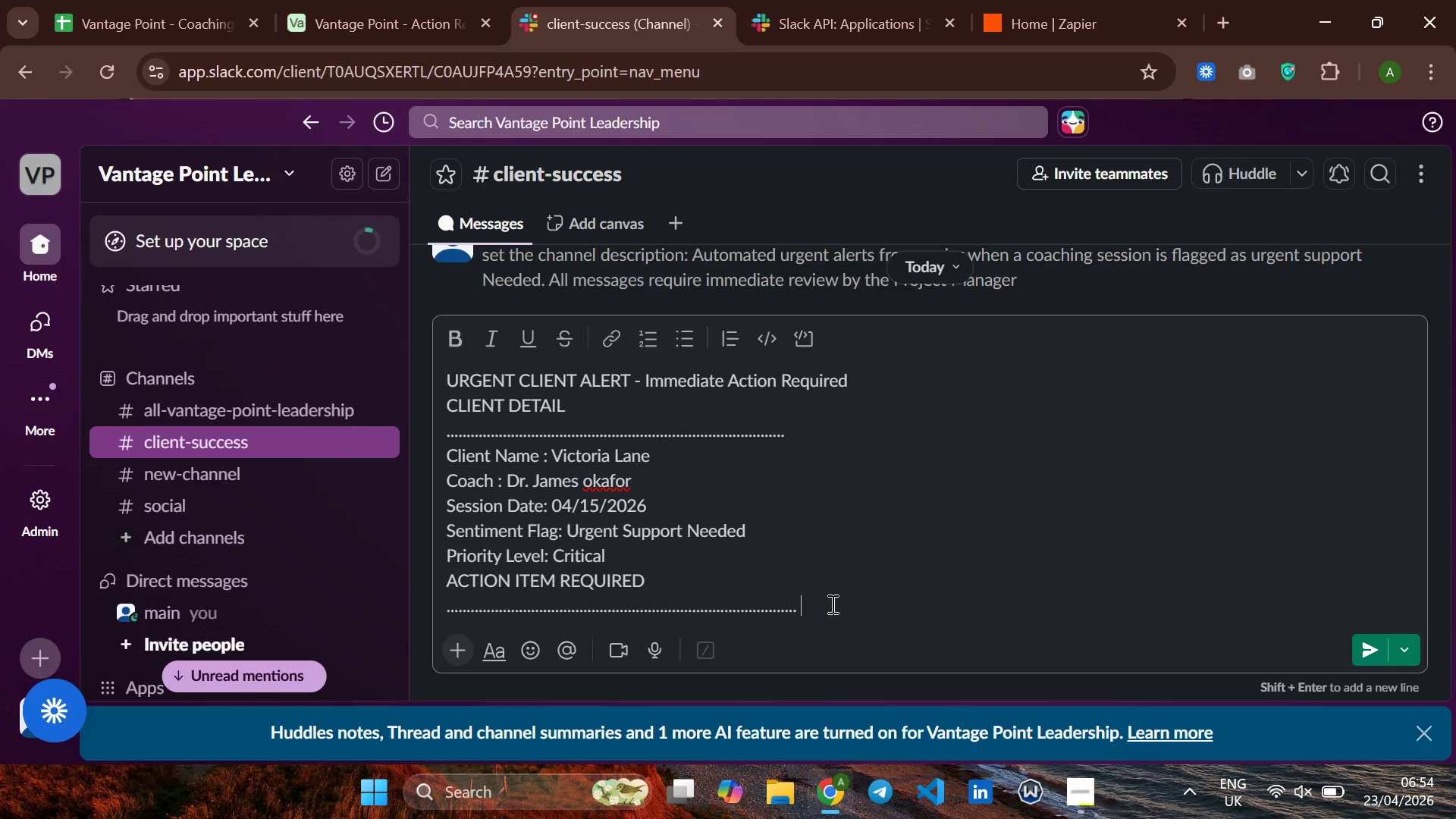 
hold_key(key=Space, duration=1.5)
 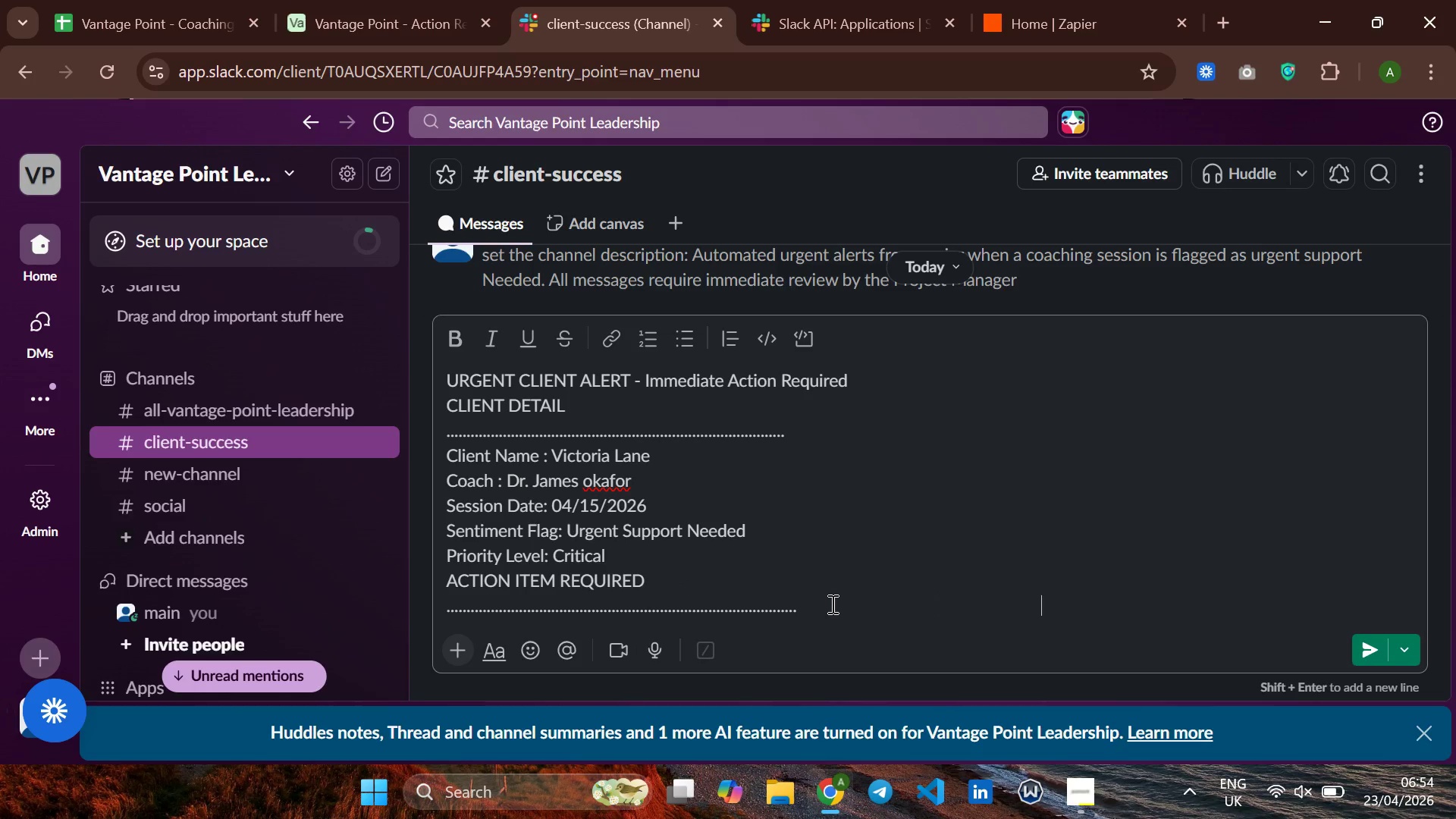 
hold_key(key=Space, duration=1.51)
 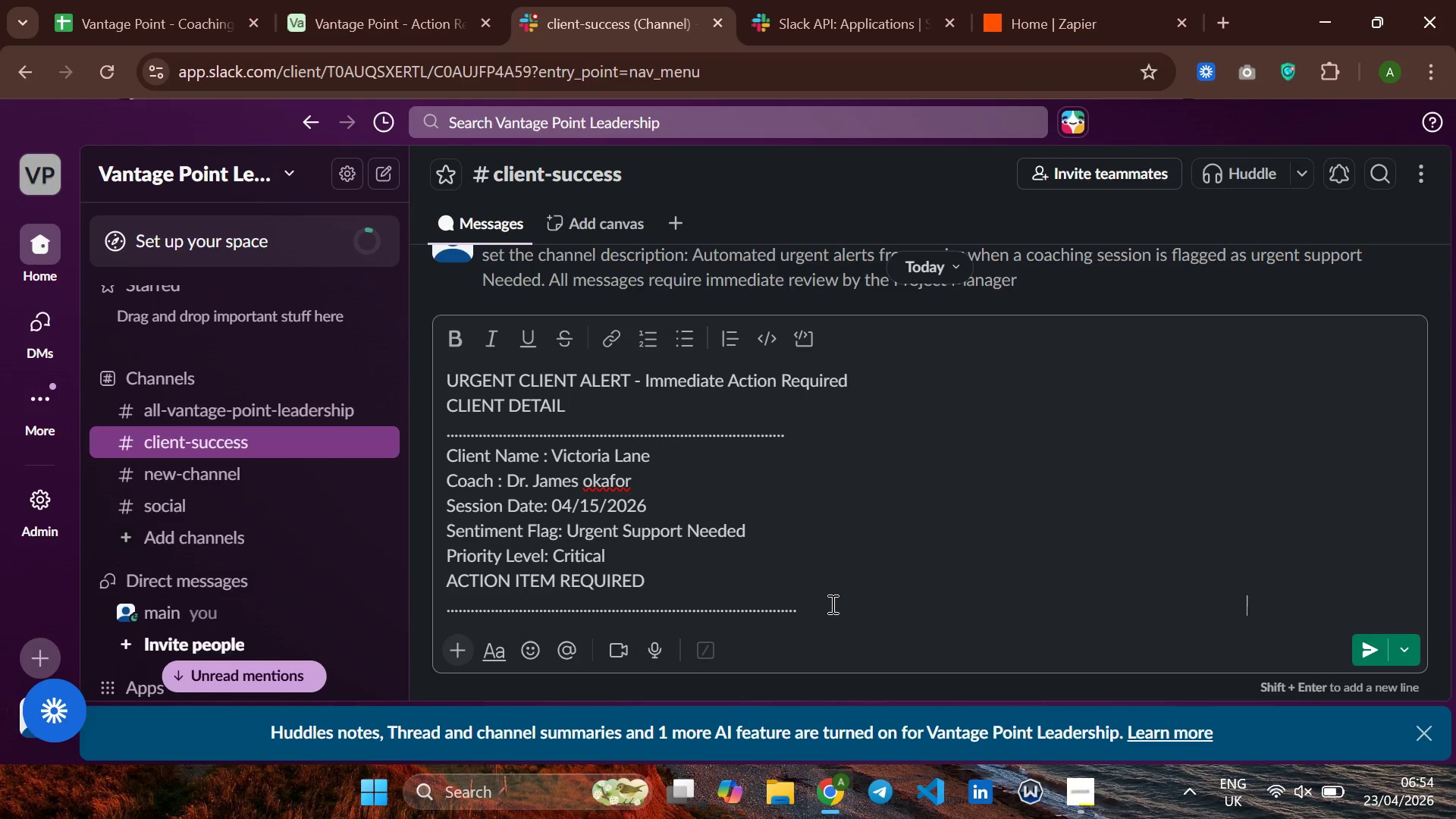 
hold_key(key=Space, duration=1.5)
 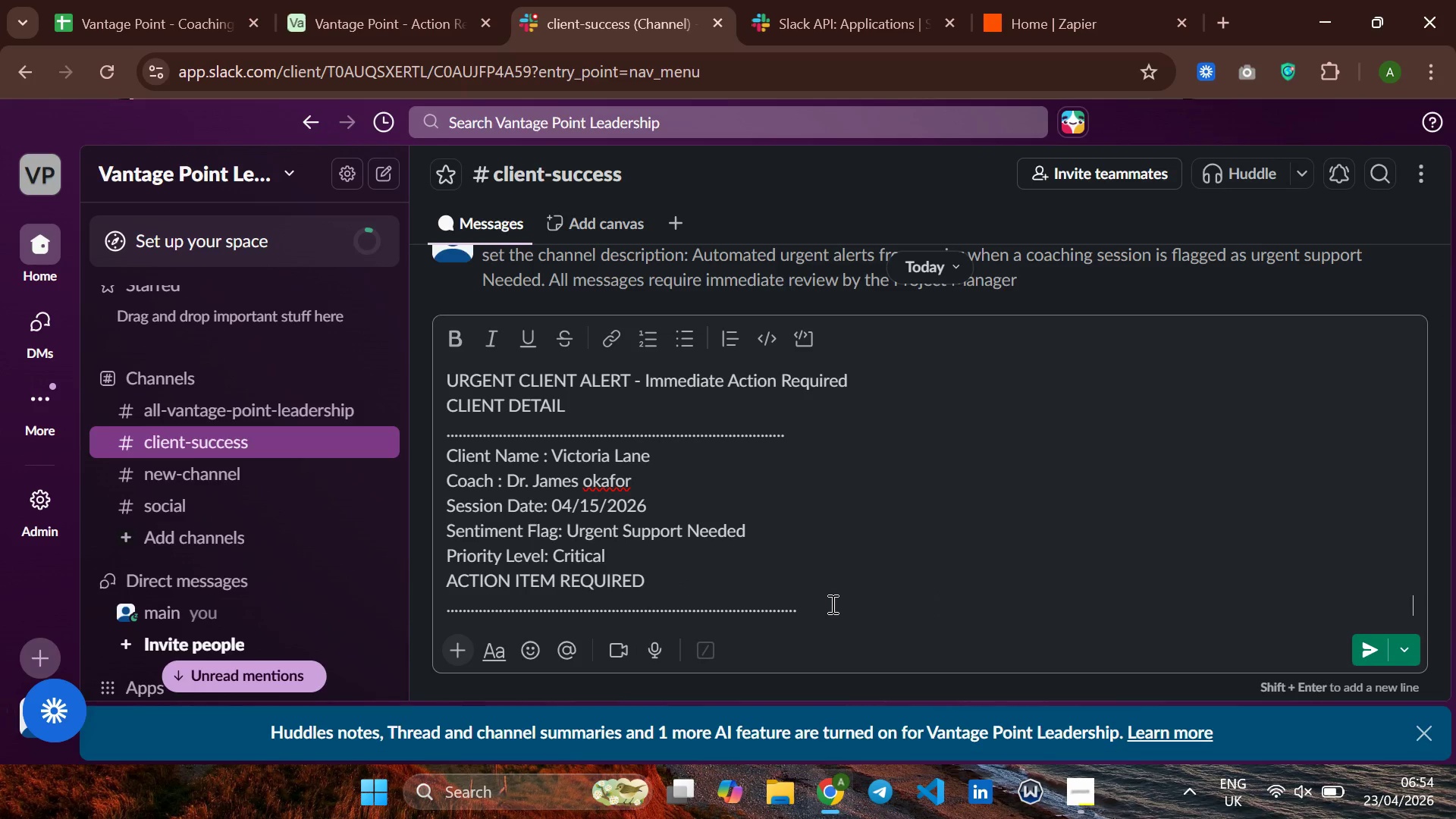 
hold_key(key=Space, duration=0.66)
 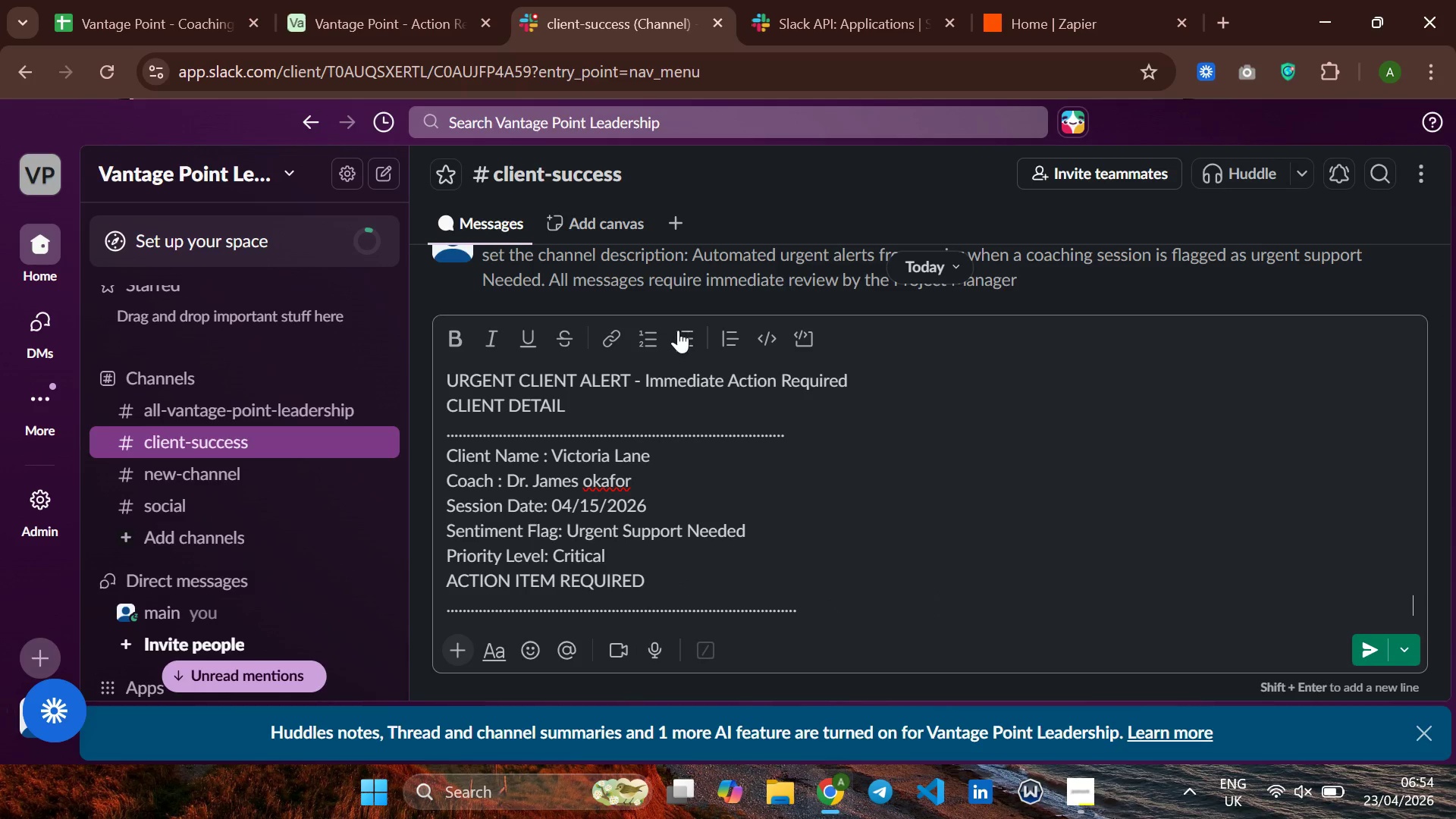 
left_click([676, 337])
 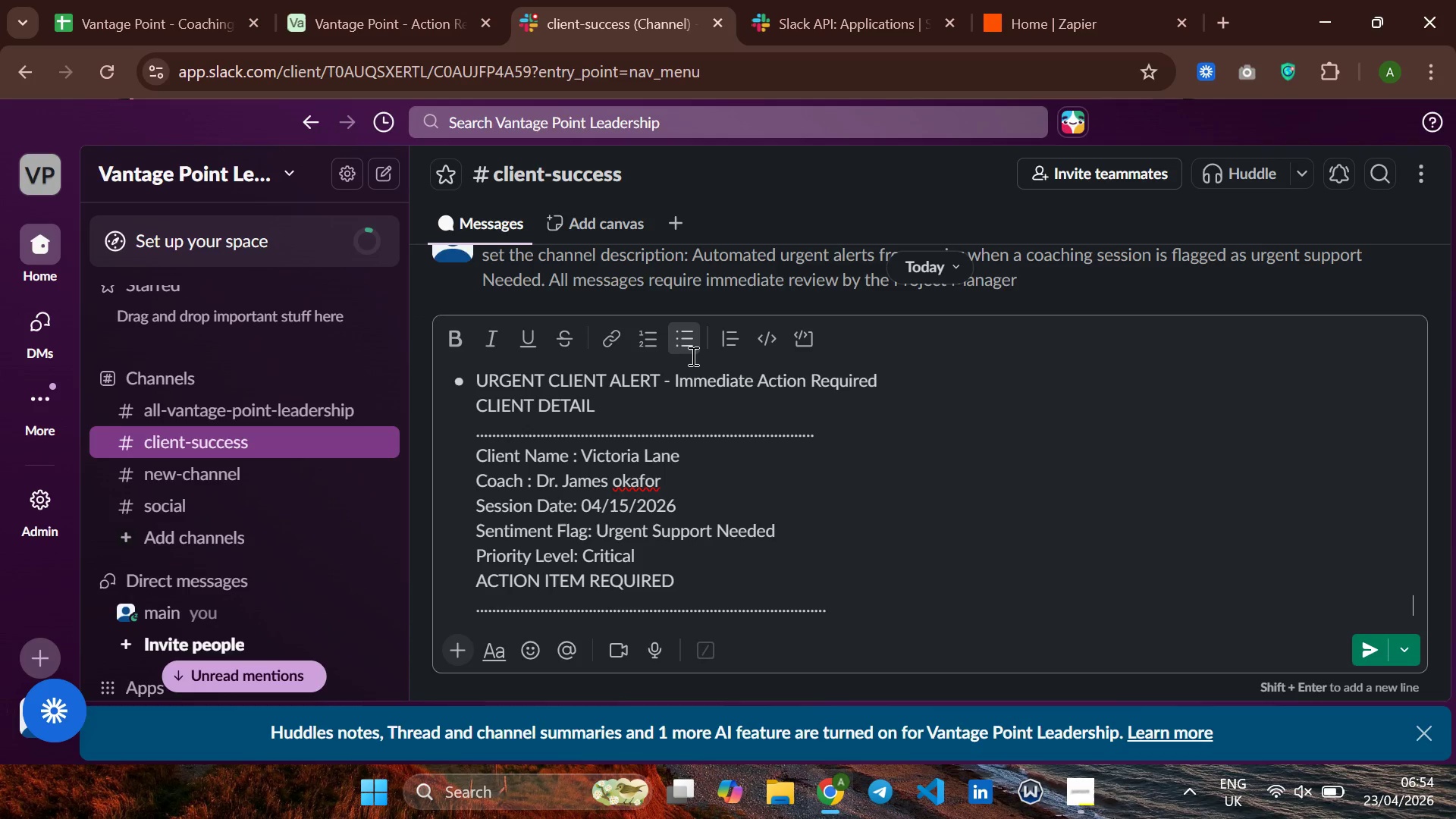 
left_click([695, 354])
 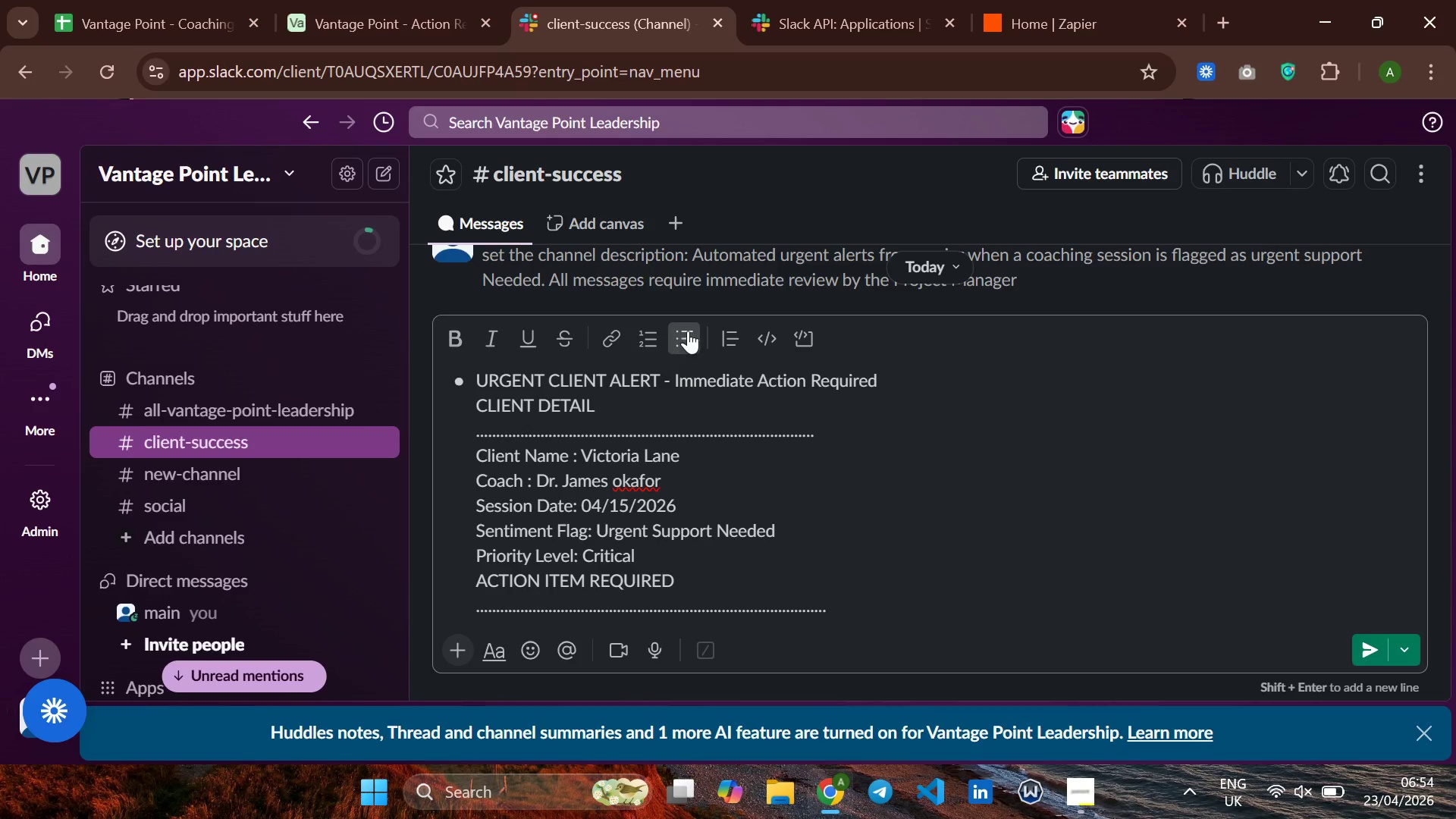 
left_click([688, 331])
 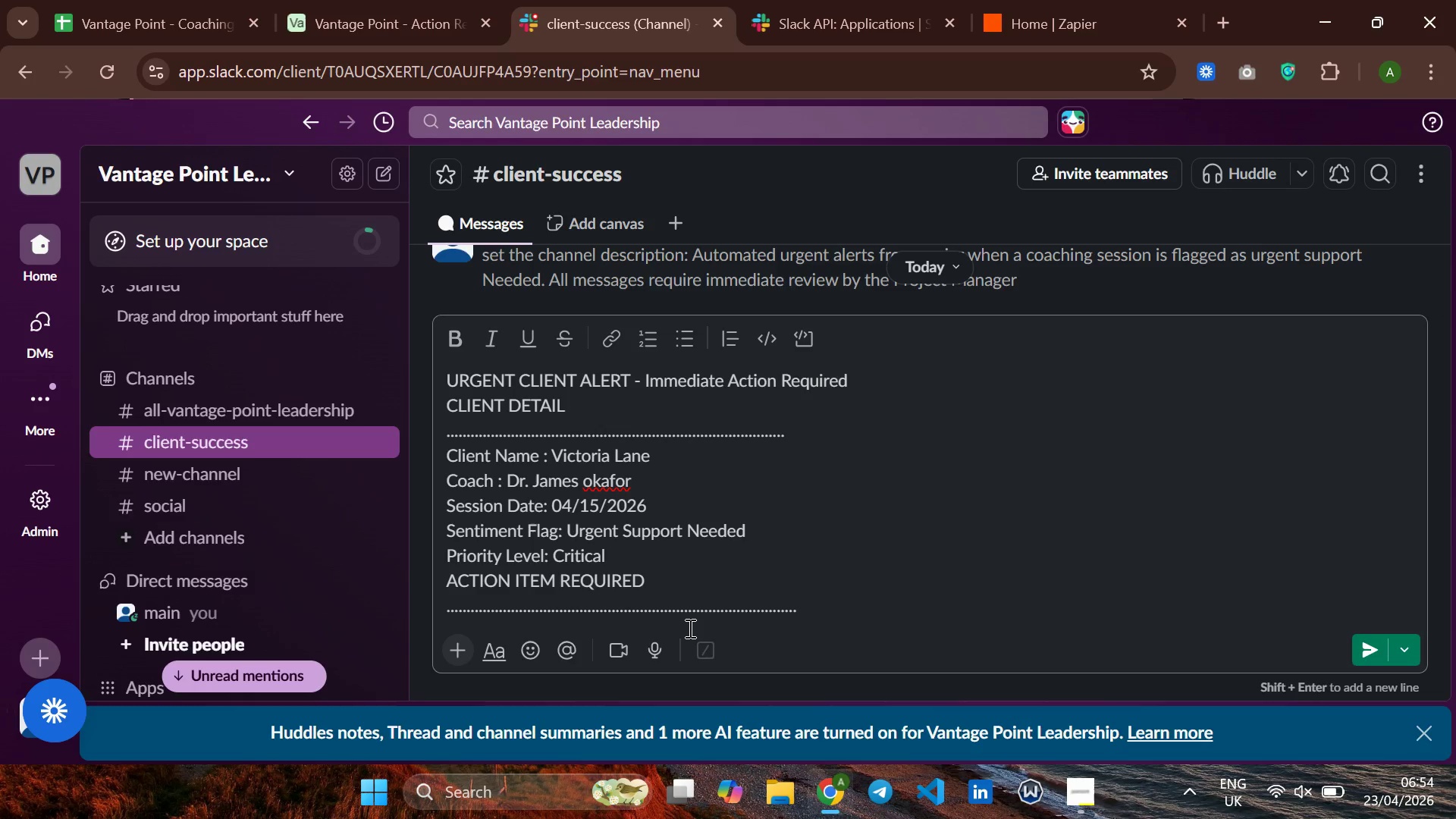 
type(I)
key(Backspace)
type(i)
key(Backspace)
type(Immediate )
 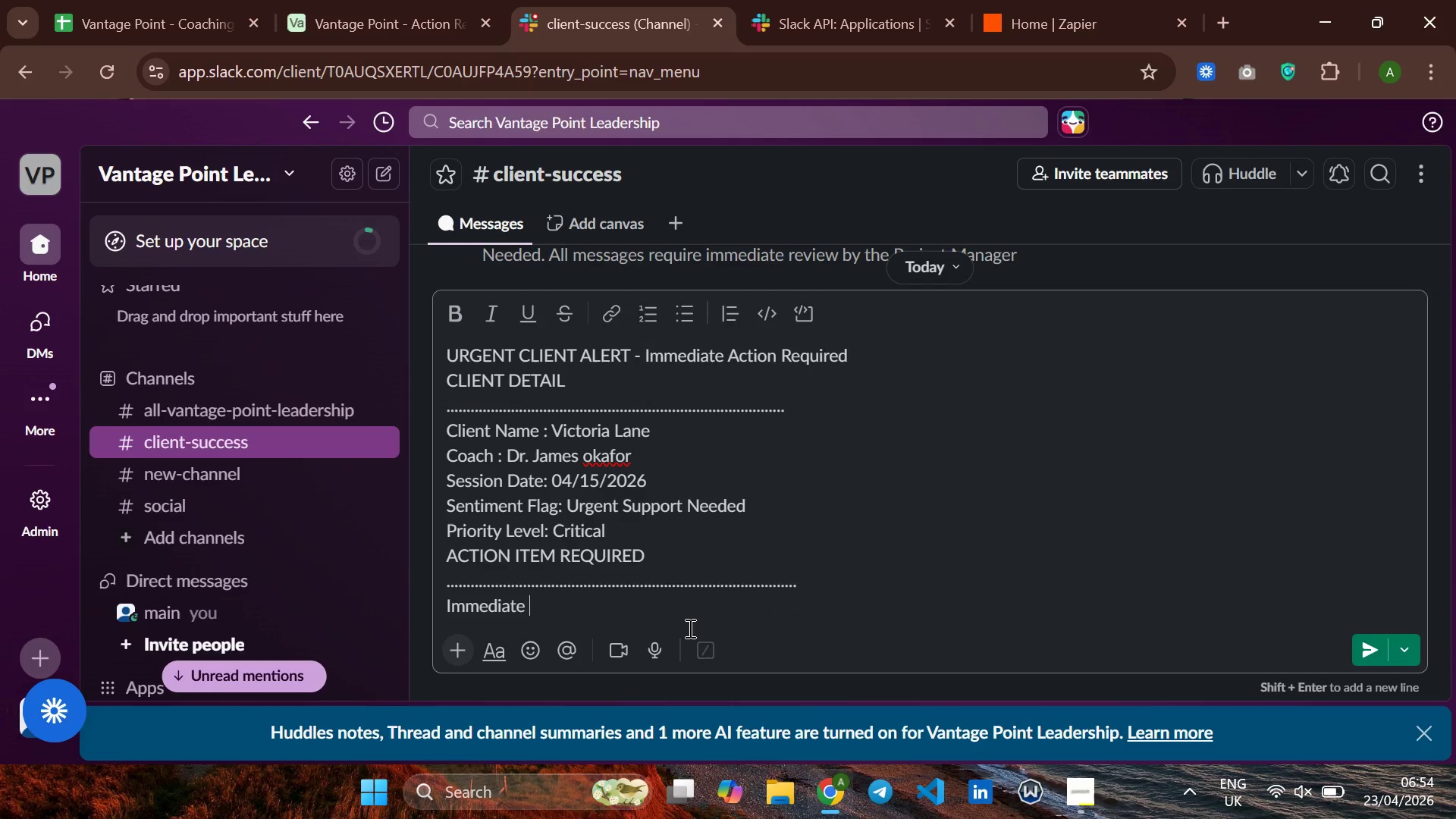 
type(tean)
key(Backspace)
type(m me )
key(Backspace)
type(diatiob)
key(Backspace)
type(n required )
 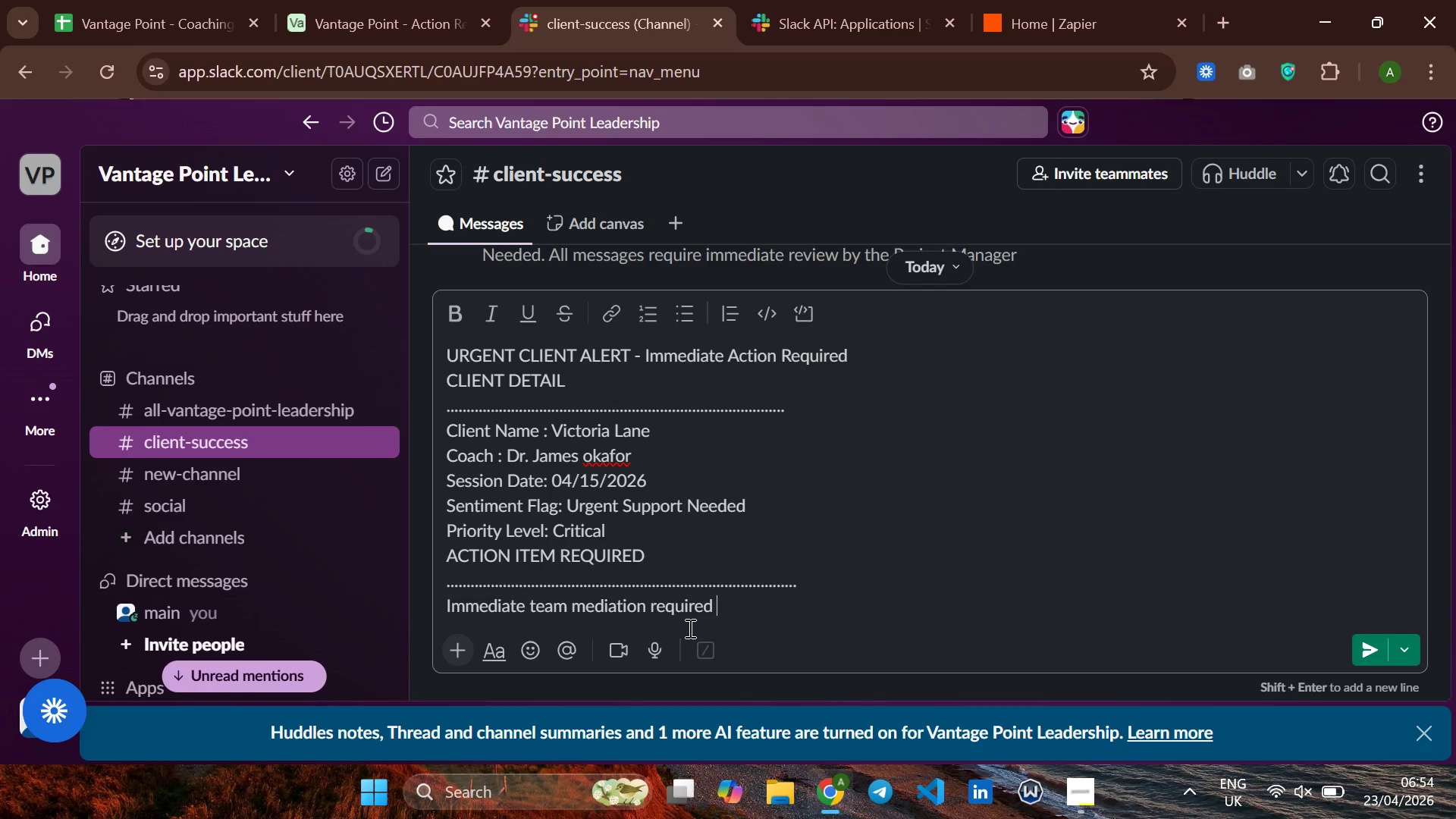 
hold_key(key=Space, duration=1.53)
 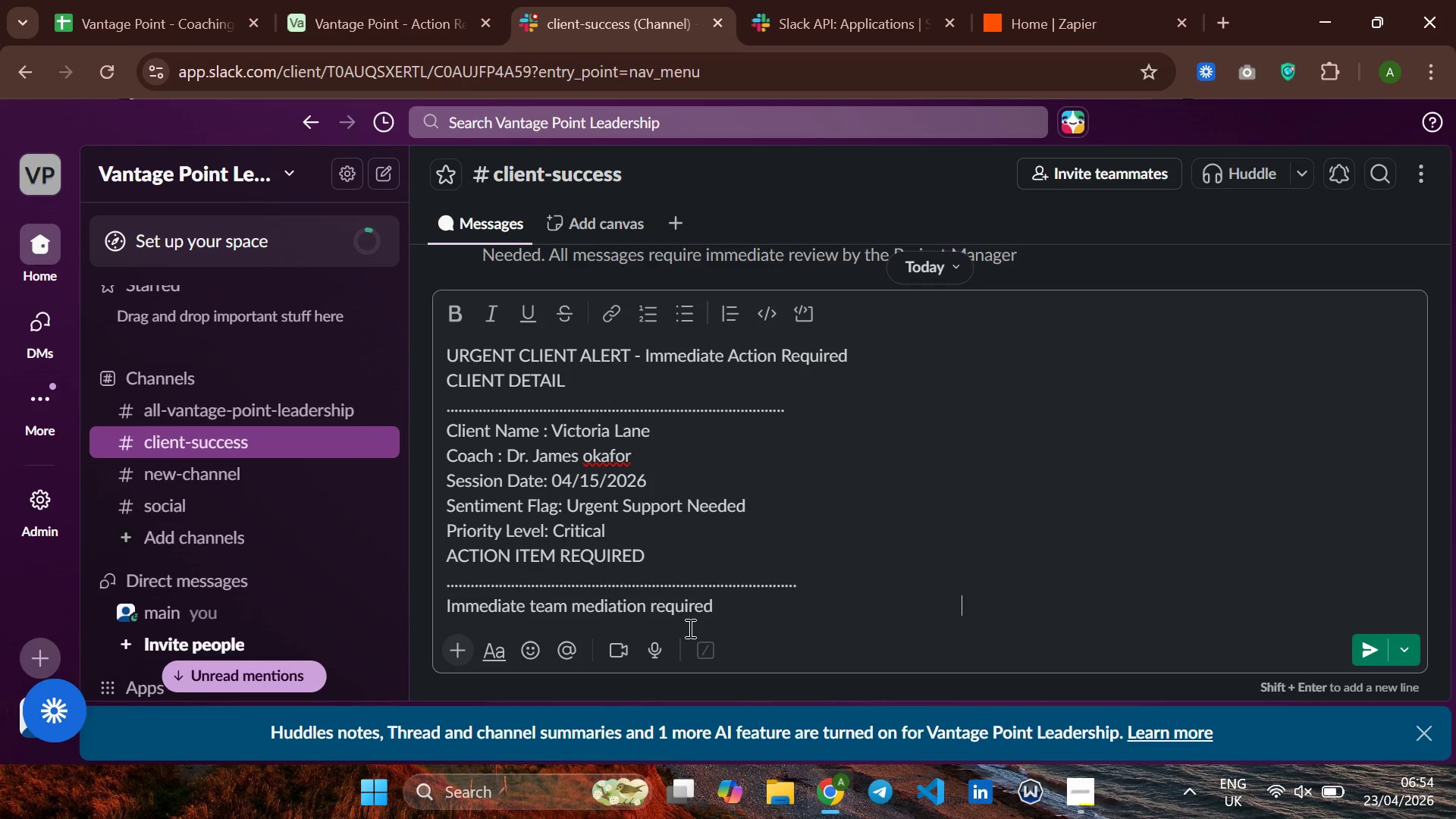 
hold_key(key=Space, duration=1.5)
 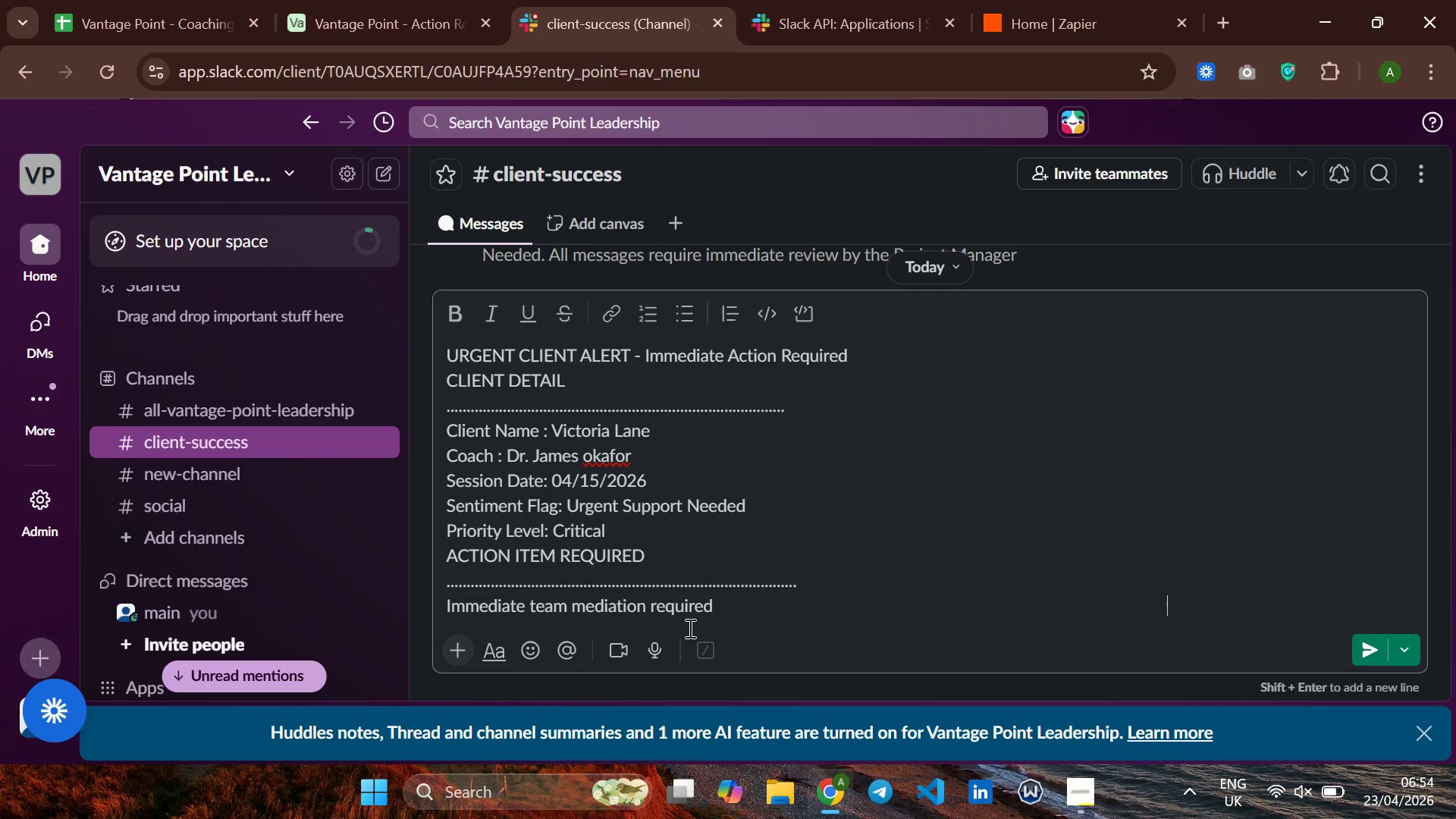 
hold_key(key=Space, duration=1.52)
 